 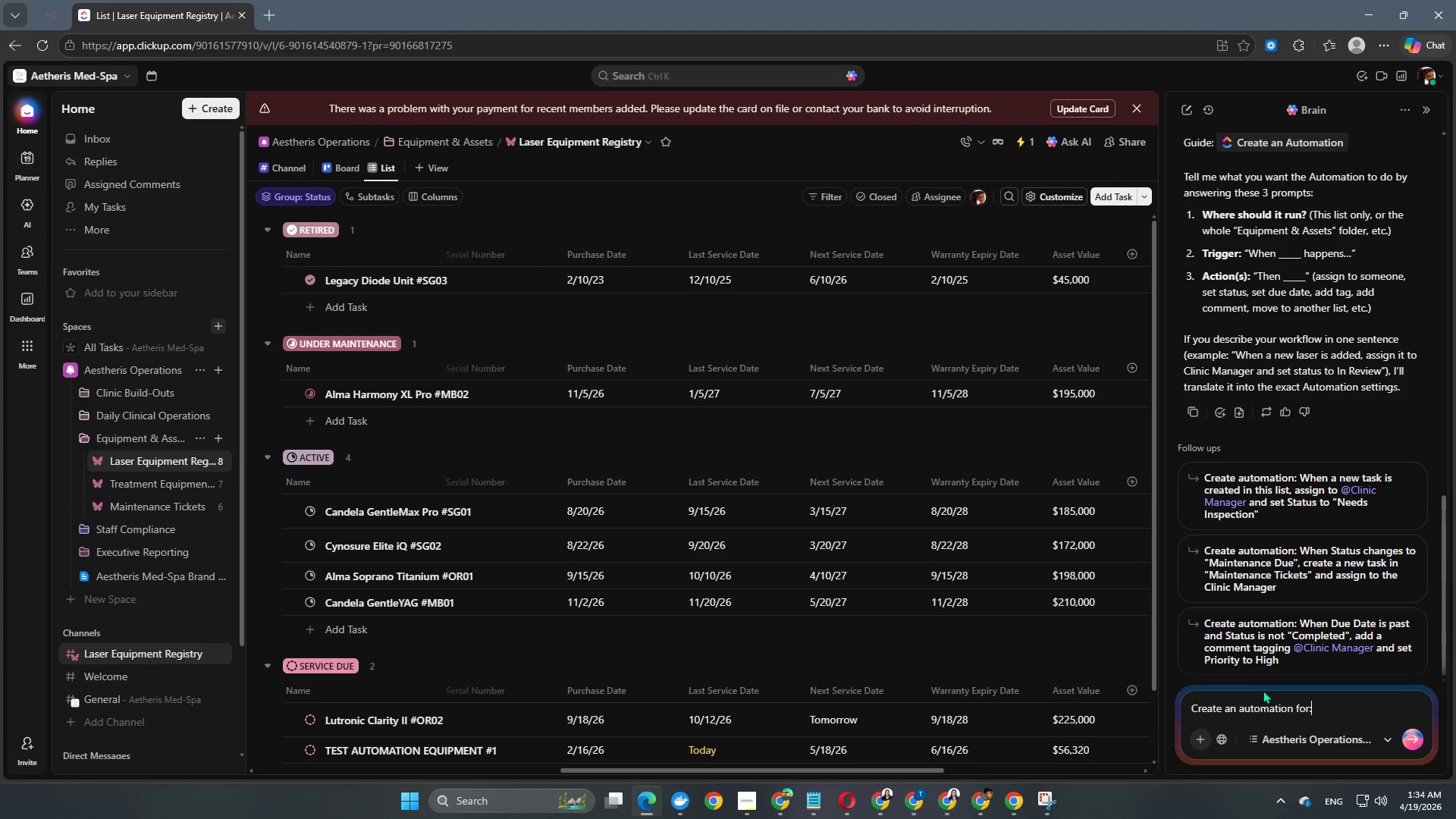 
key(Control+V)
 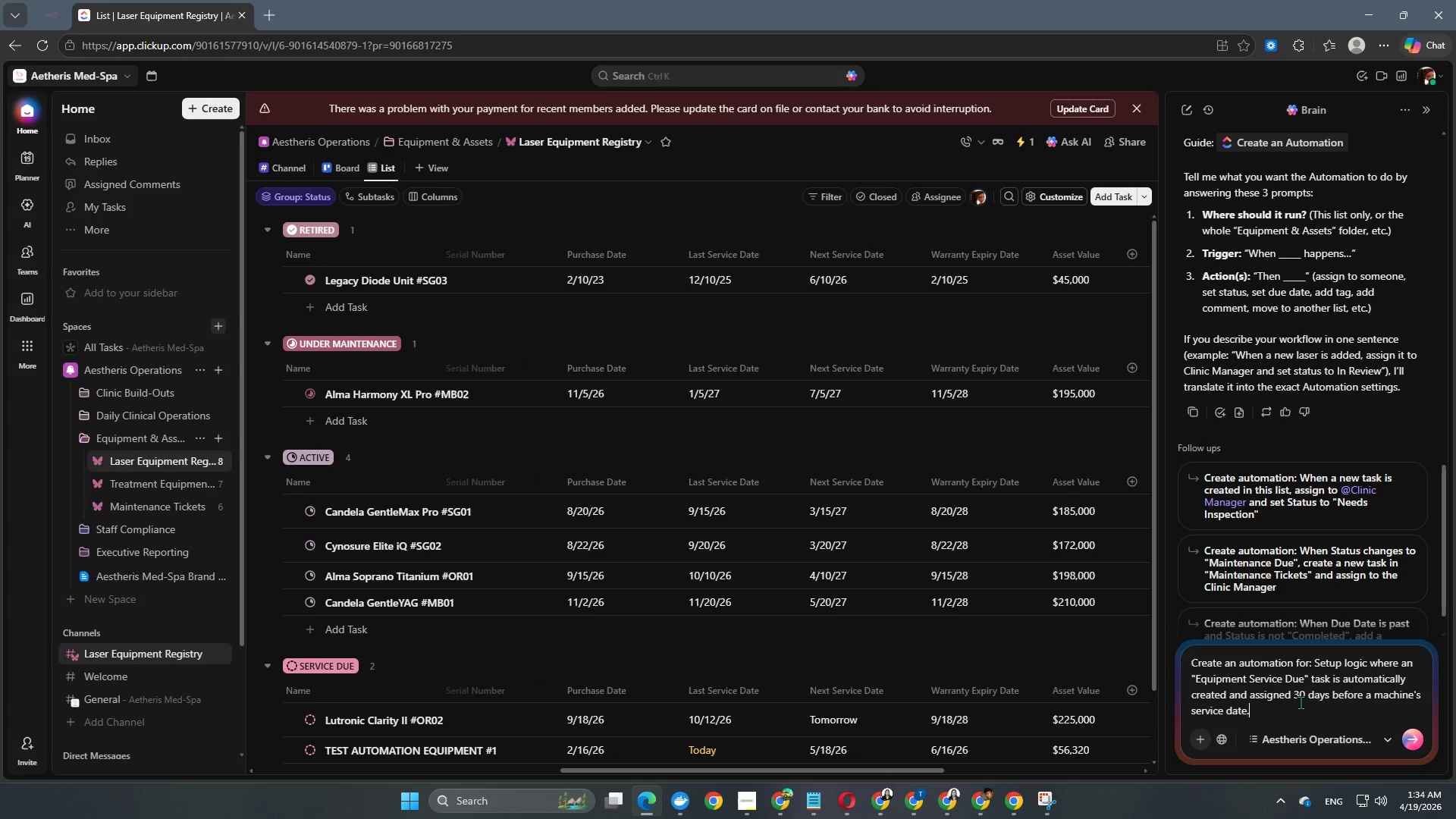 
key(Shift+Enter)
 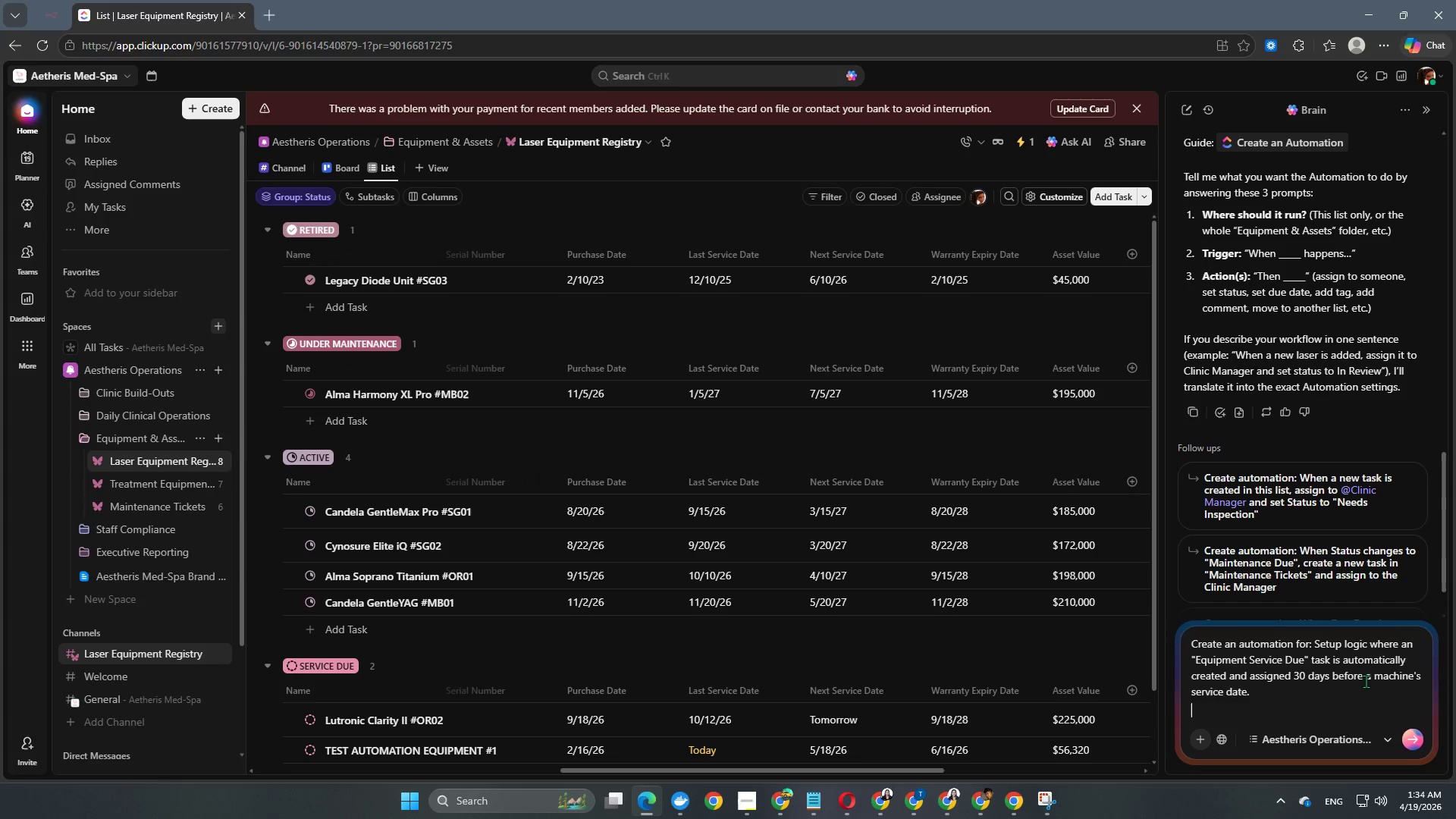 
key(Shift+Enter)
 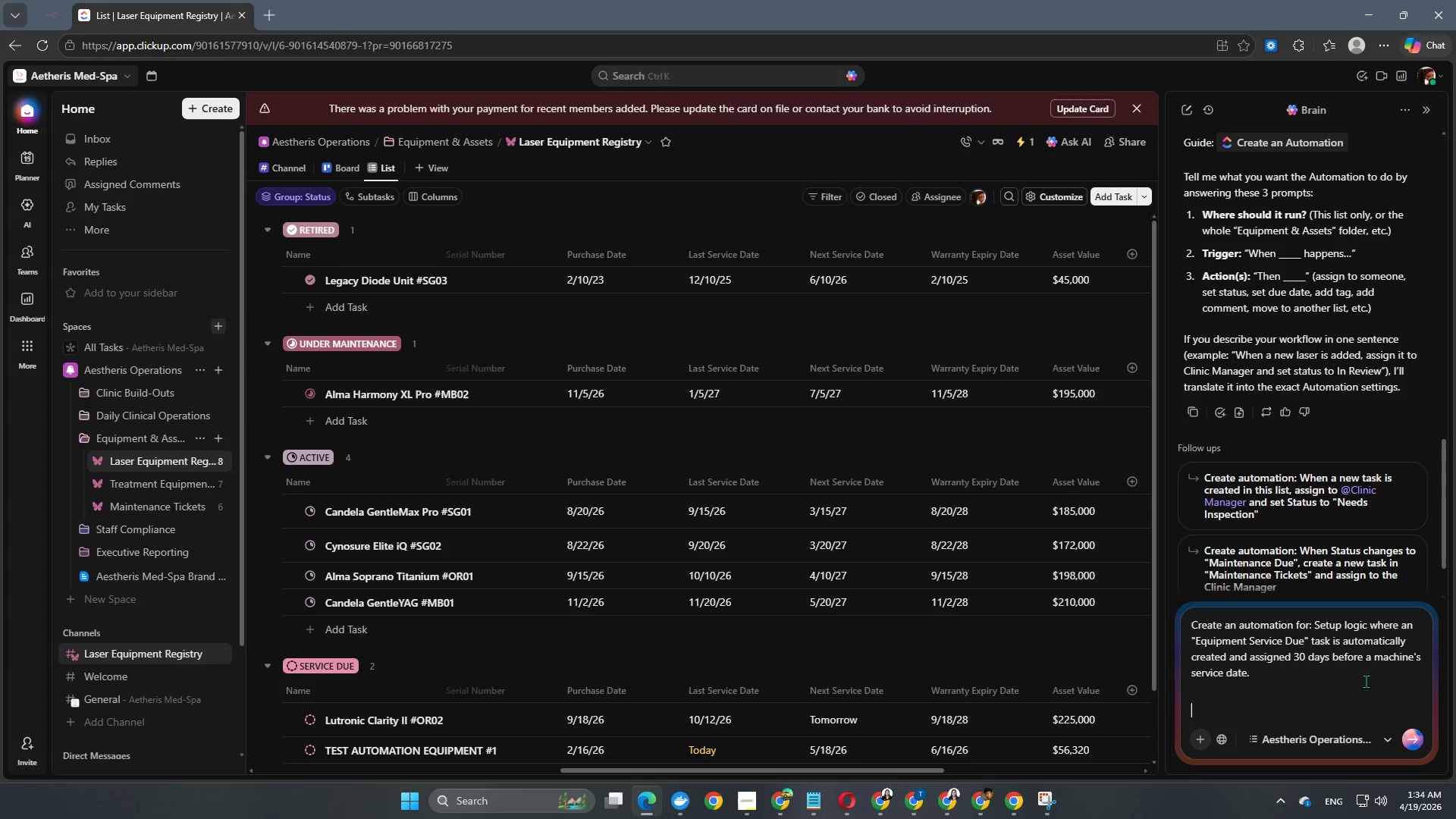 
type(Under the )
 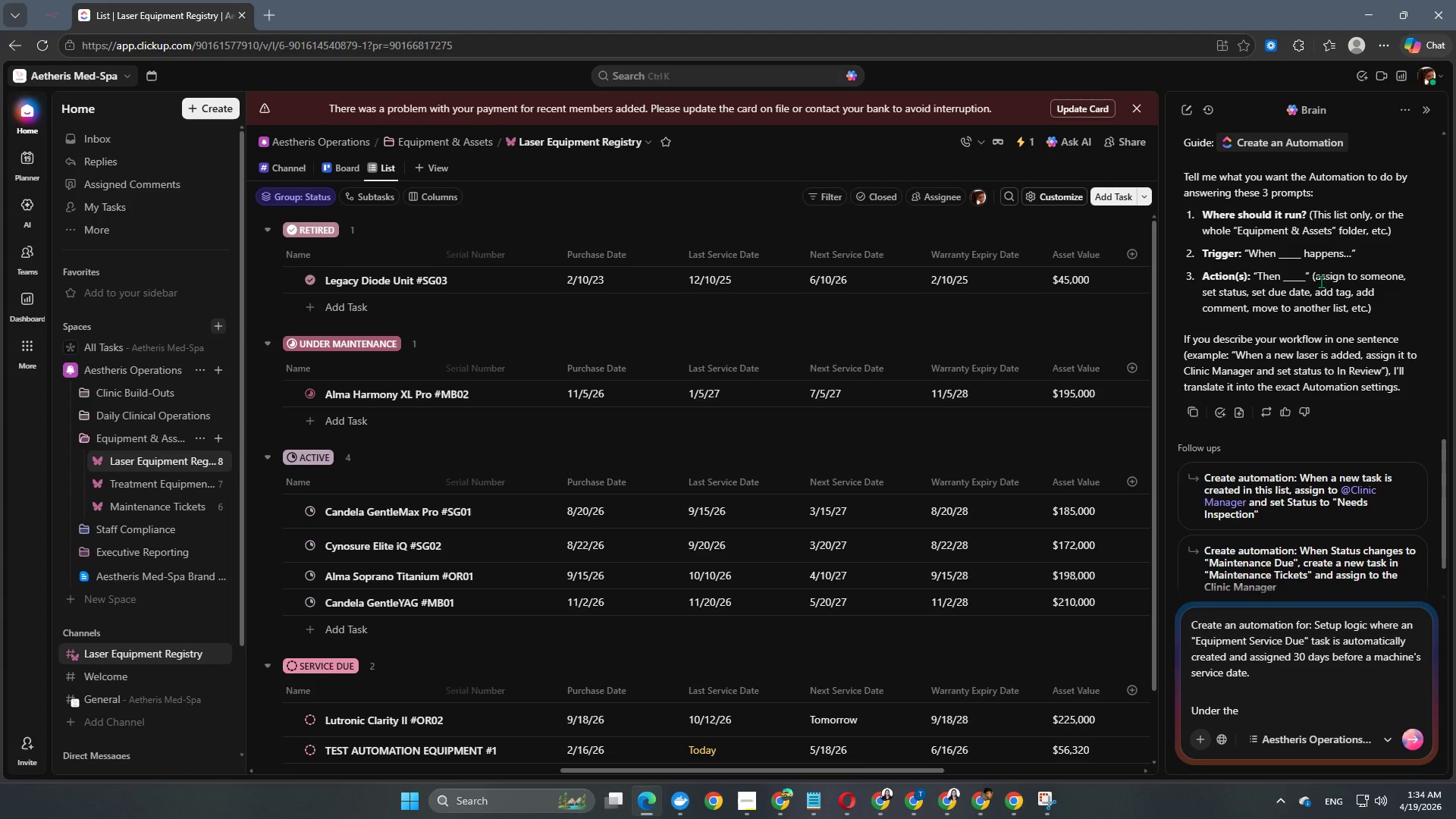 
scroll: coordinate [1294, 353], scroll_direction: up, amount: 5.0
 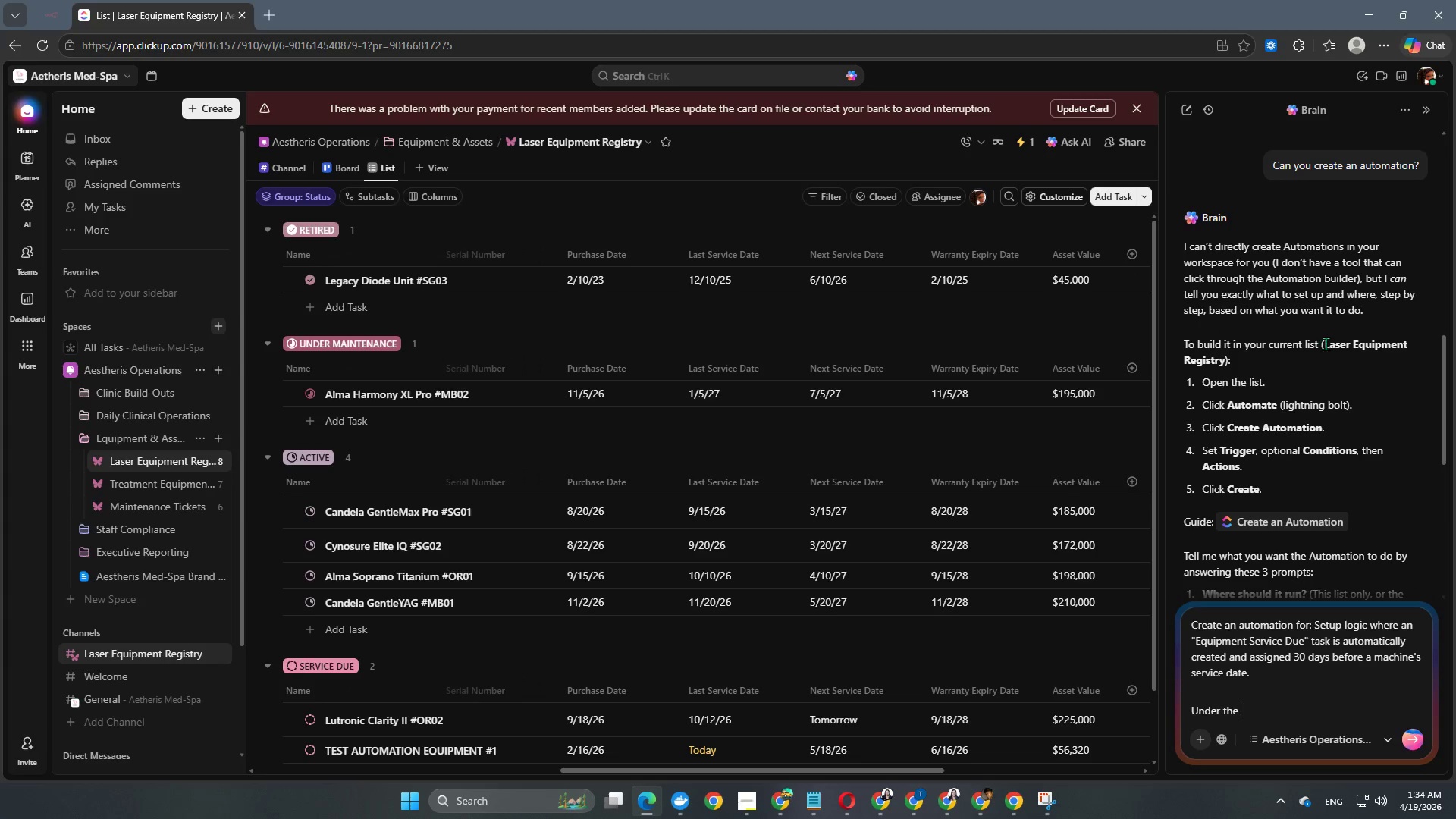 
left_click_drag(start_coordinate=[1326, 343], to_coordinate=[1222, 362])
 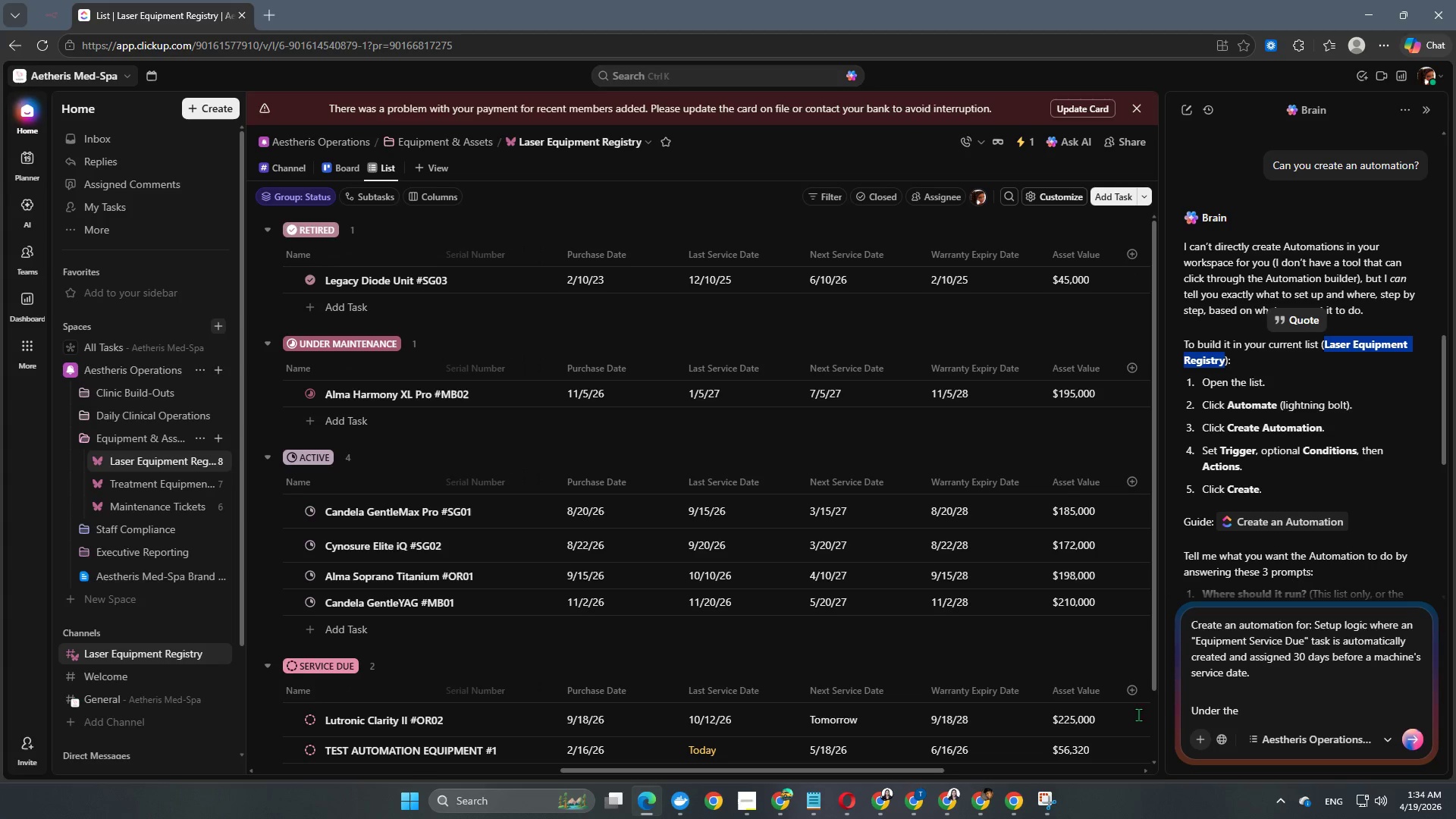 
key(Control+C)
 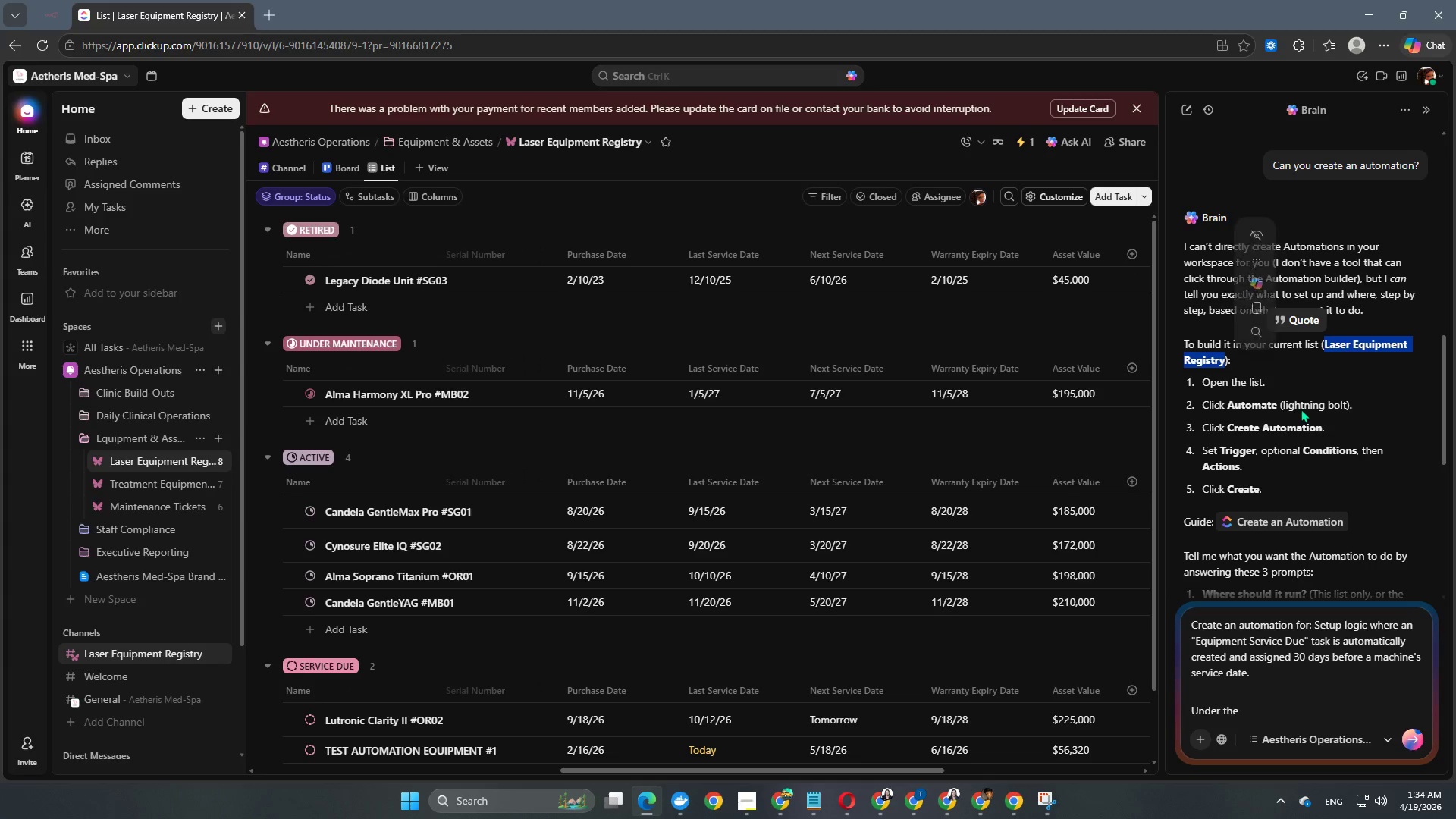 
key(Control+ControlLeft)
 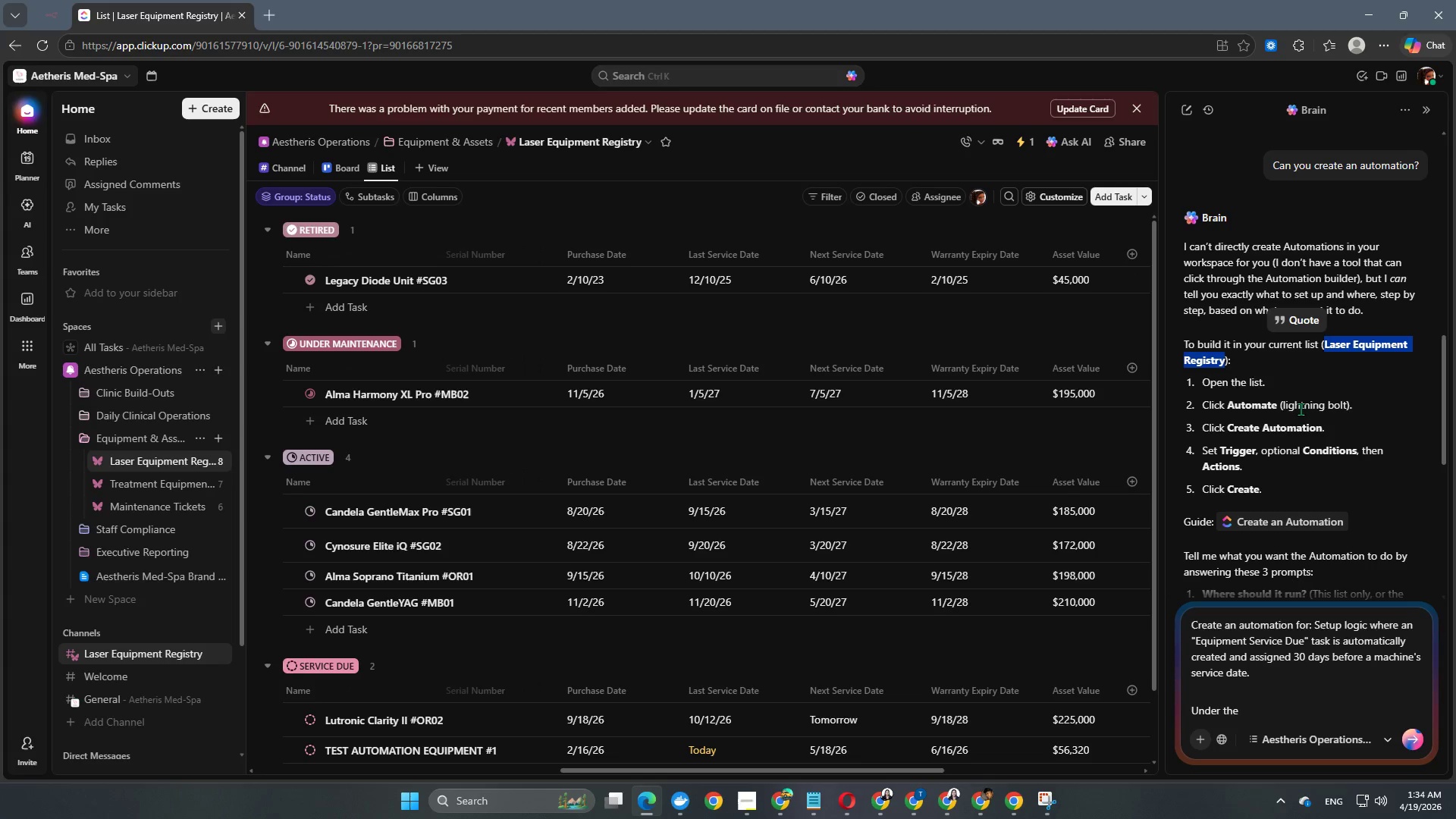 
key(Control+C)
 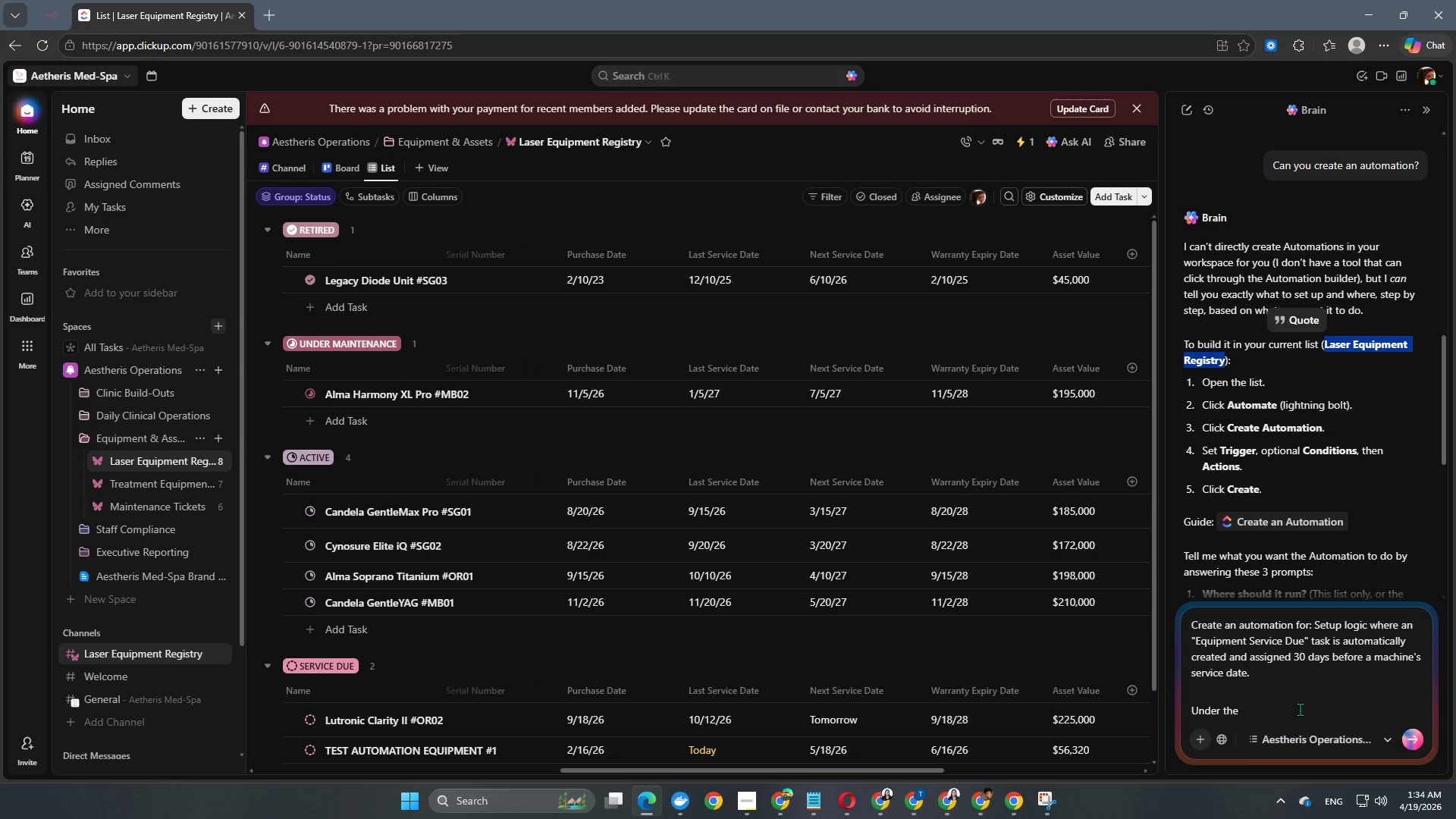 
left_click([1301, 708])
 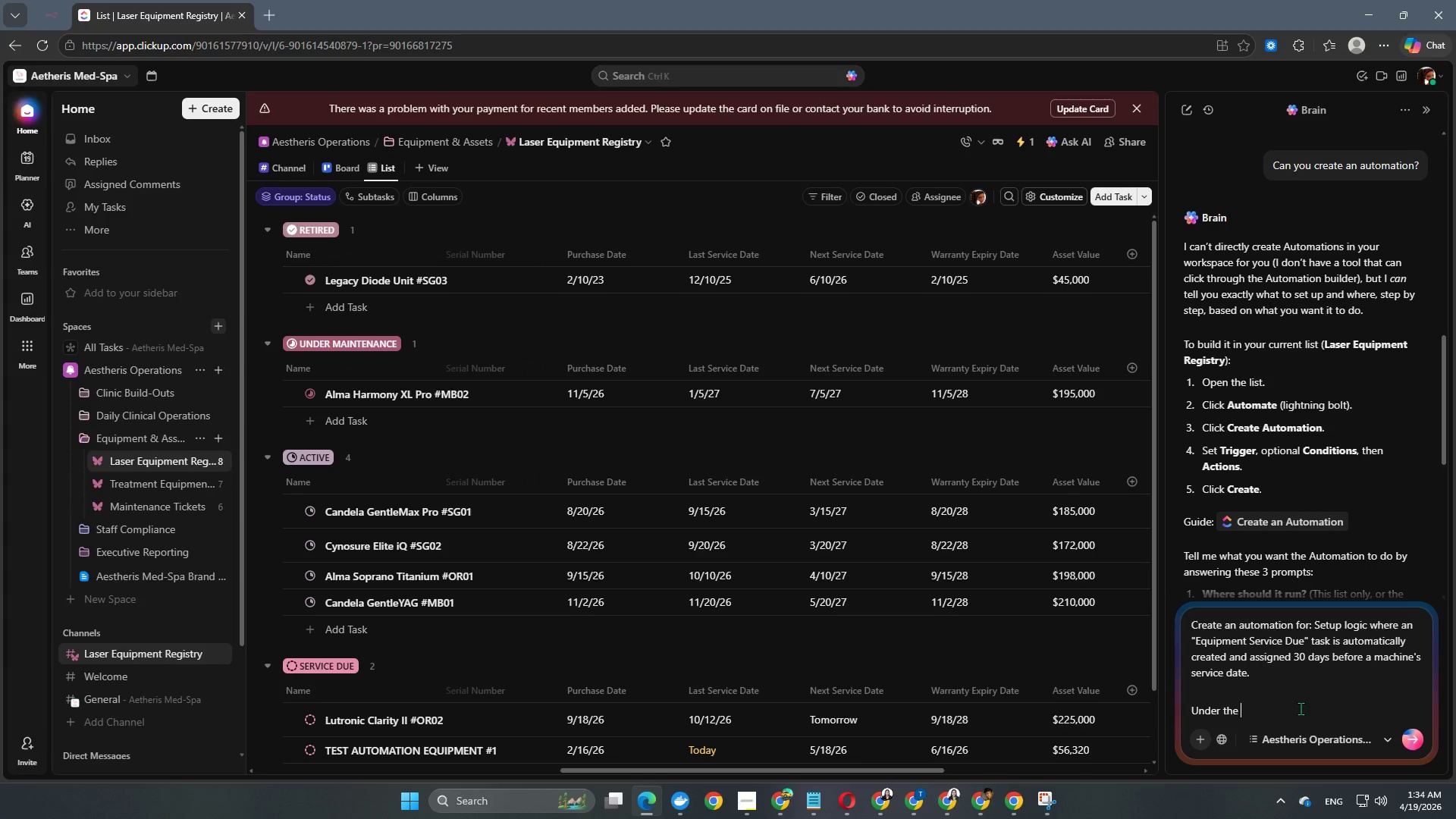 
key(Control+V)
 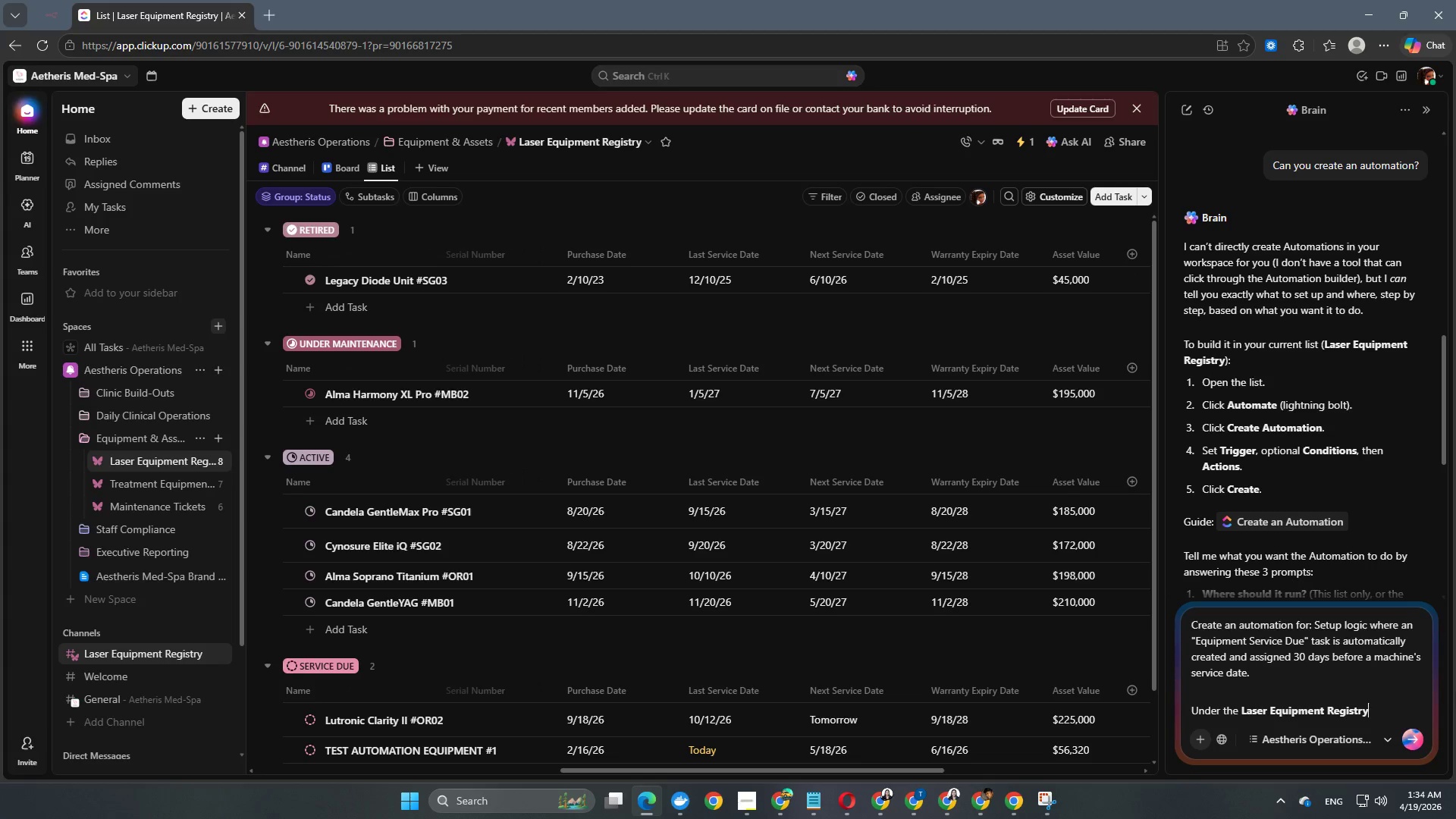 
type( list)
key(Backspace)
key(Backspace)
key(Backspace)
key(Backspace)
 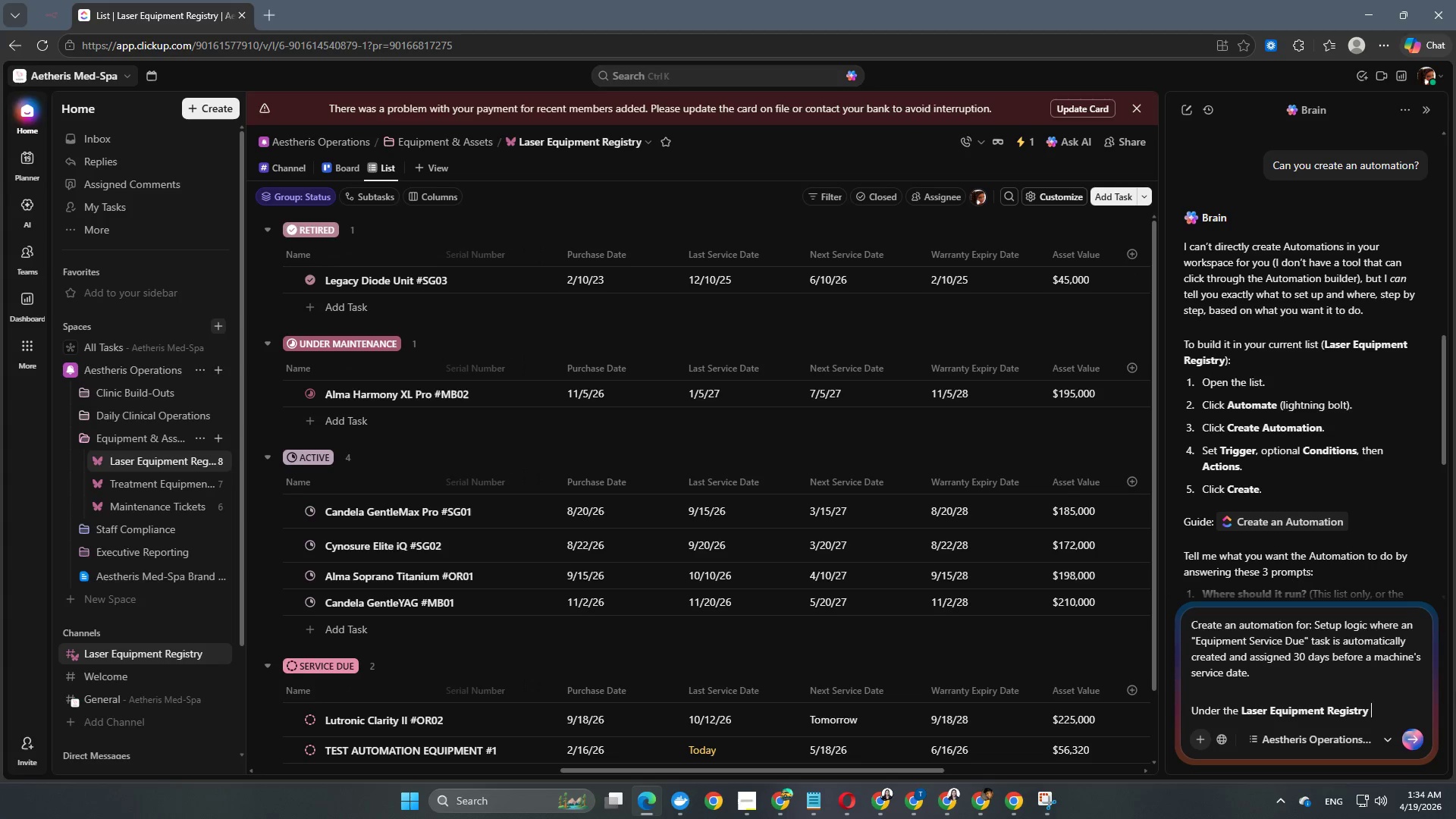 
key(Control+B)
 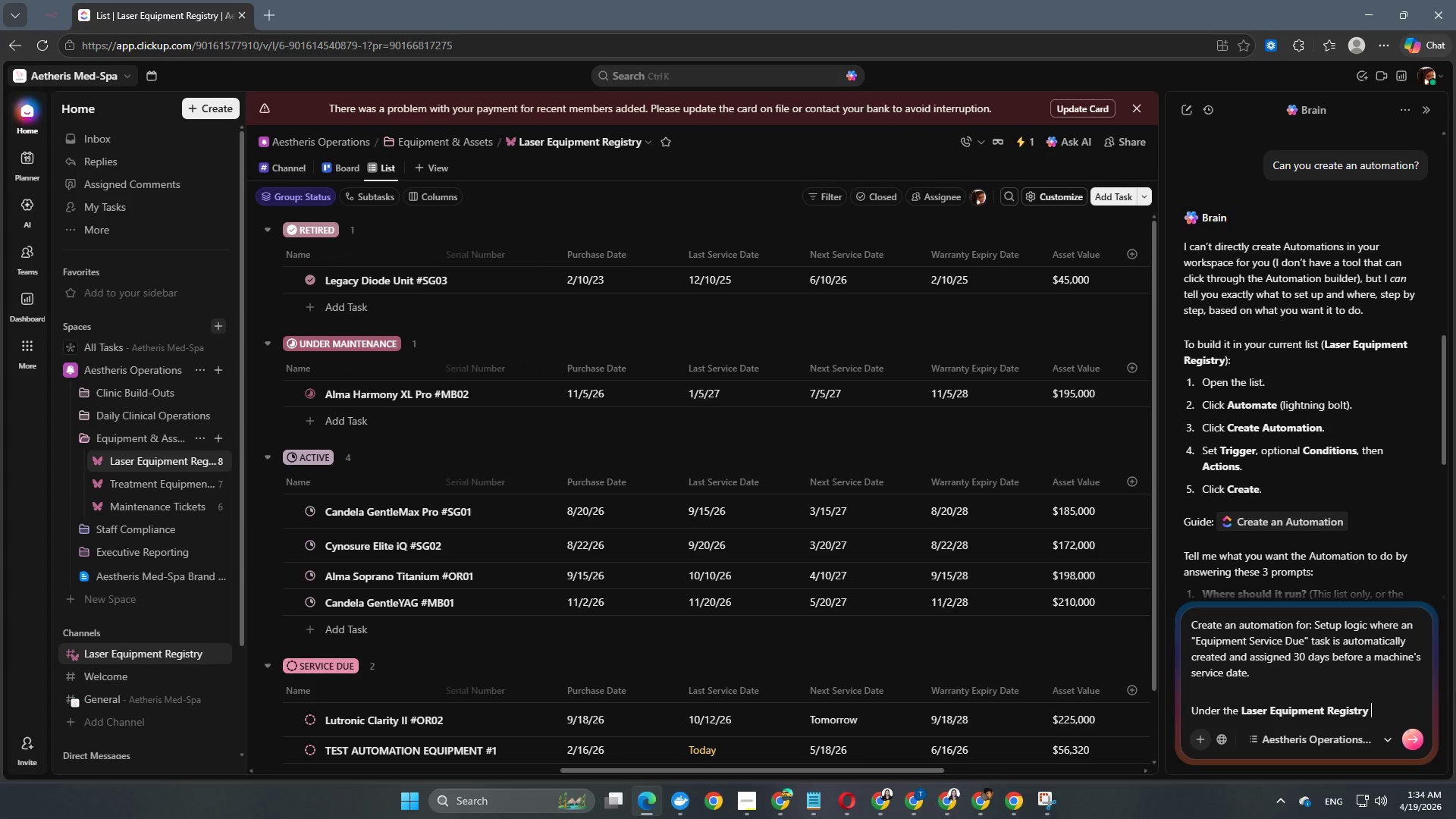 
type(list, )
 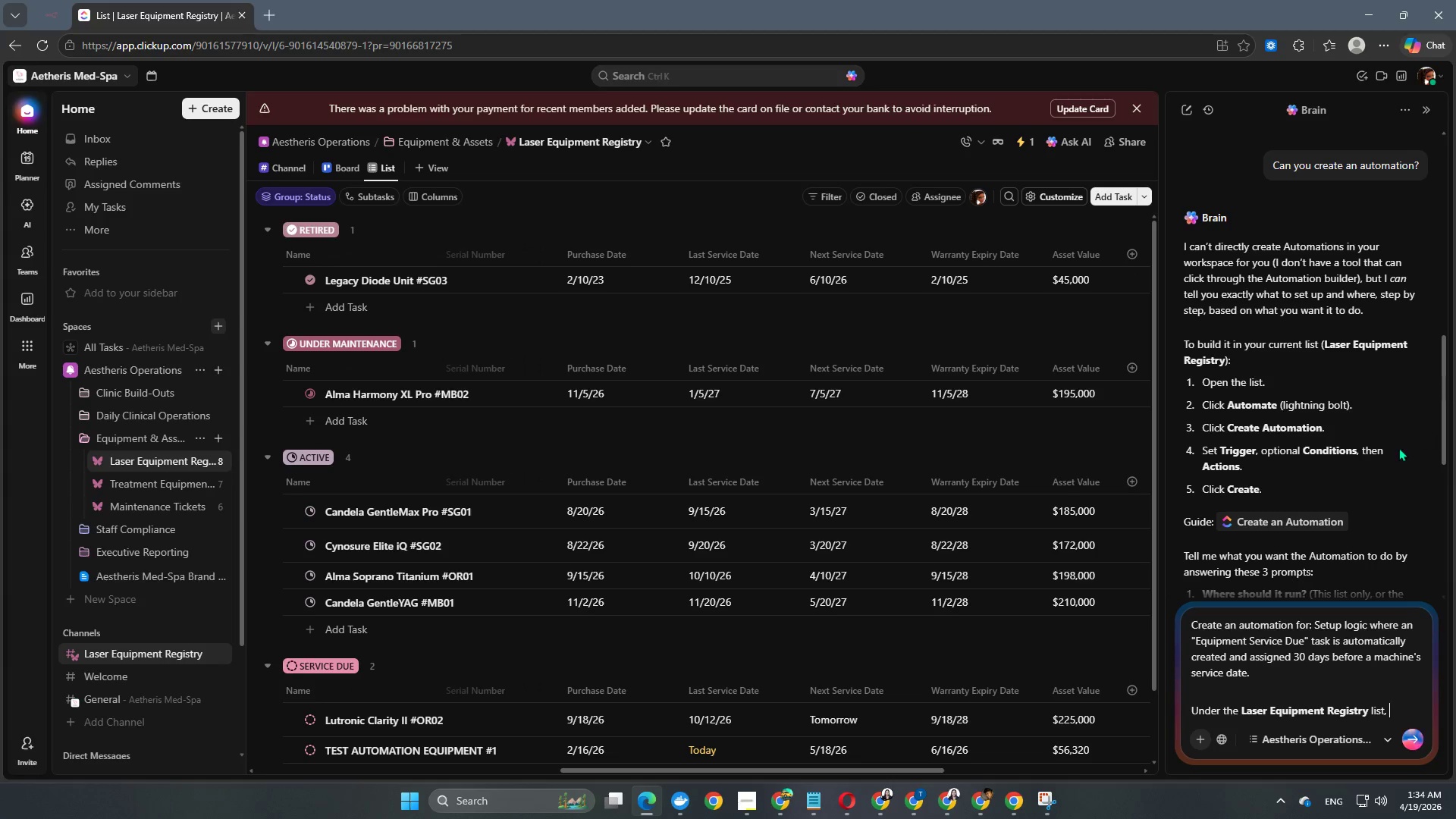 
scroll: coordinate [1351, 501], scroll_direction: down, amount: 13.0
 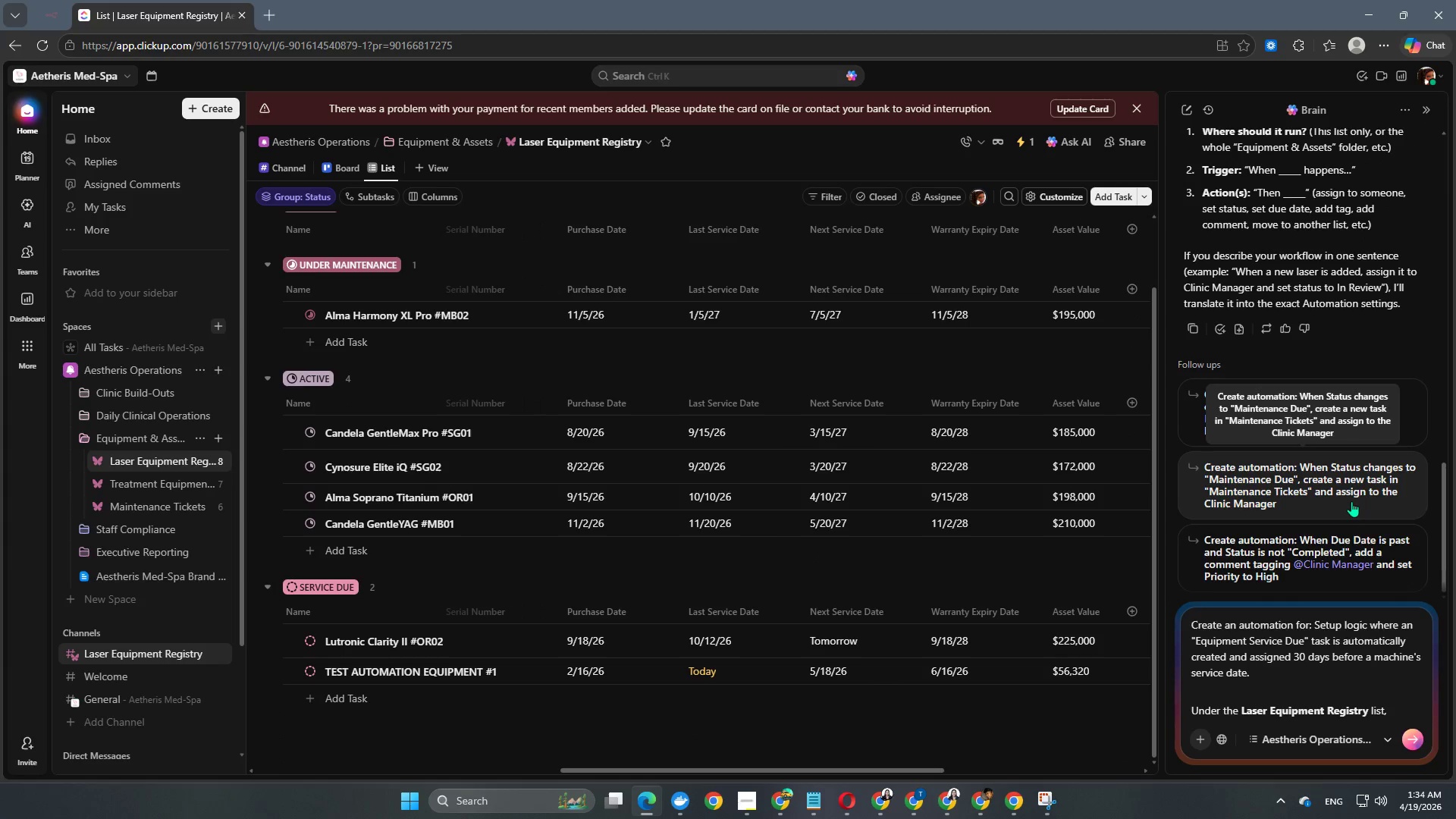 
type(if the Nex)
key(Backspace)
key(Backspace)
key(Backspace)
type(custom fu)
key(Backspace)
type(ield Next Service date is just 30 days away)
 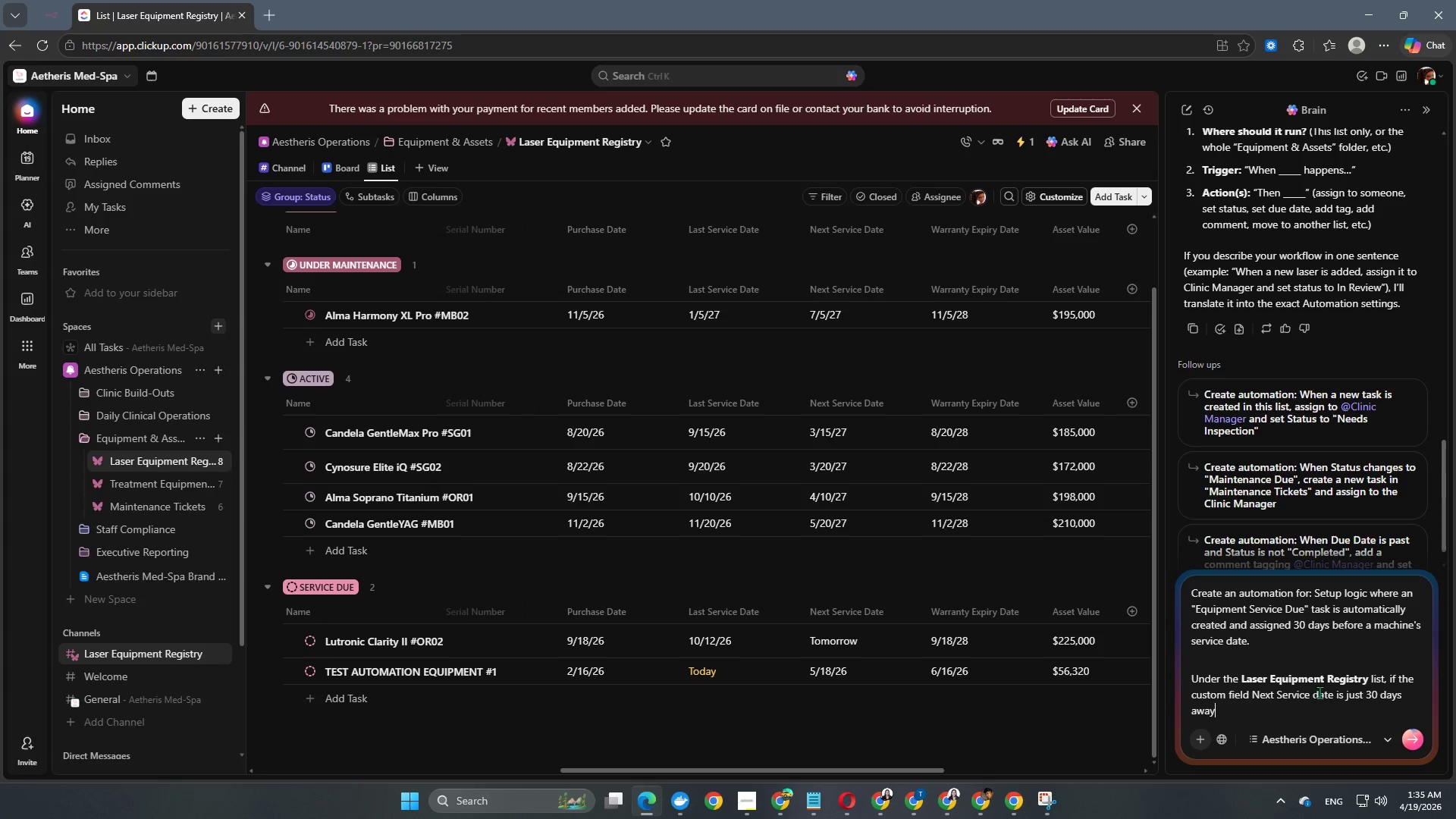 
key(Backspace)
 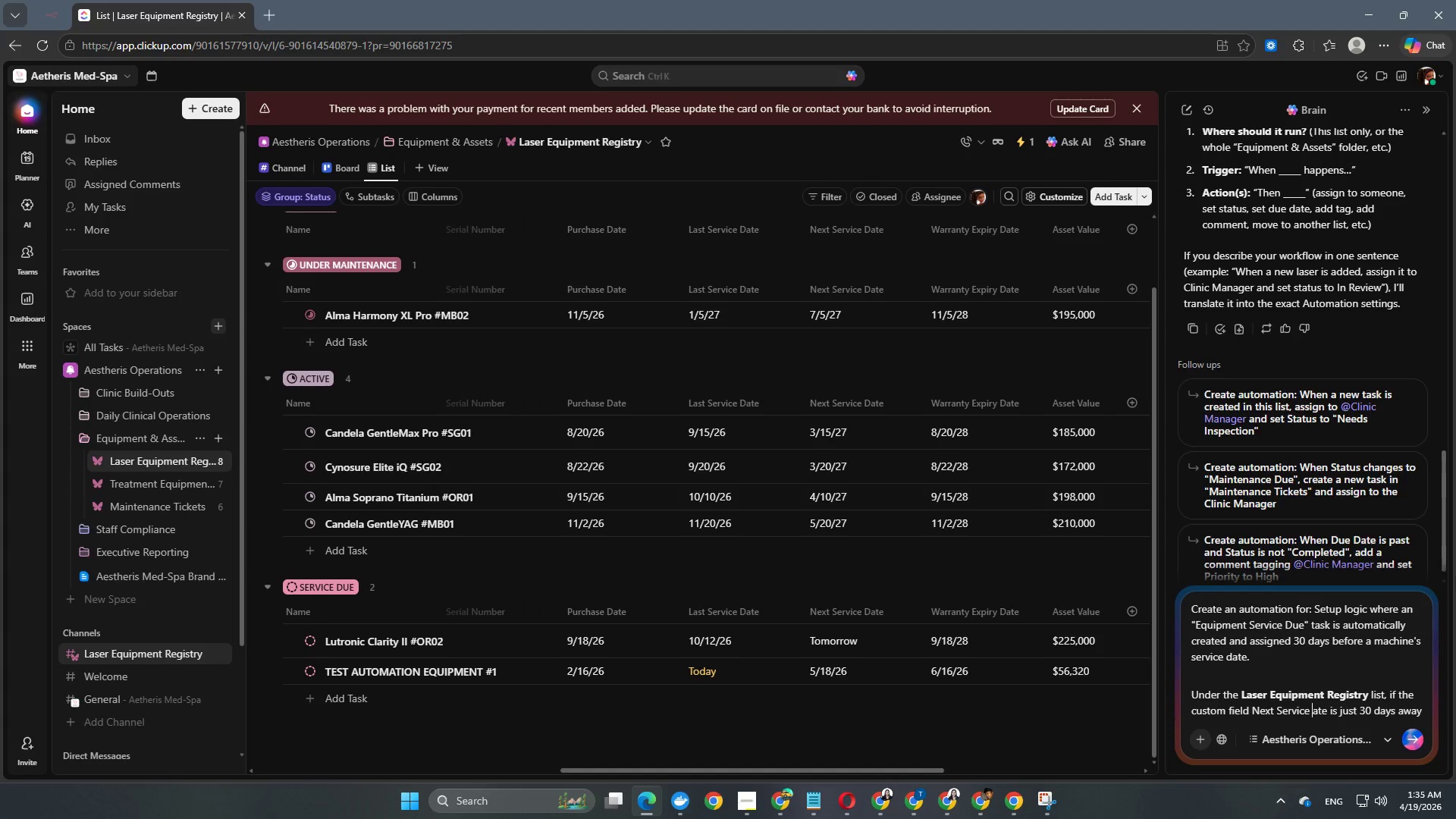 
key(Shift+D)
 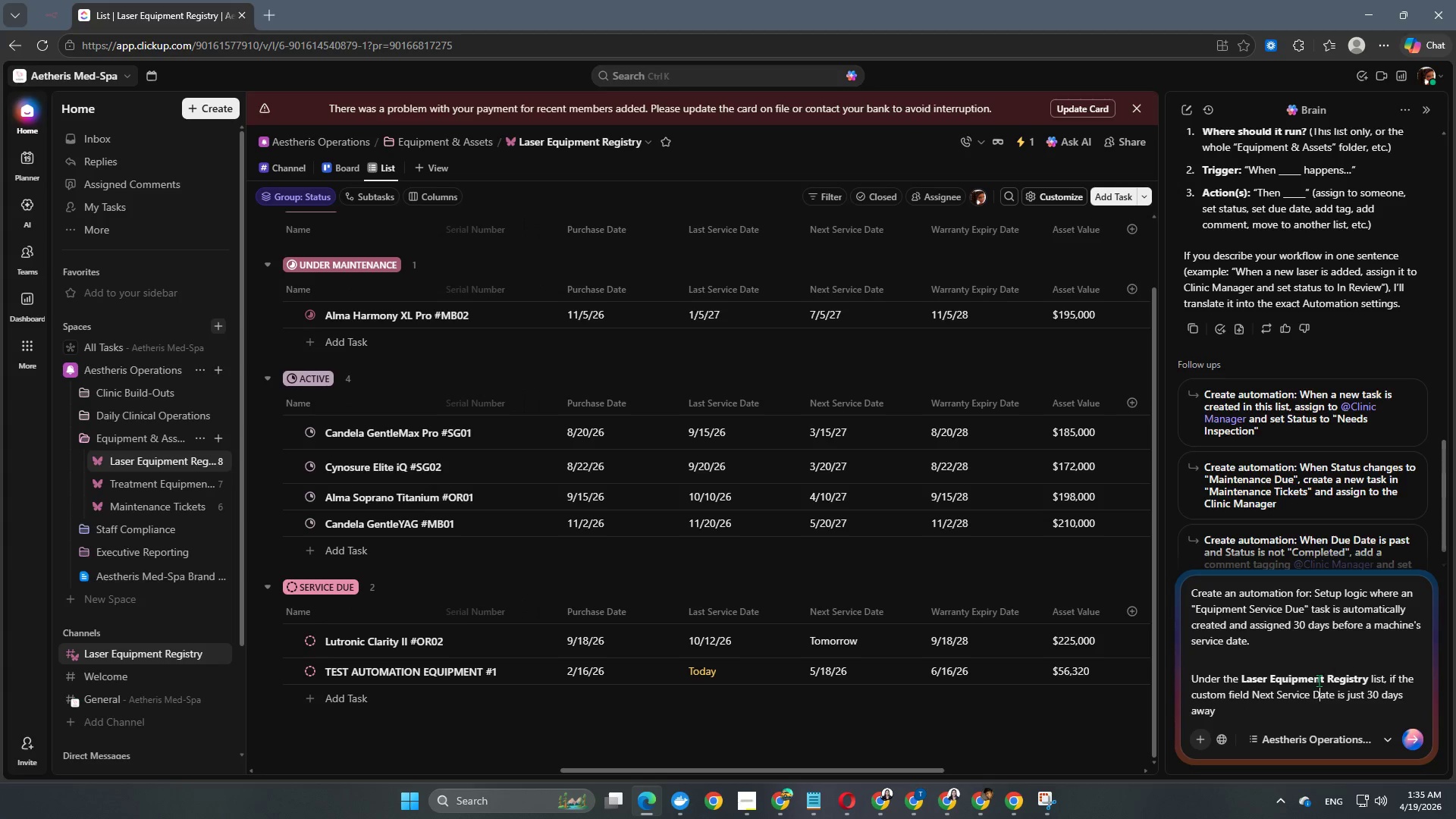 
left_click([1279, 709])
 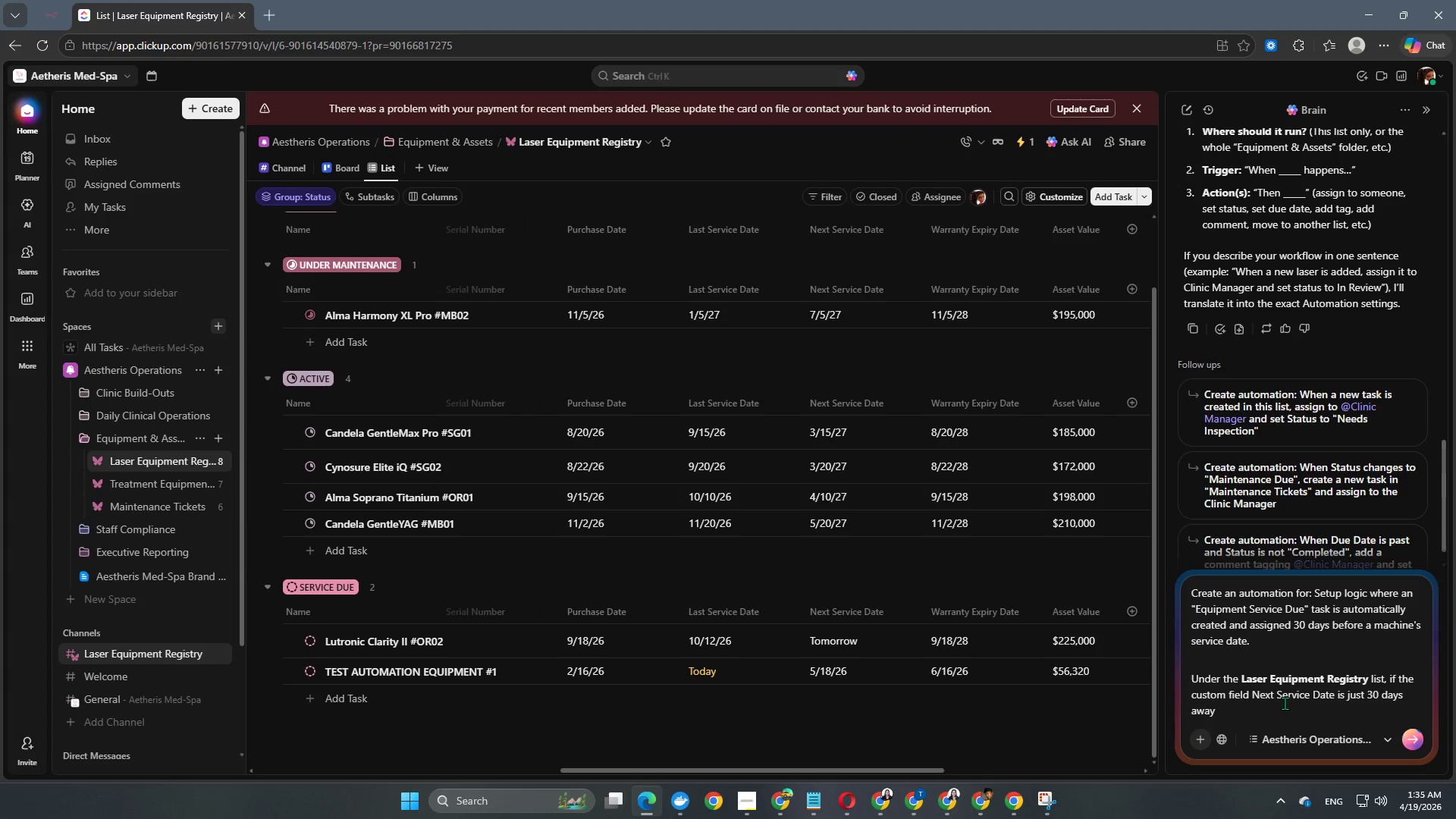 
type(, create a task in Maintenance Ticket )
key(Backspace)
type(s List)
key(Backspace)
key(Backspace)
key(Backspace)
key(Backspace)
type(list (Task Name: Equipment Service Due:)
key(Backspace)
type( {{TAsk na)
key(Backspace)
key(Backspace)
key(Backspace)
key(Backspace)
key(Backspace)
key(Backspace)
type(ask Name}})
 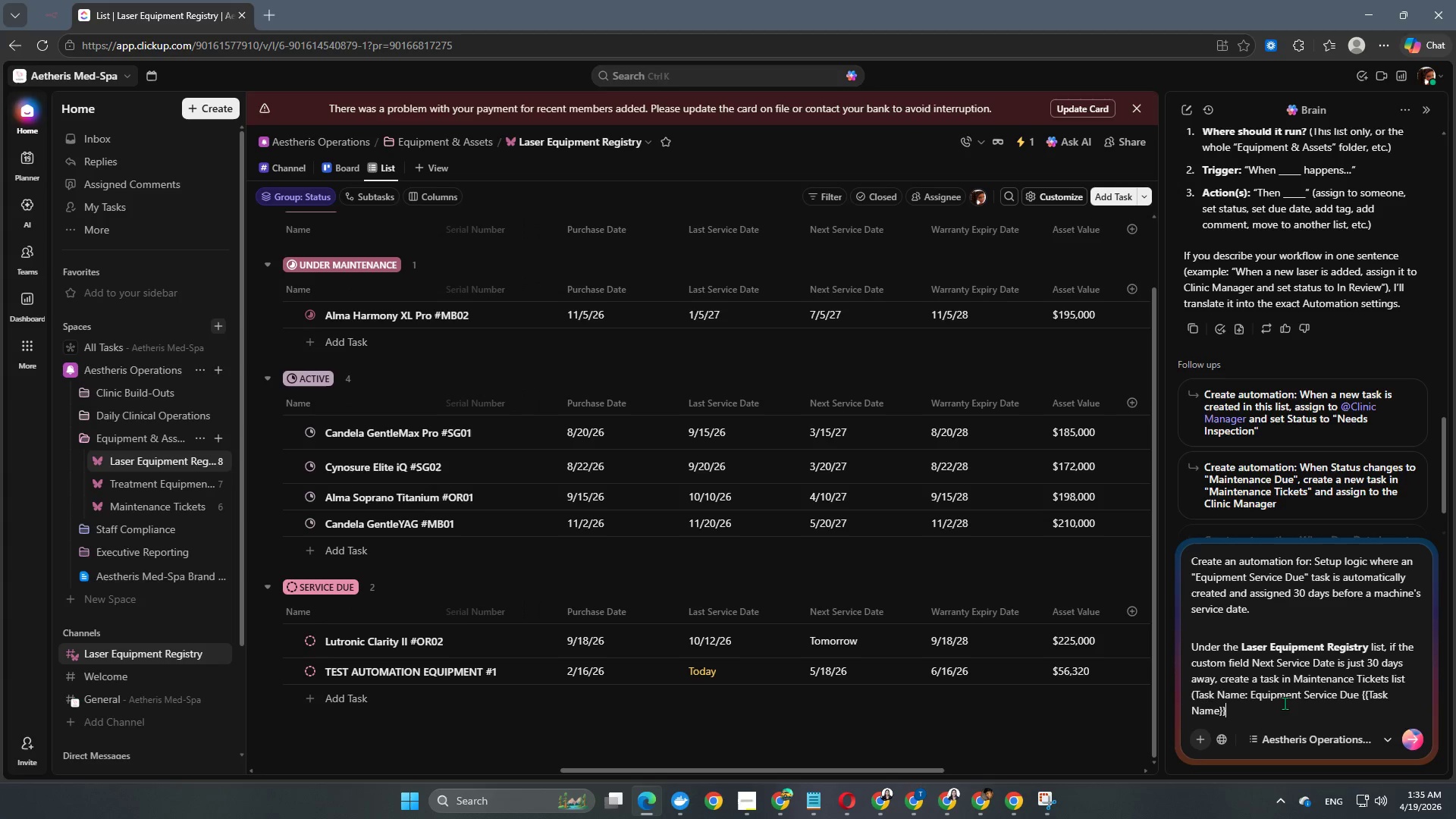 
type(0 then ass)
key(Backspace)
key(Backspace)
key(Backspace)
type() then assign it to the Operations Lead.)
 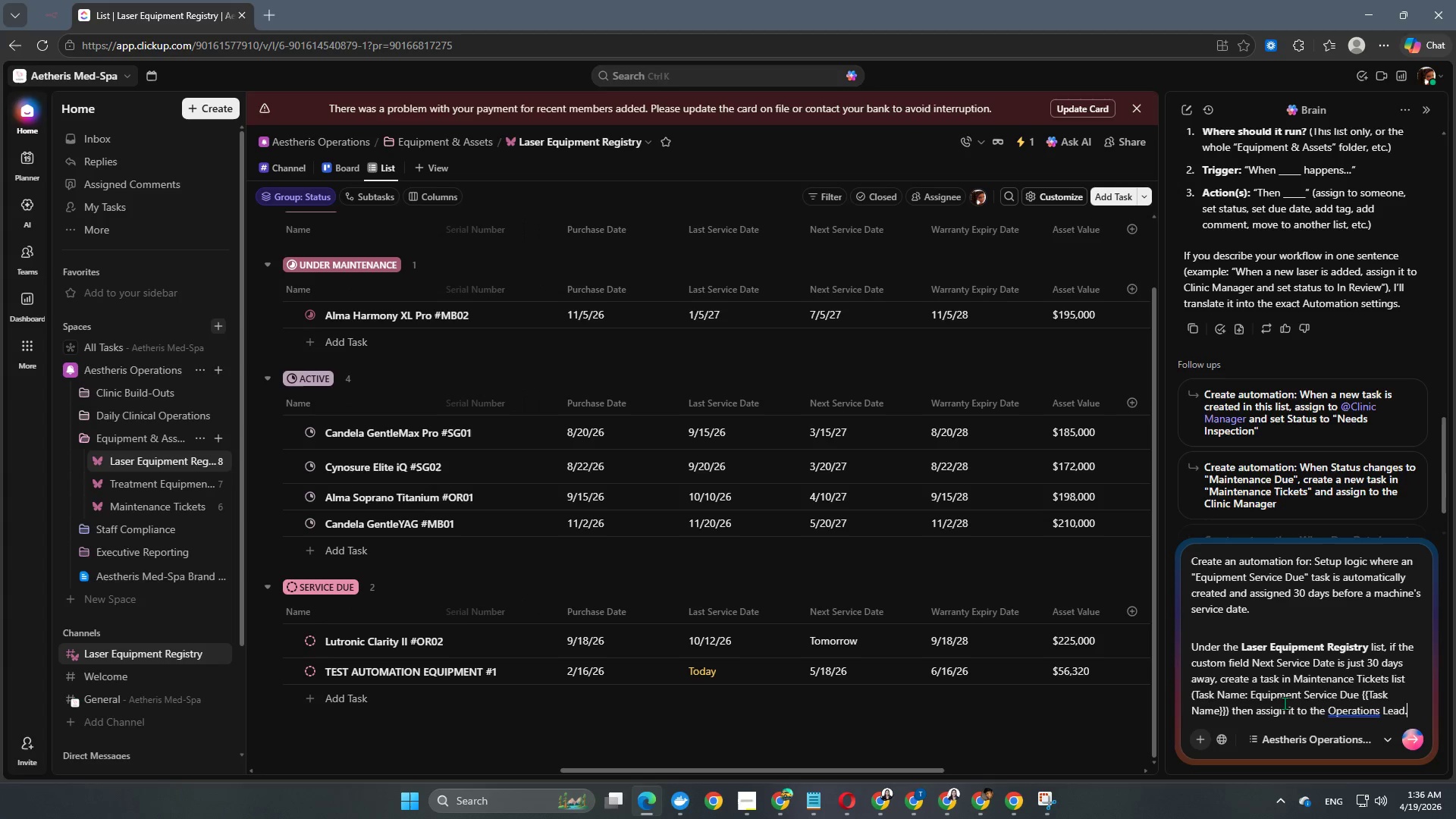 
key(NumpadEnter)
 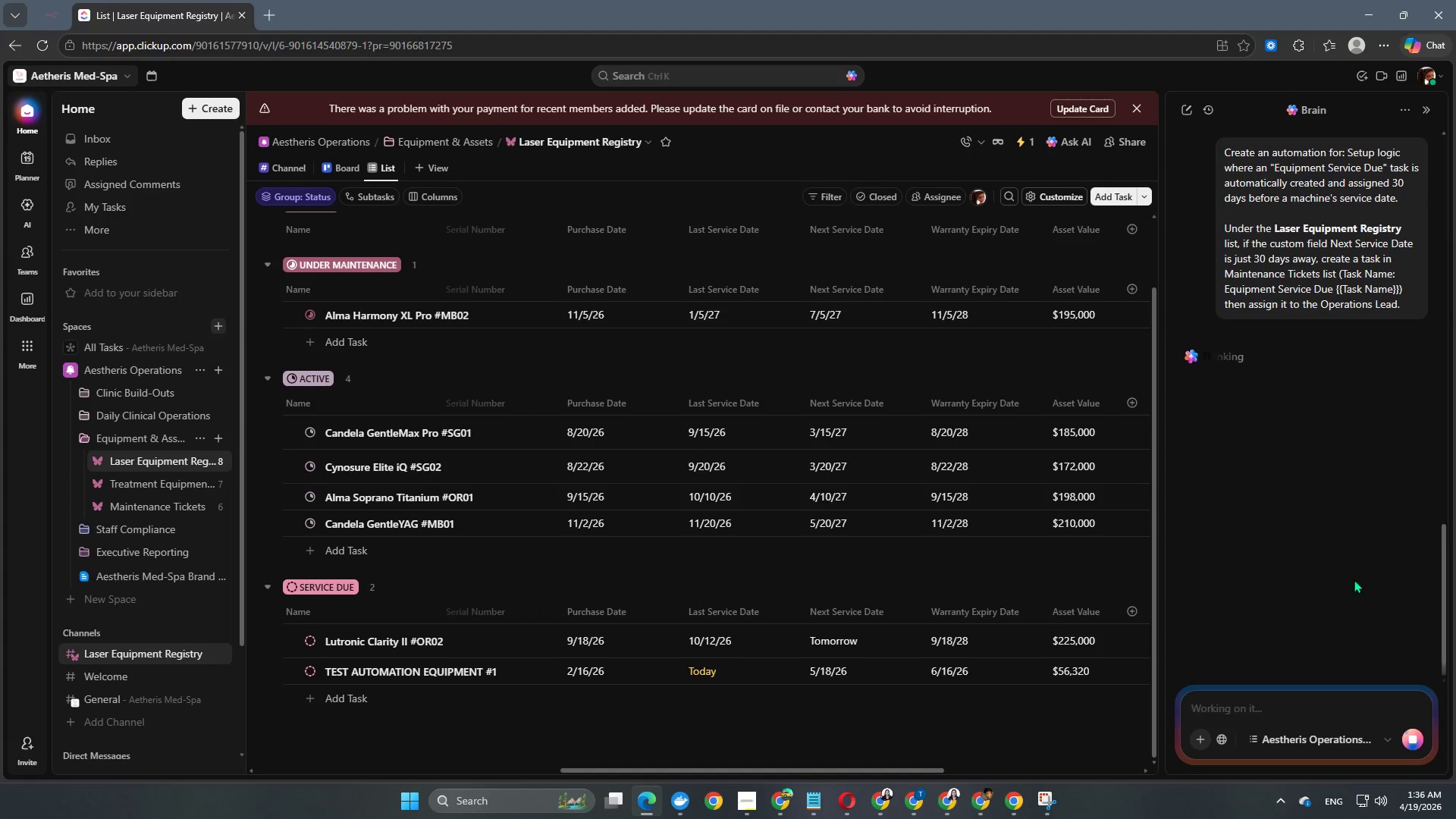 
scroll: coordinate [1266, 563], scroll_direction: up, amount: 2.0
 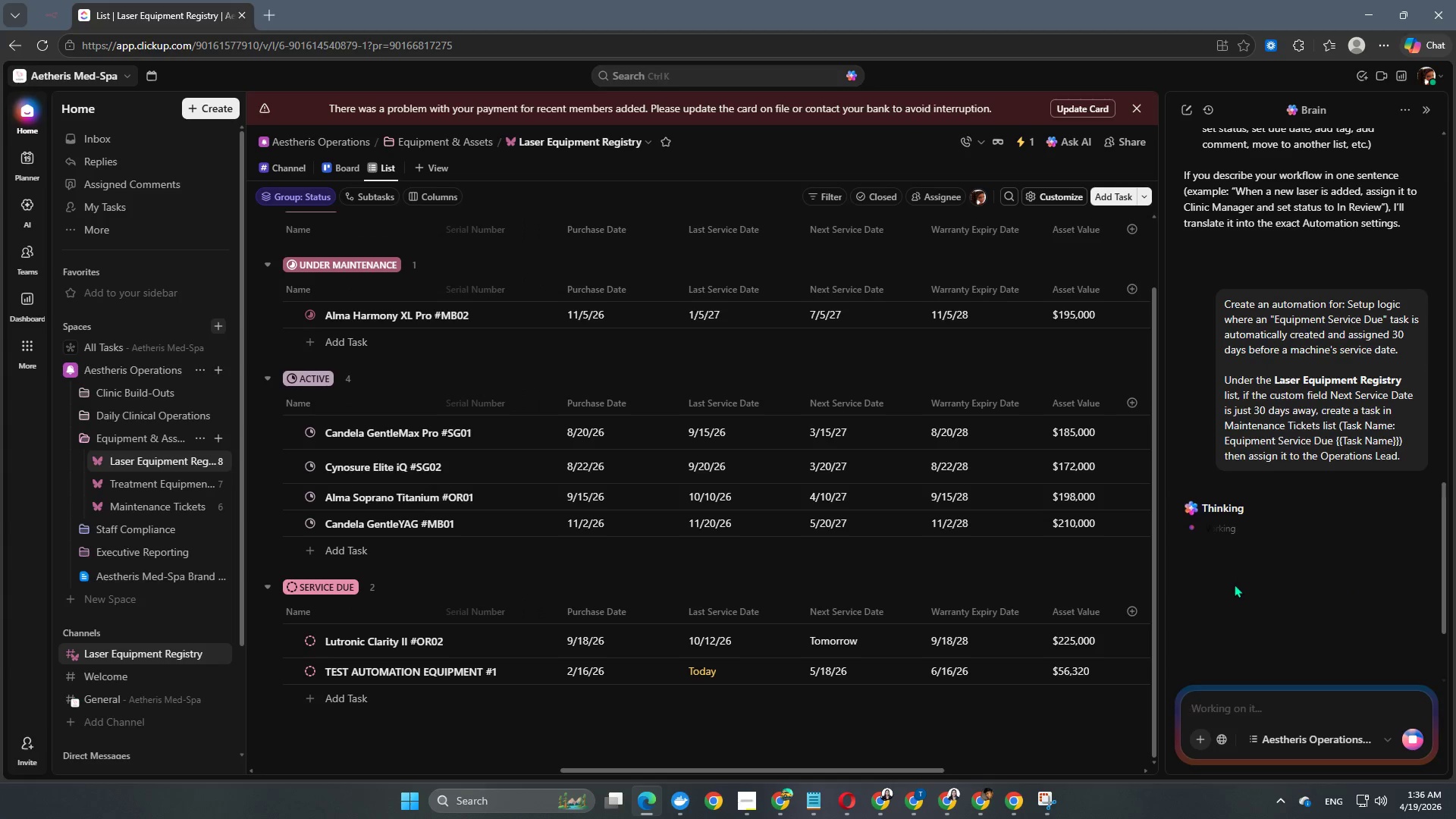 
scroll: coordinate [1051, 485], scroll_direction: down, amount: 4.0
 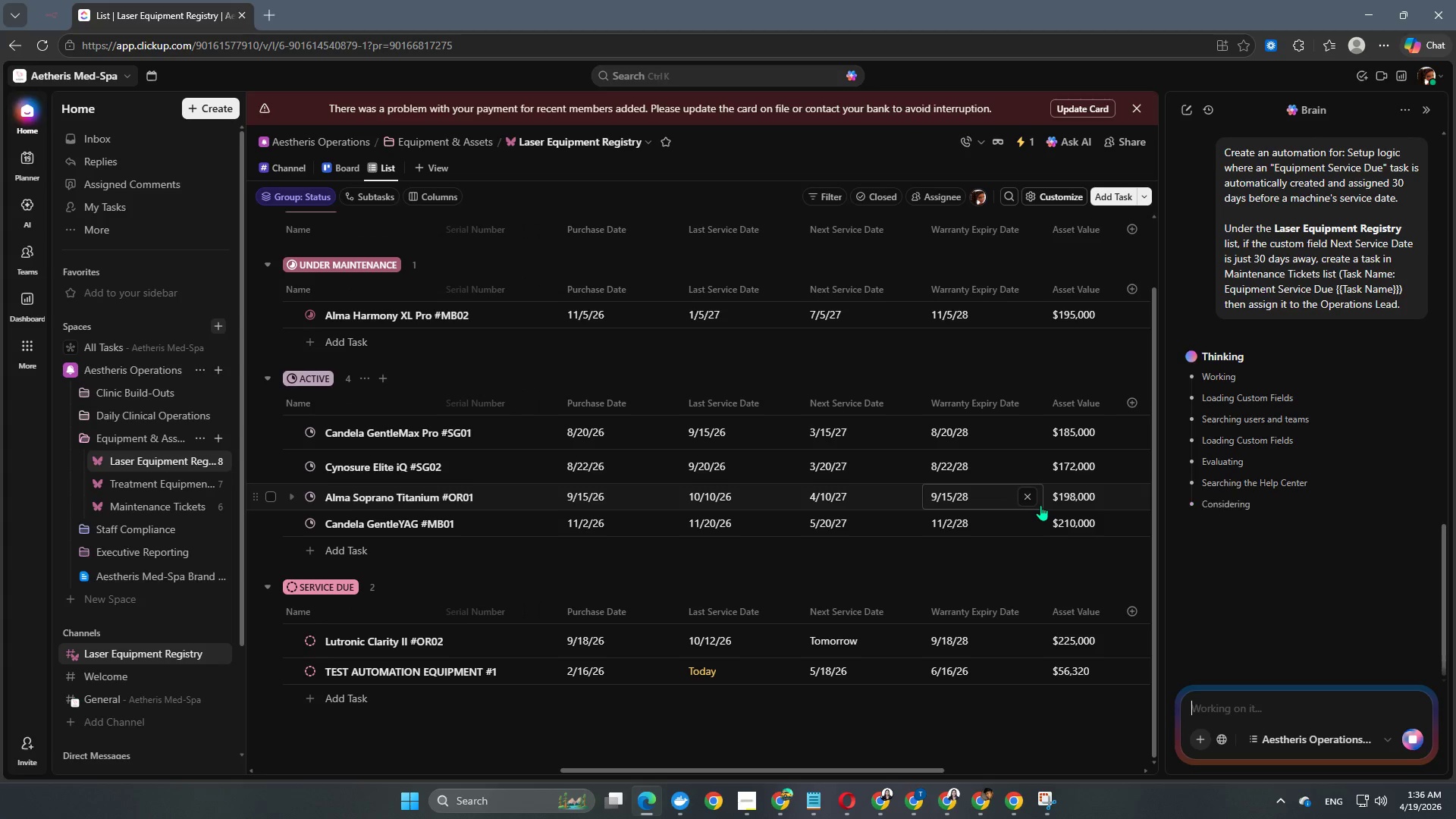 
wait(5.19)
 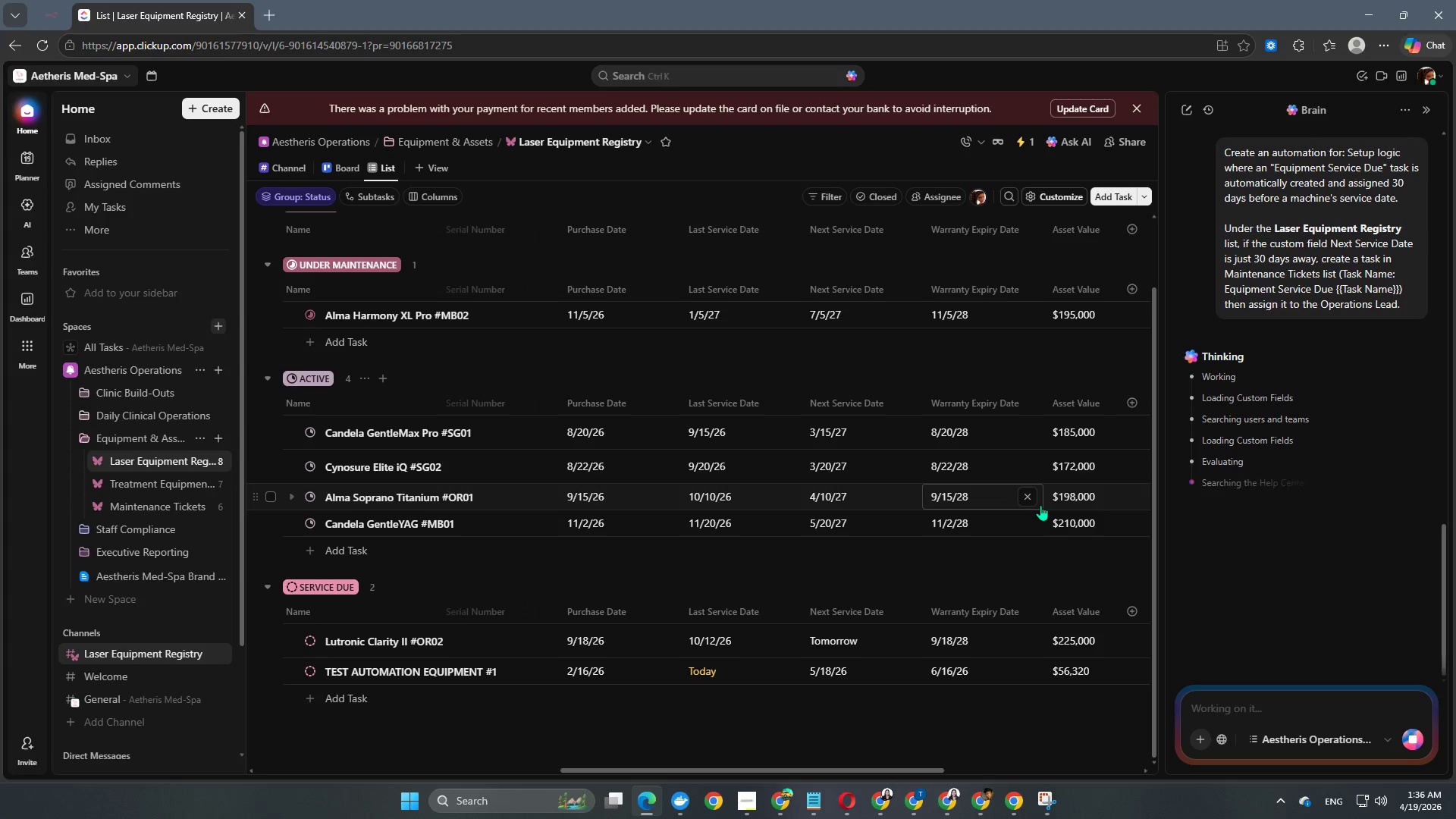 
scroll: coordinate [1247, 551], scroll_direction: down, amount: 4.0
 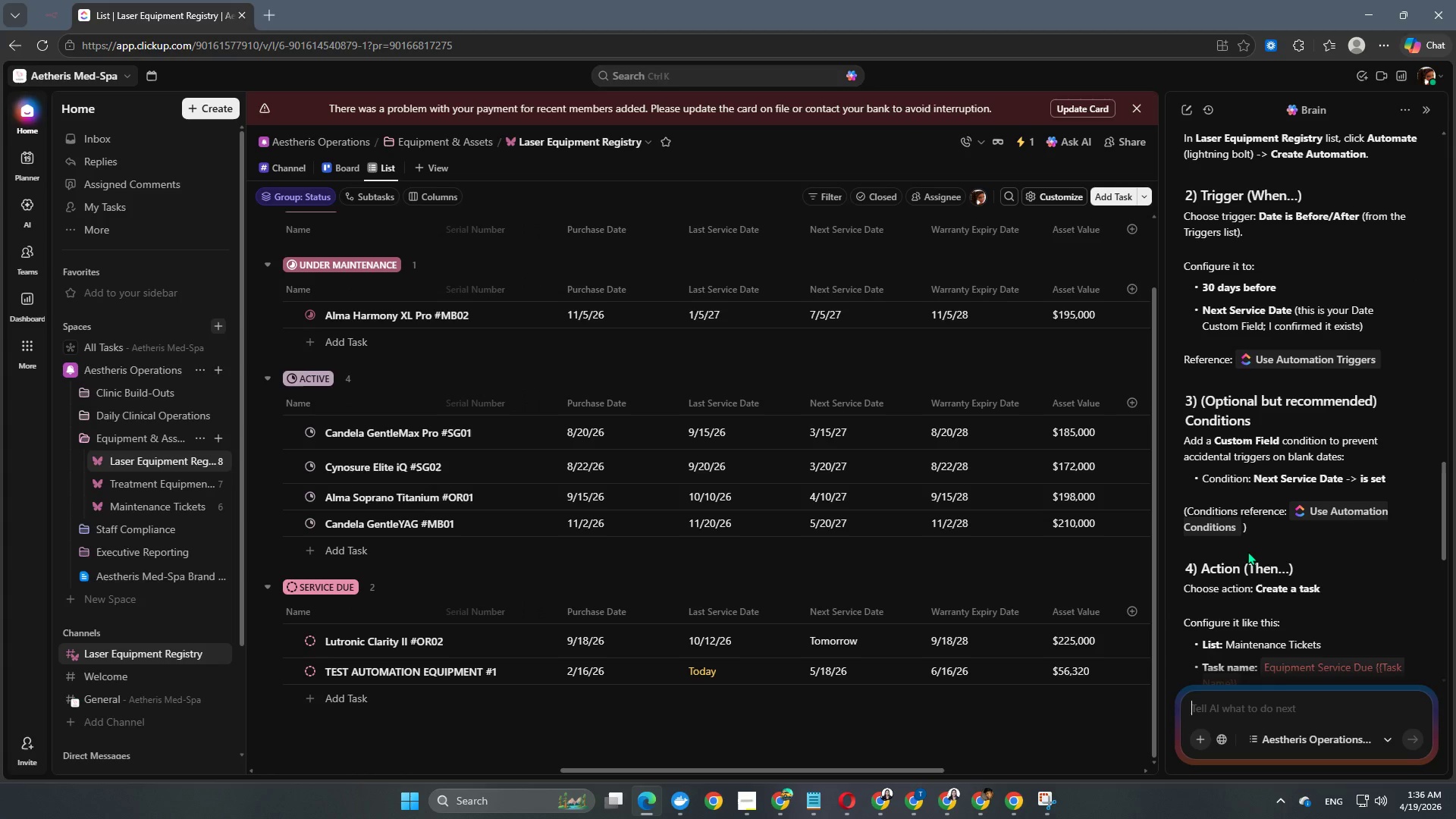 
scroll: coordinate [1247, 551], scroll_direction: up, amount: 1.0
 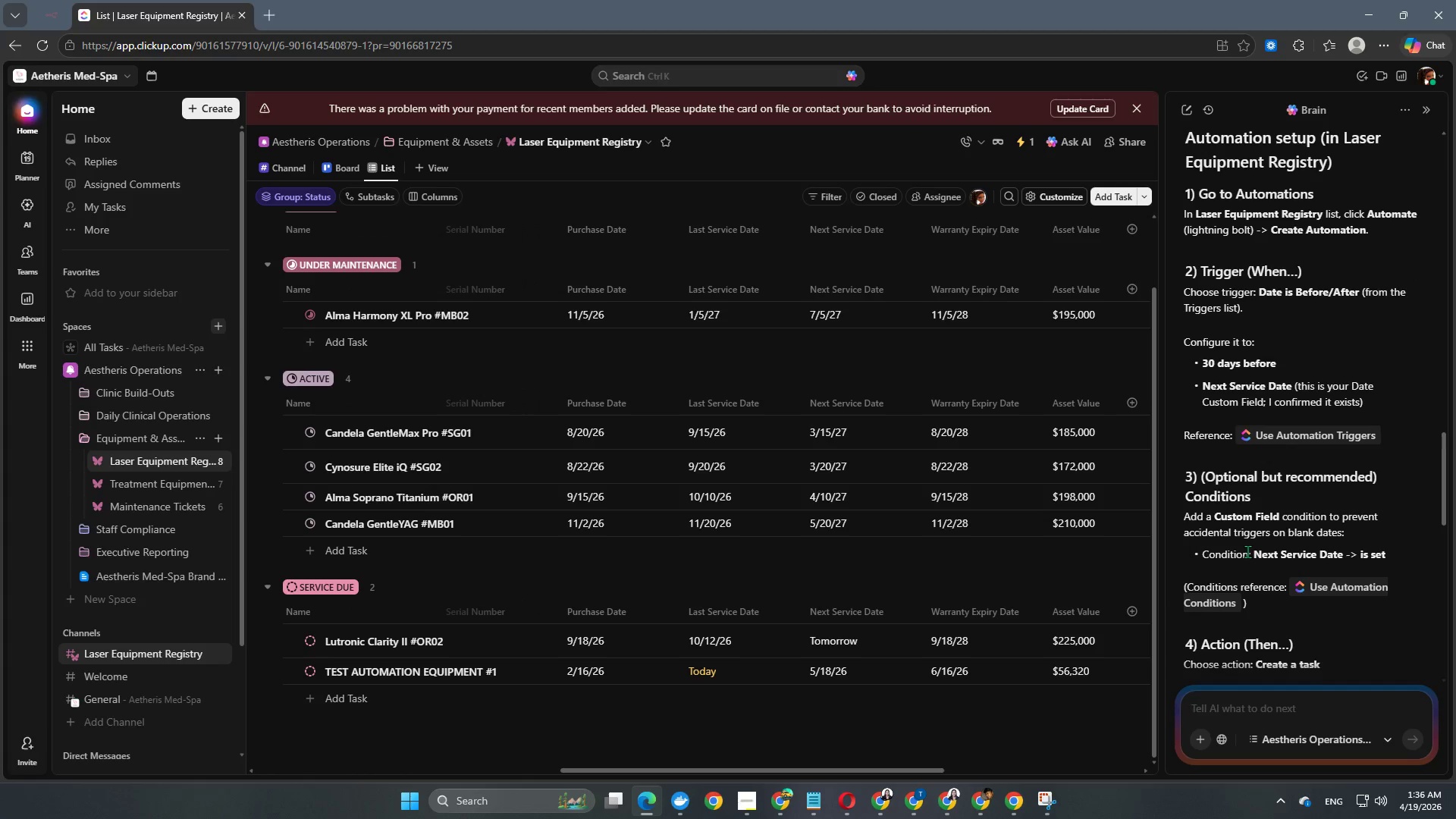 
scroll: coordinate [1247, 551], scroll_direction: down, amount: 5.0
 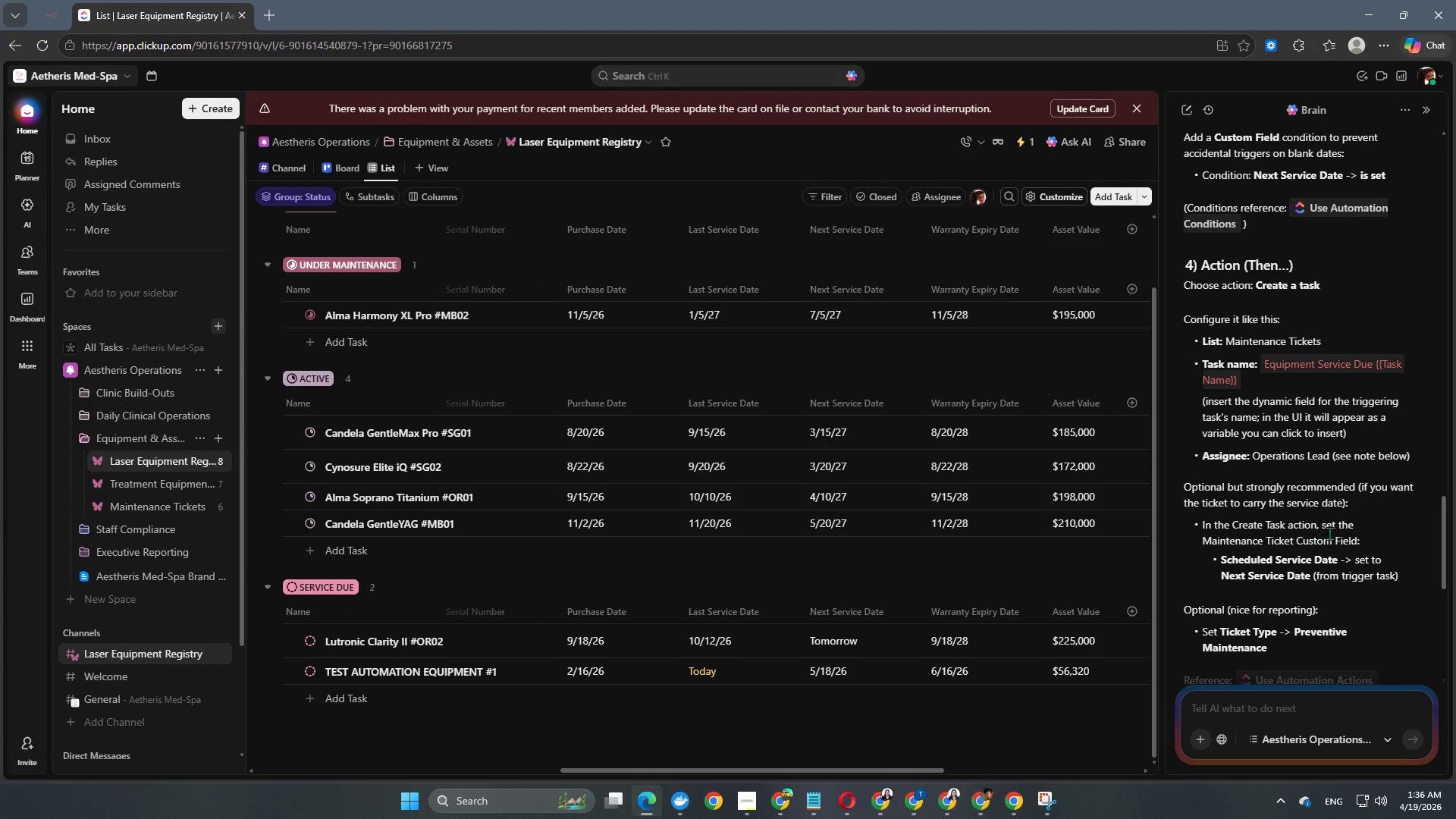 
wait(11.87)
 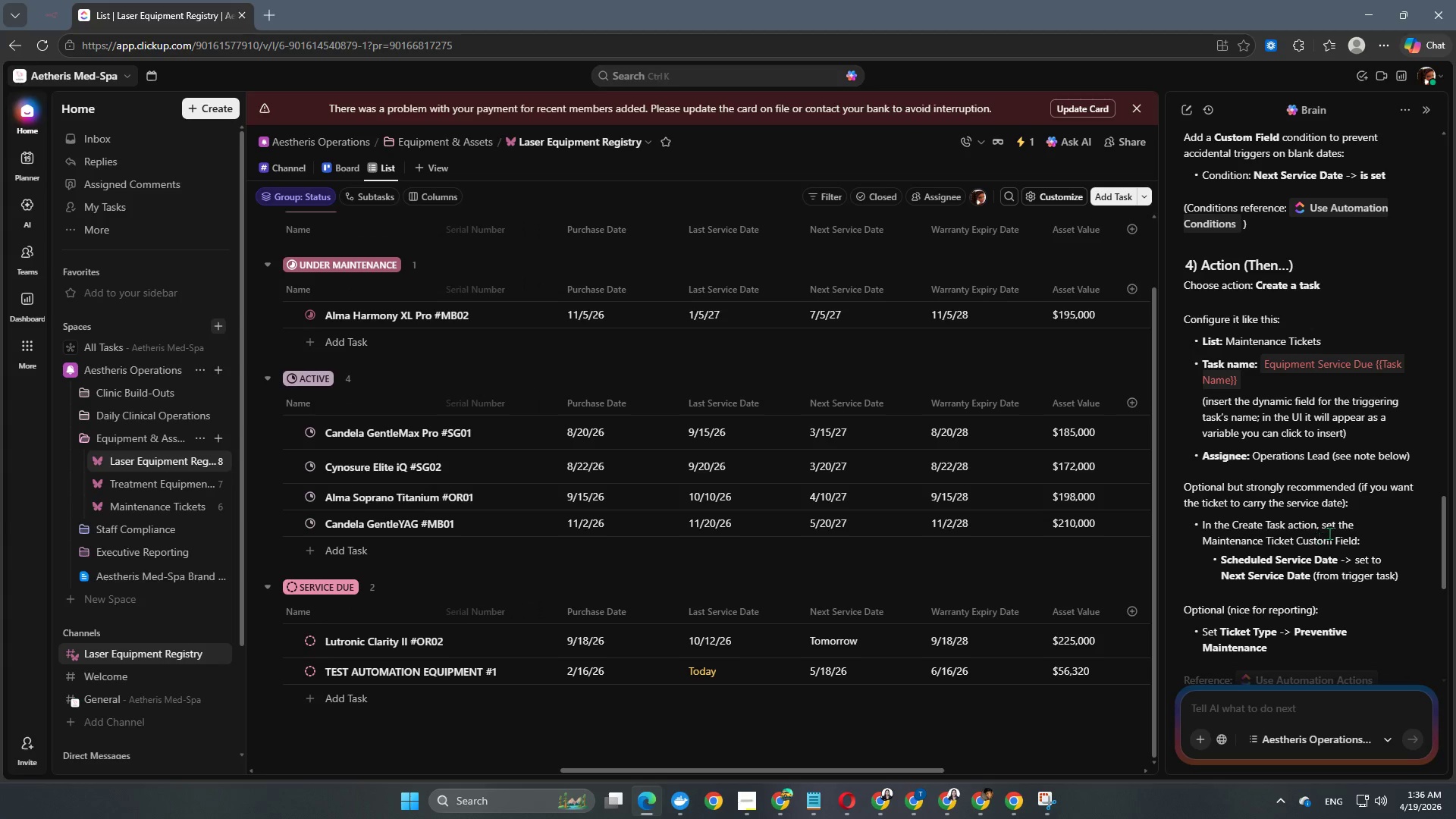 
scroll: coordinate [1309, 541], scroll_direction: down, amount: 5.0
 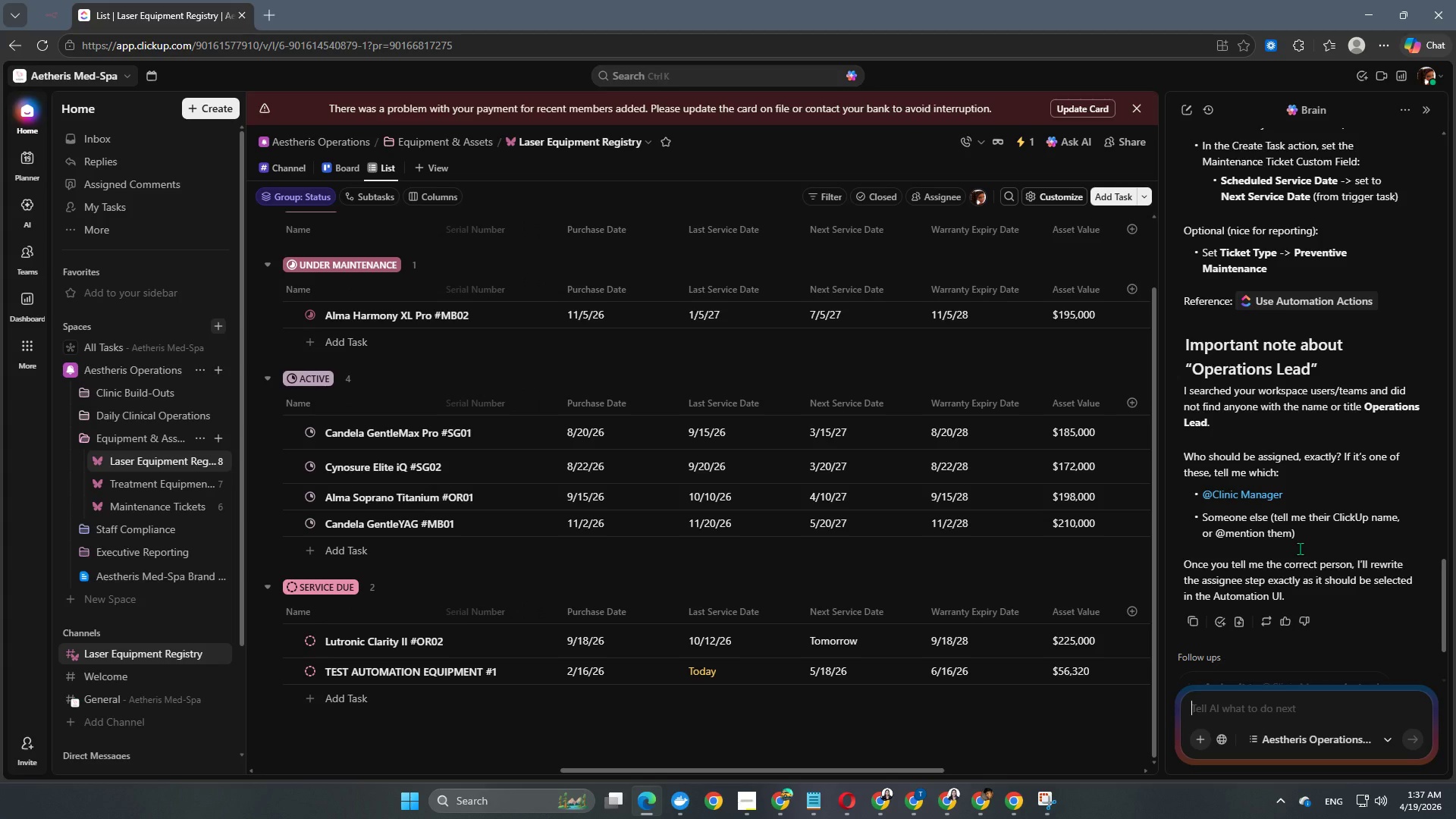 
wait(10.4)
 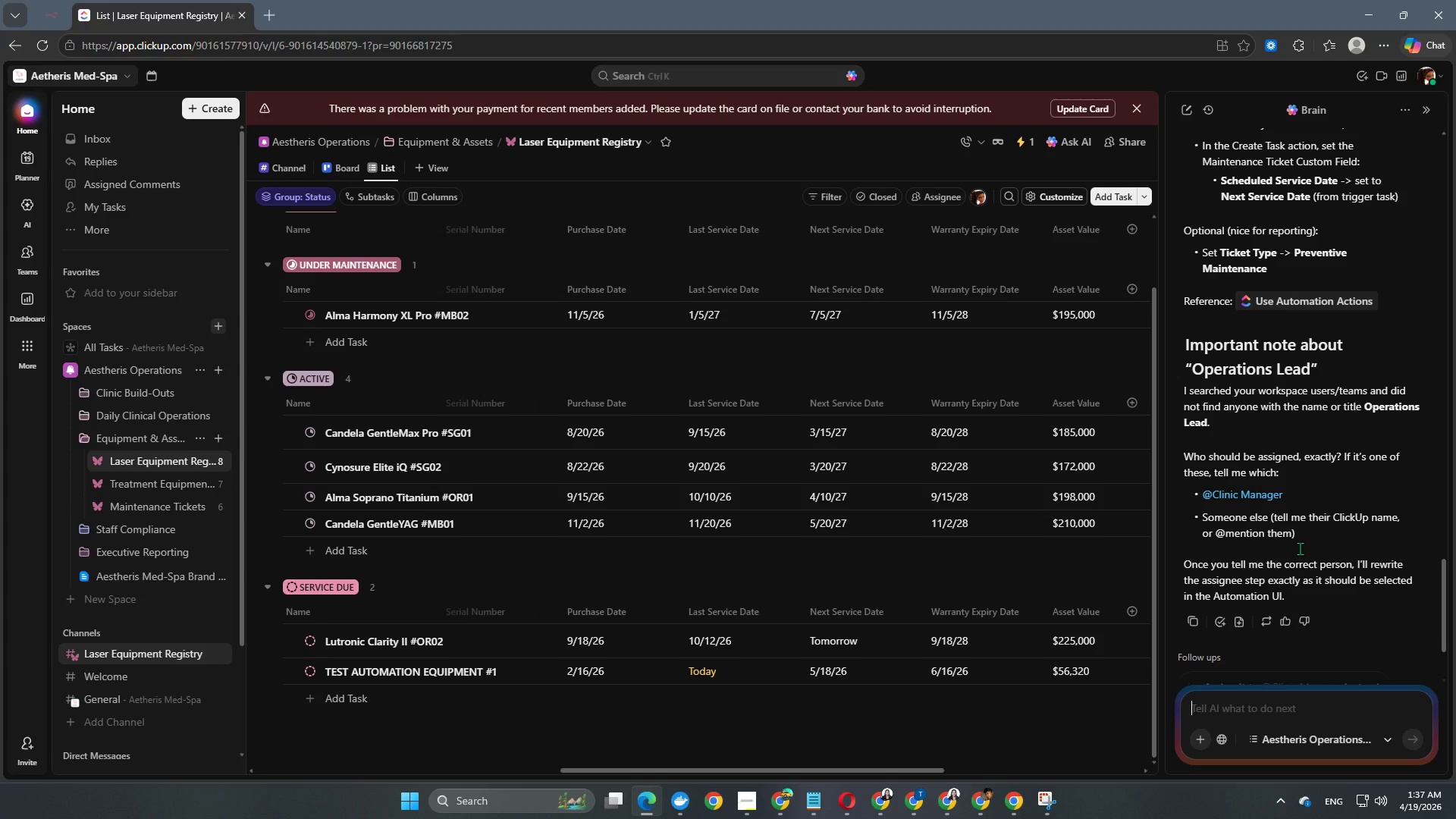 
scroll: coordinate [1303, 505], scroll_direction: down, amount: 4.0
 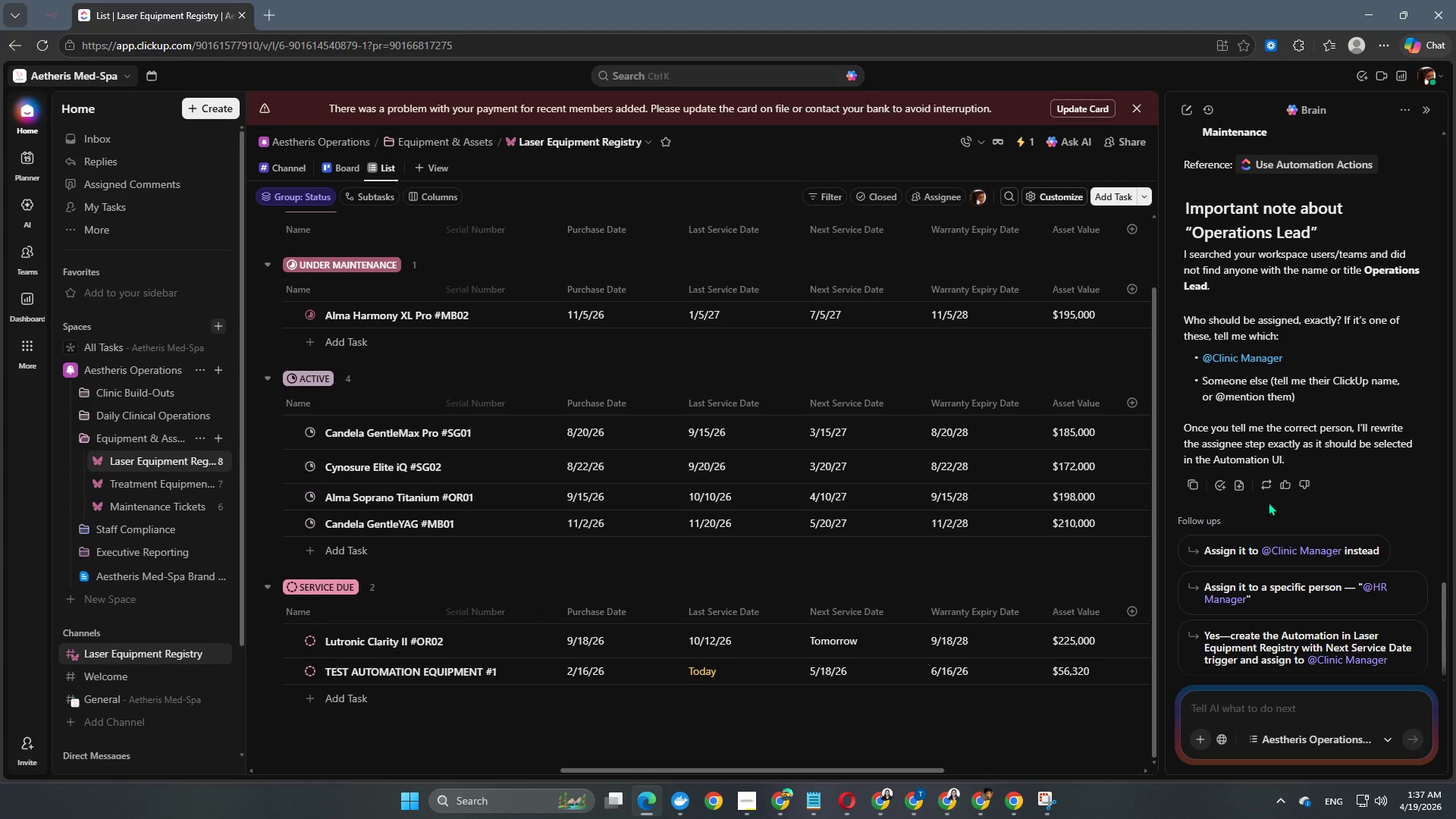 
key(Shift+E)
 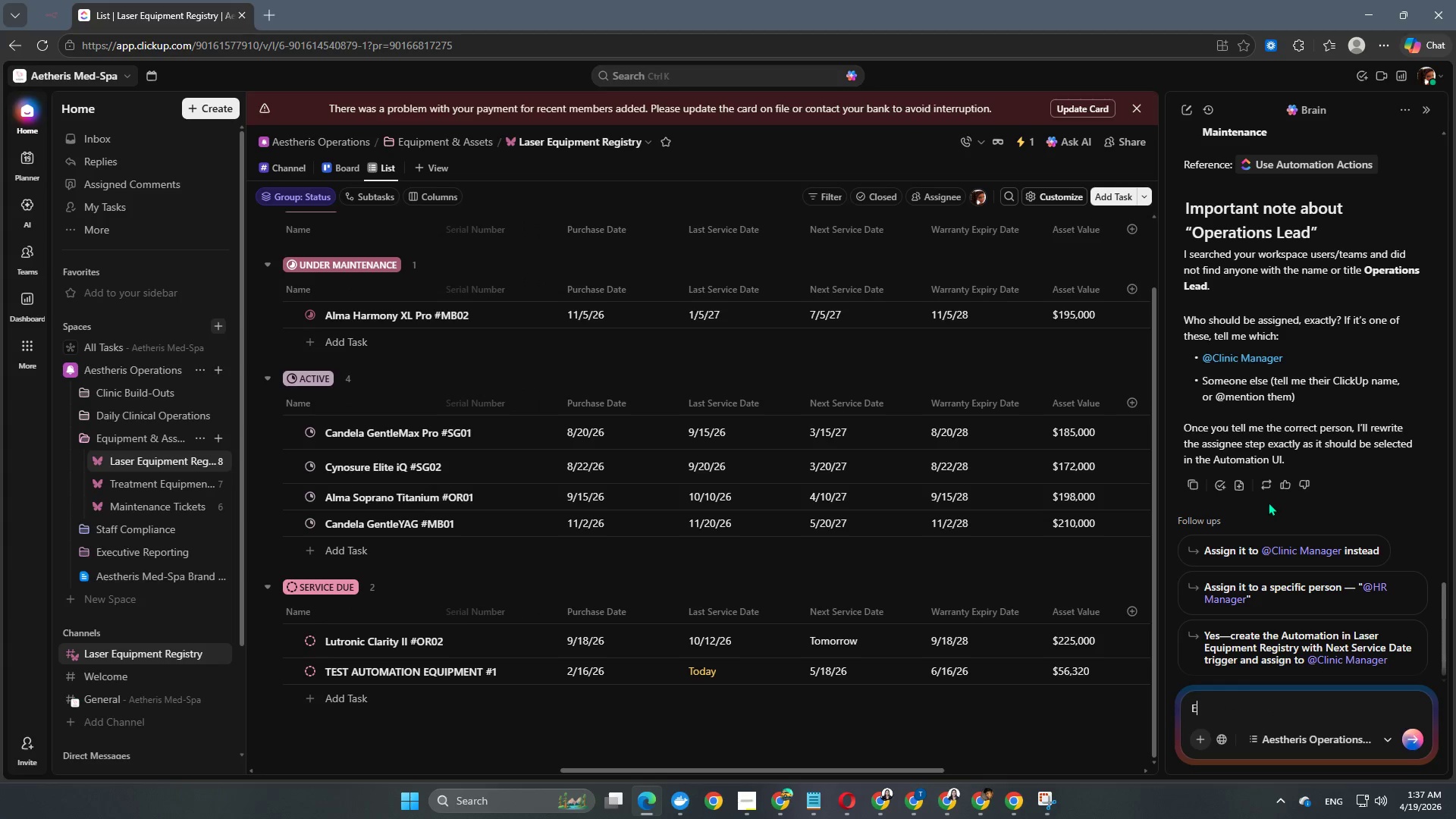 
key(Backspace)
 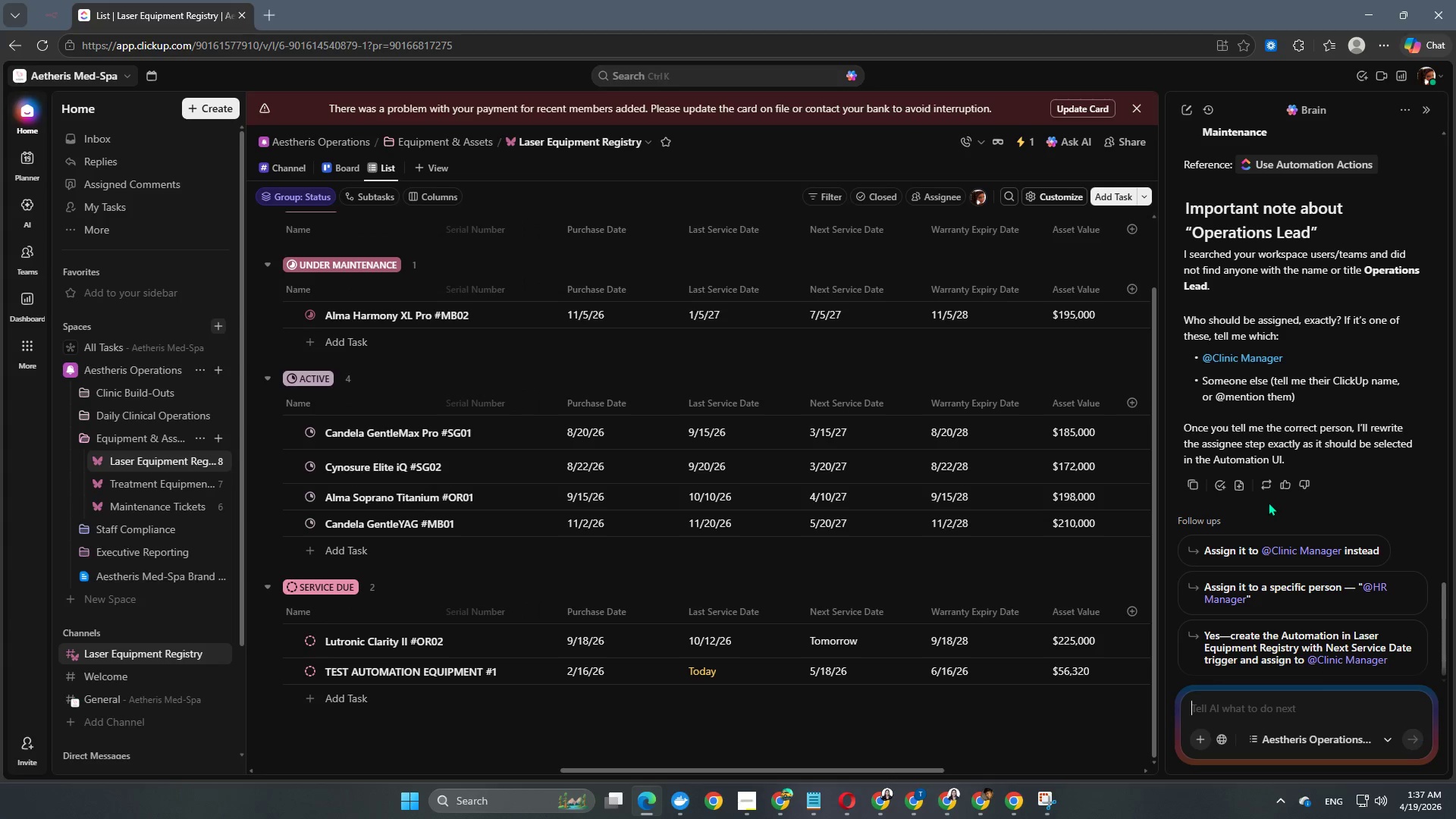 
key(Shift+2)
 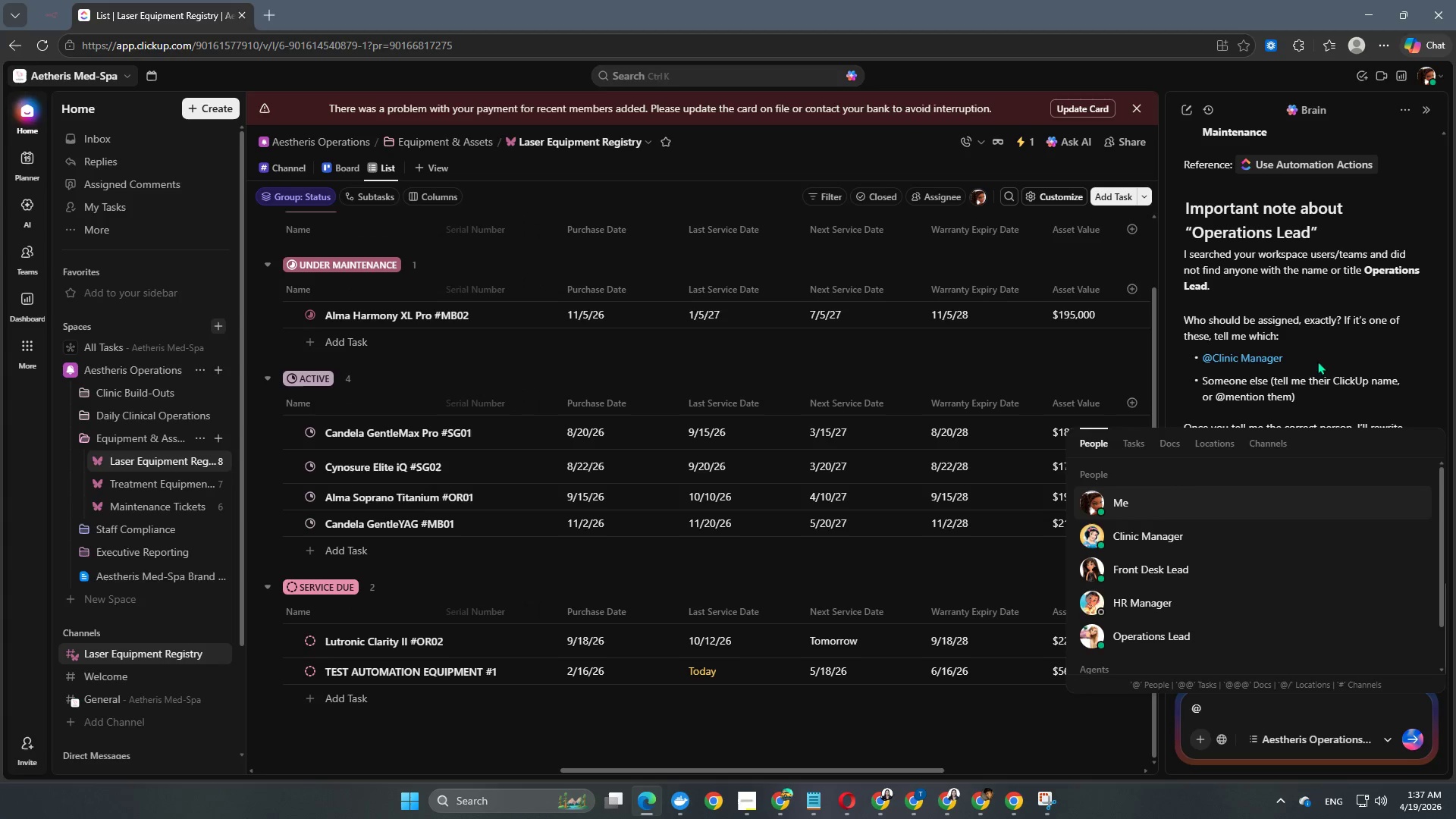 
left_click([1174, 637])
 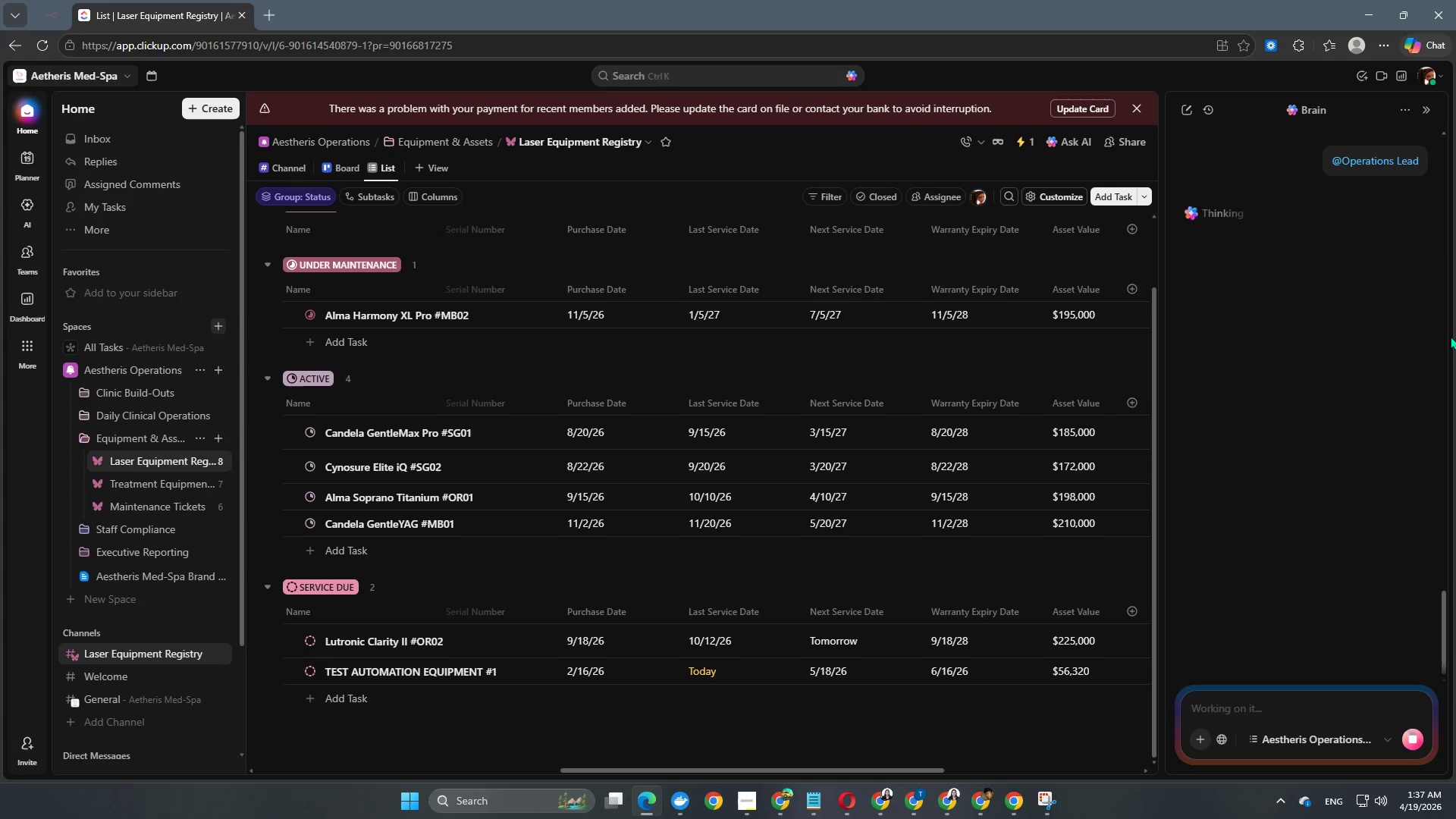 
scroll: coordinate [1381, 276], scroll_direction: up, amount: 2.0
 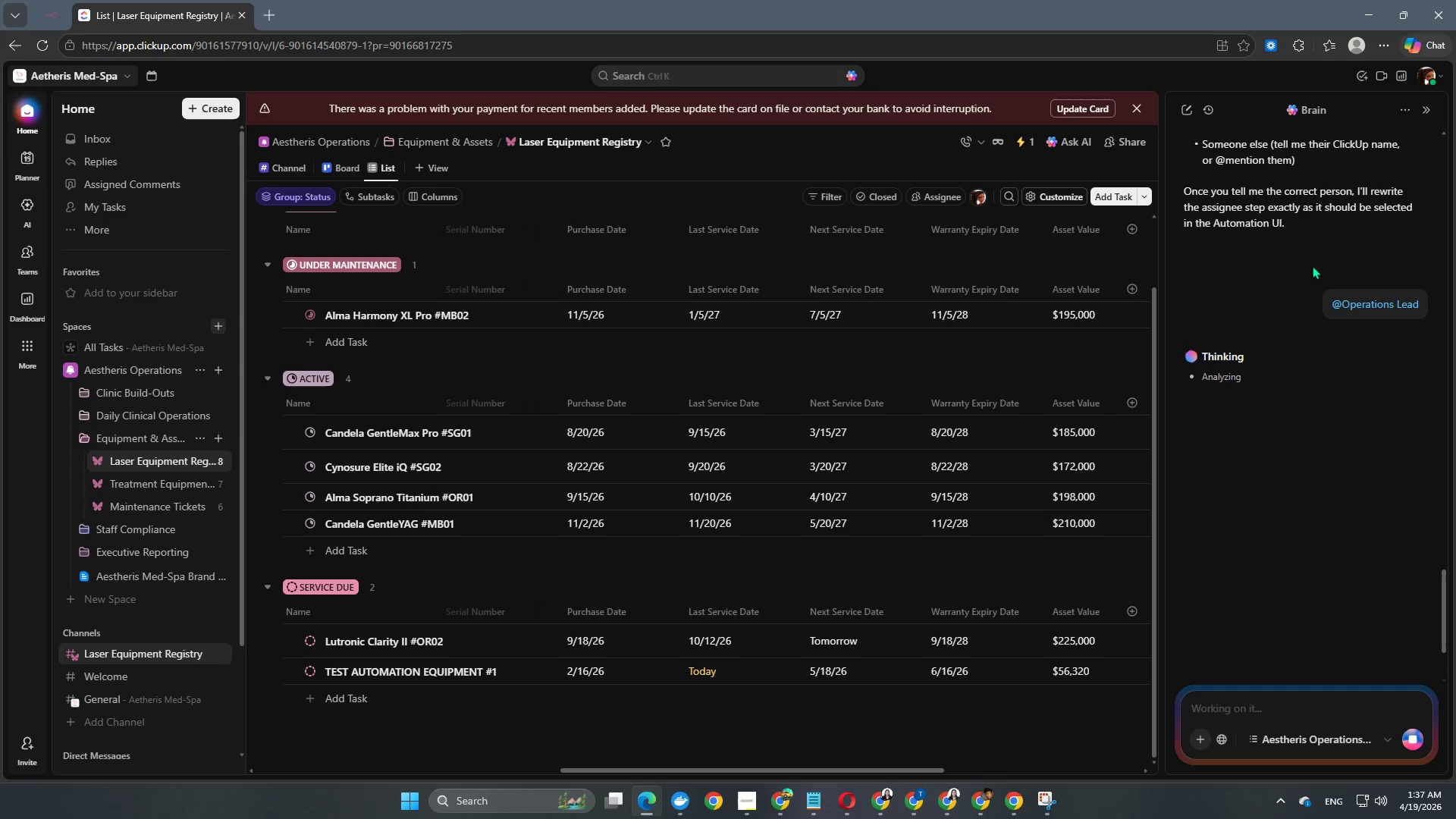 
wait(5.19)
 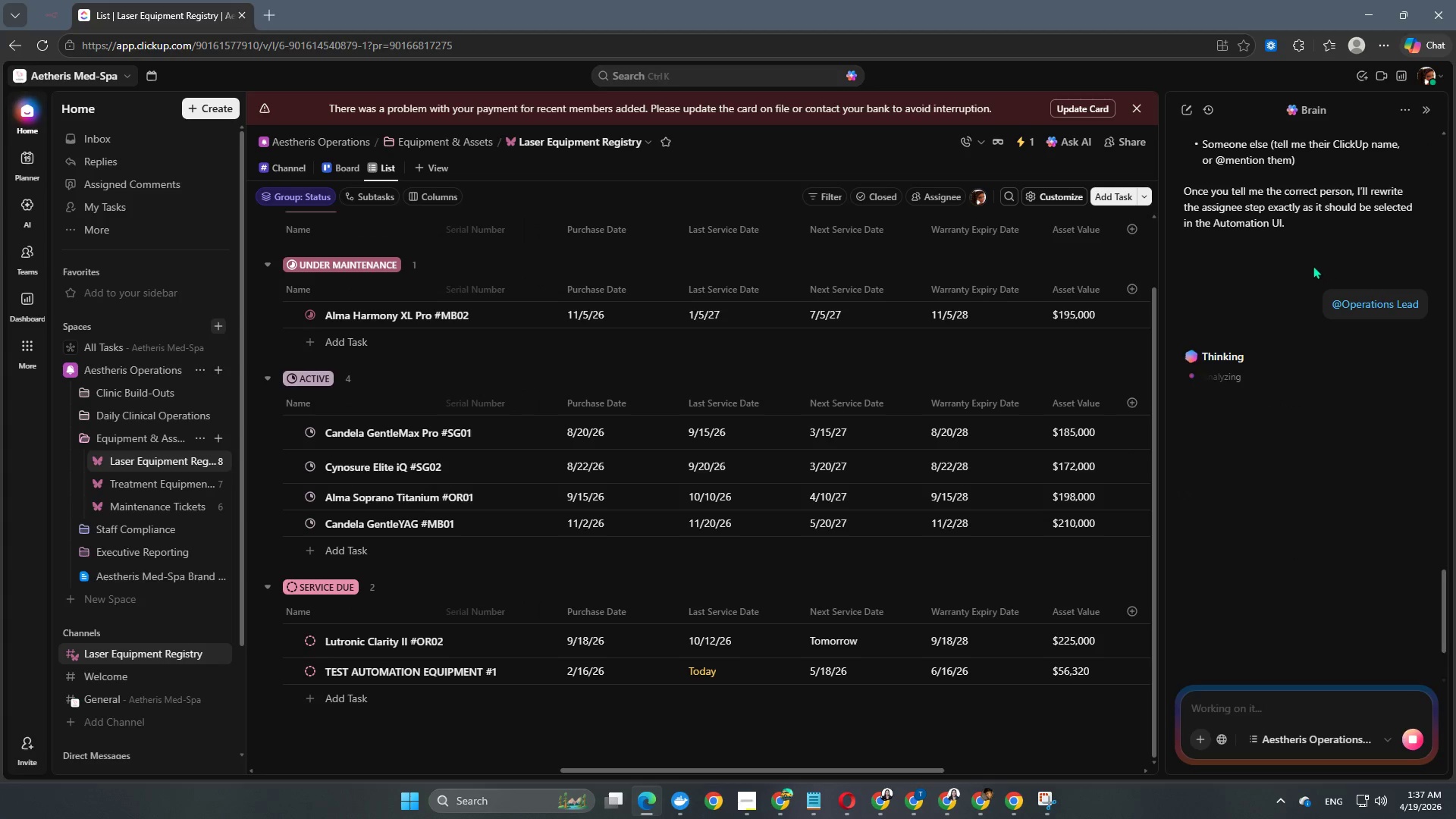 
scroll: coordinate [1290, 290], scroll_direction: up, amount: 2.0
 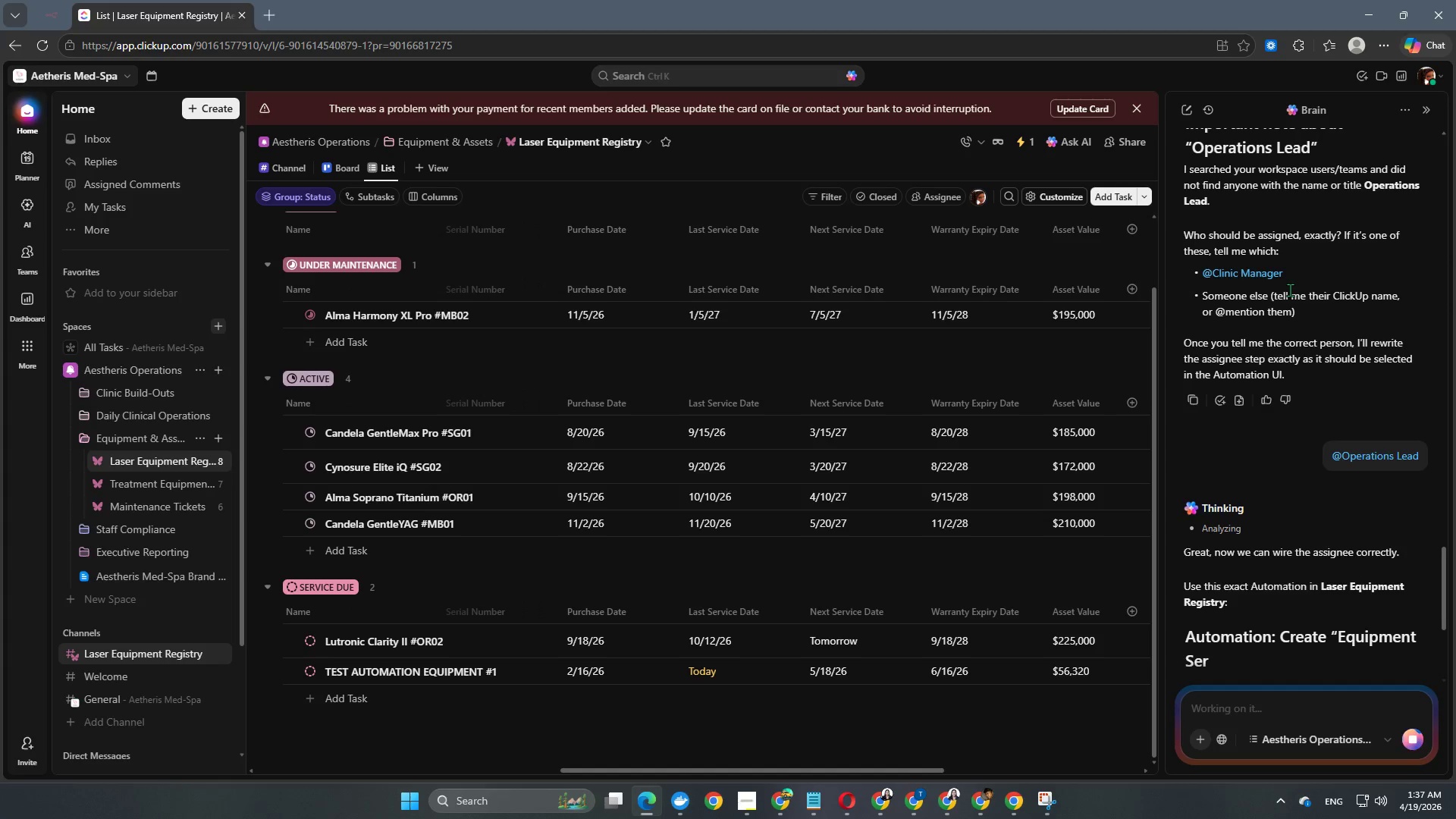 
scroll: coordinate [1311, 529], scroll_direction: down, amount: 7.0
 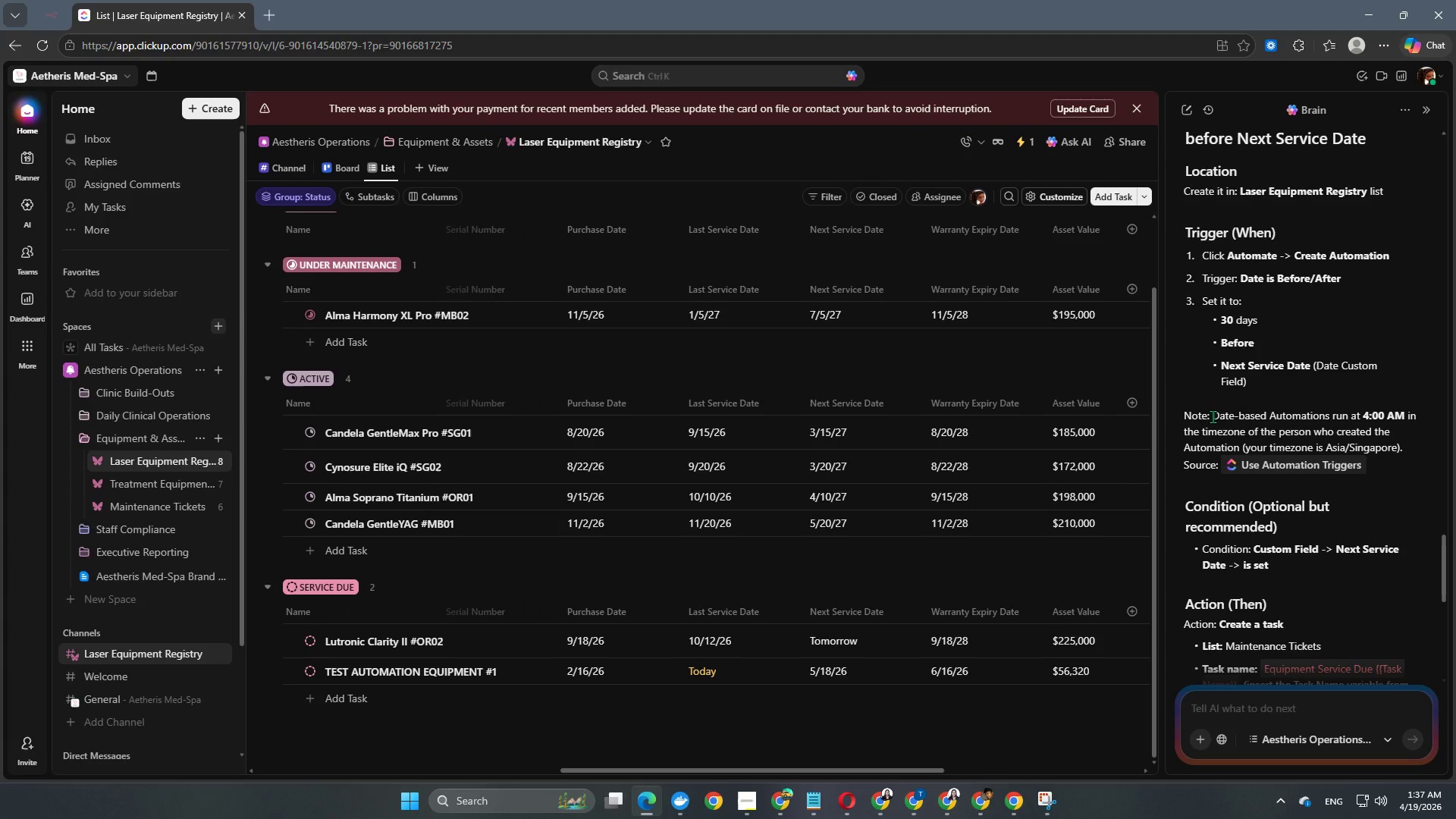 
left_click_drag(start_coordinate=[1213, 416], to_coordinate=[1340, 416])
 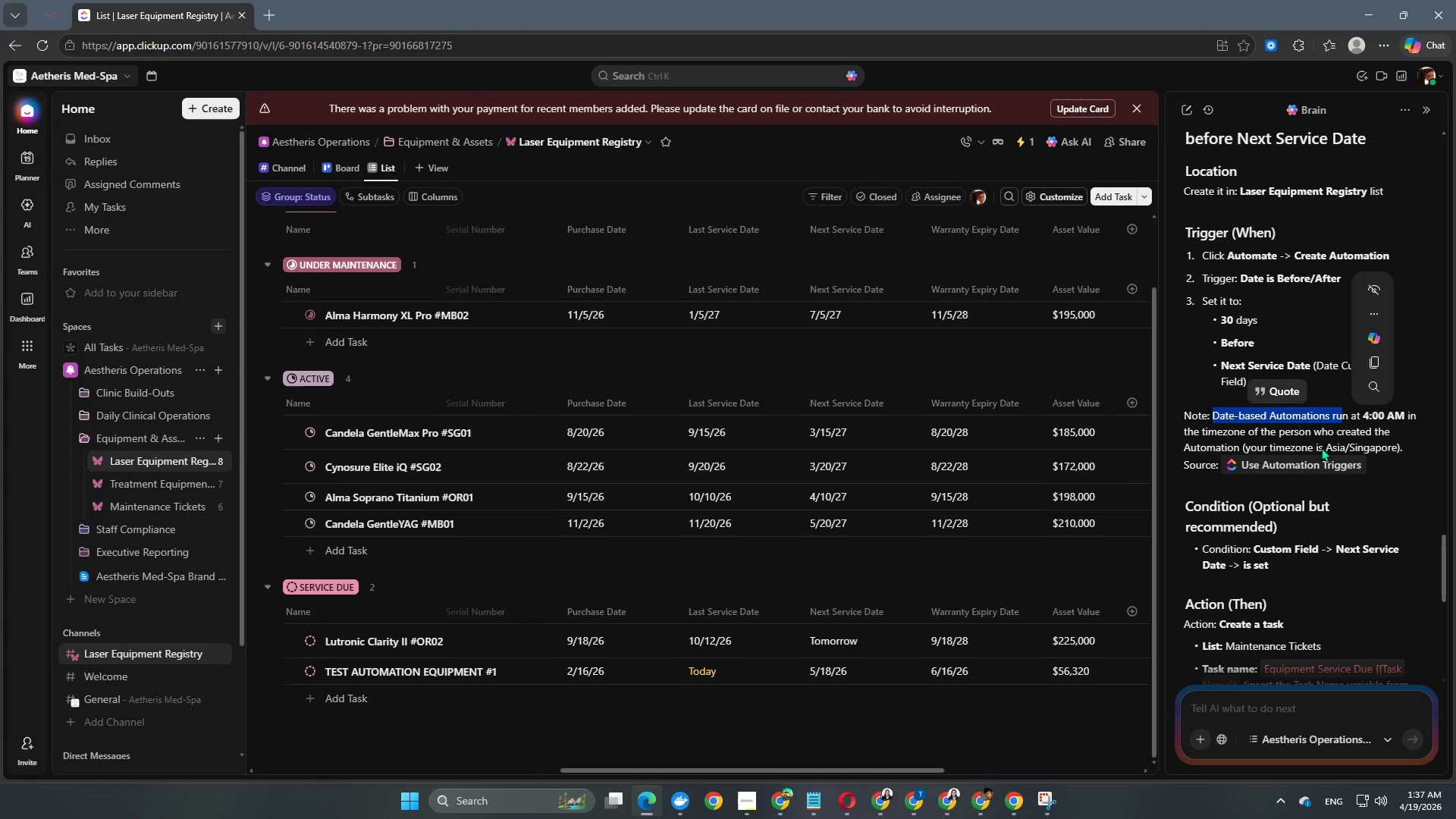 
left_click([1321, 447])
 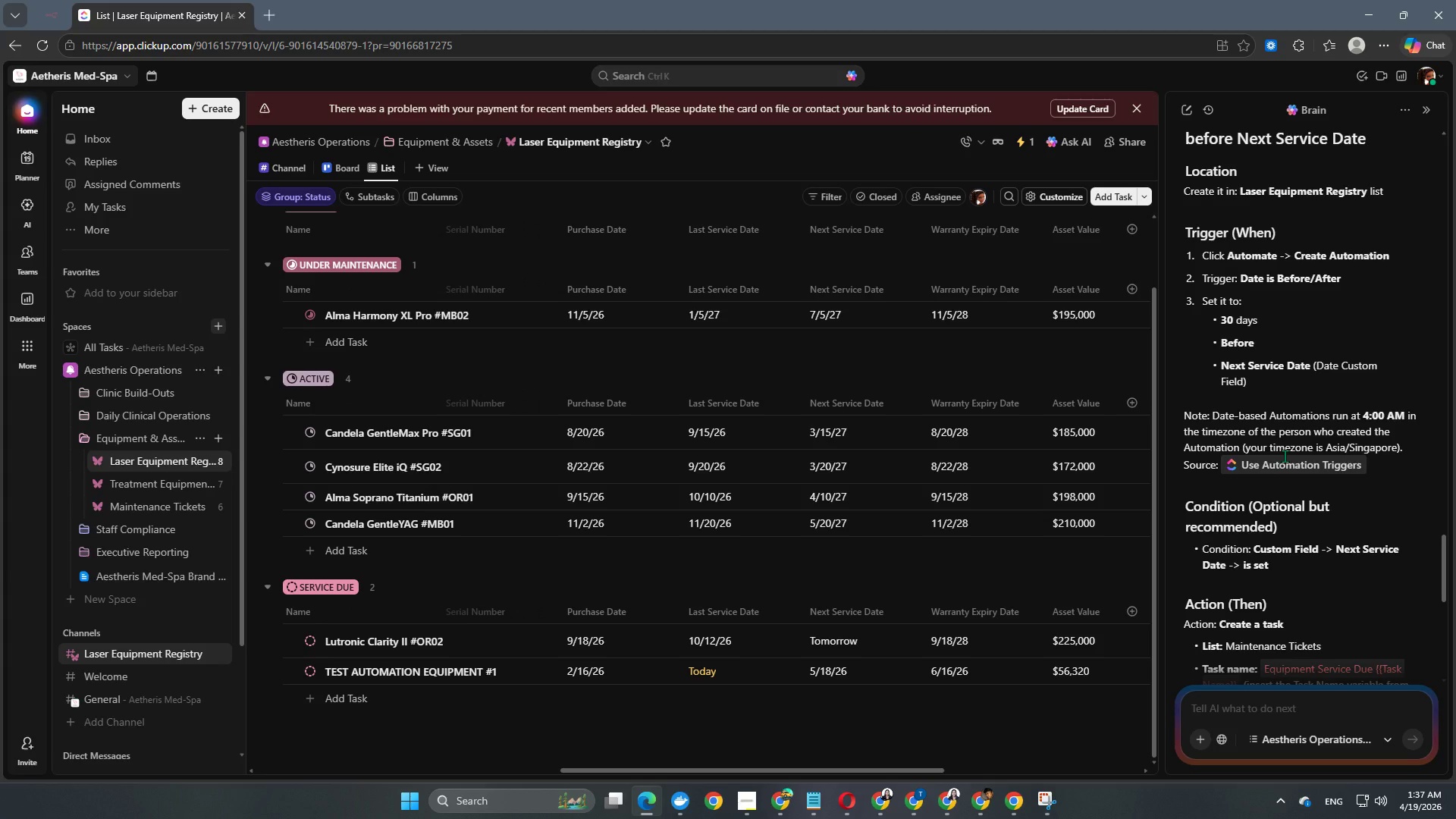 
wait(7.86)
 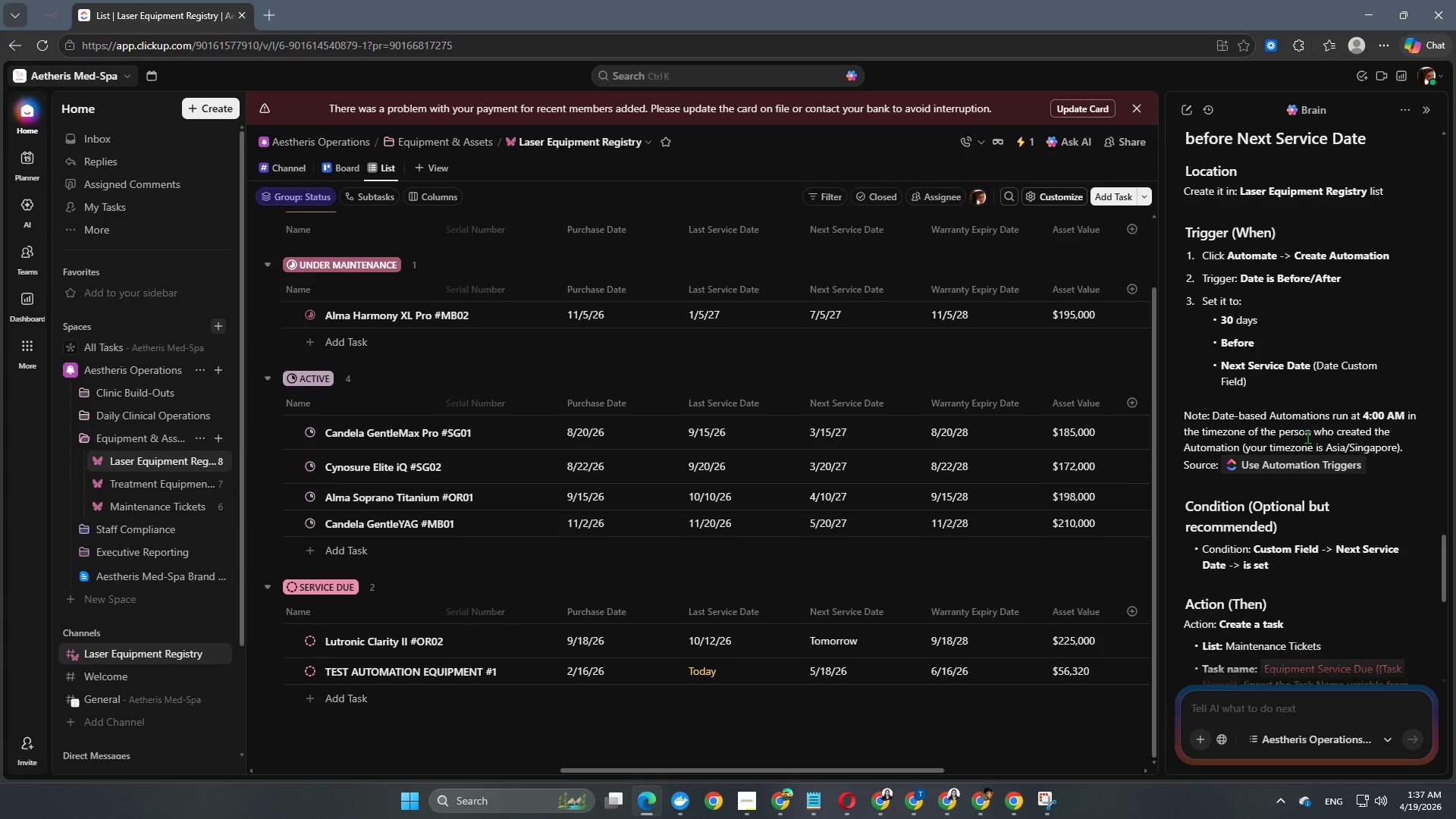 
scroll: coordinate [1313, 443], scroll_direction: down, amount: 4.0
 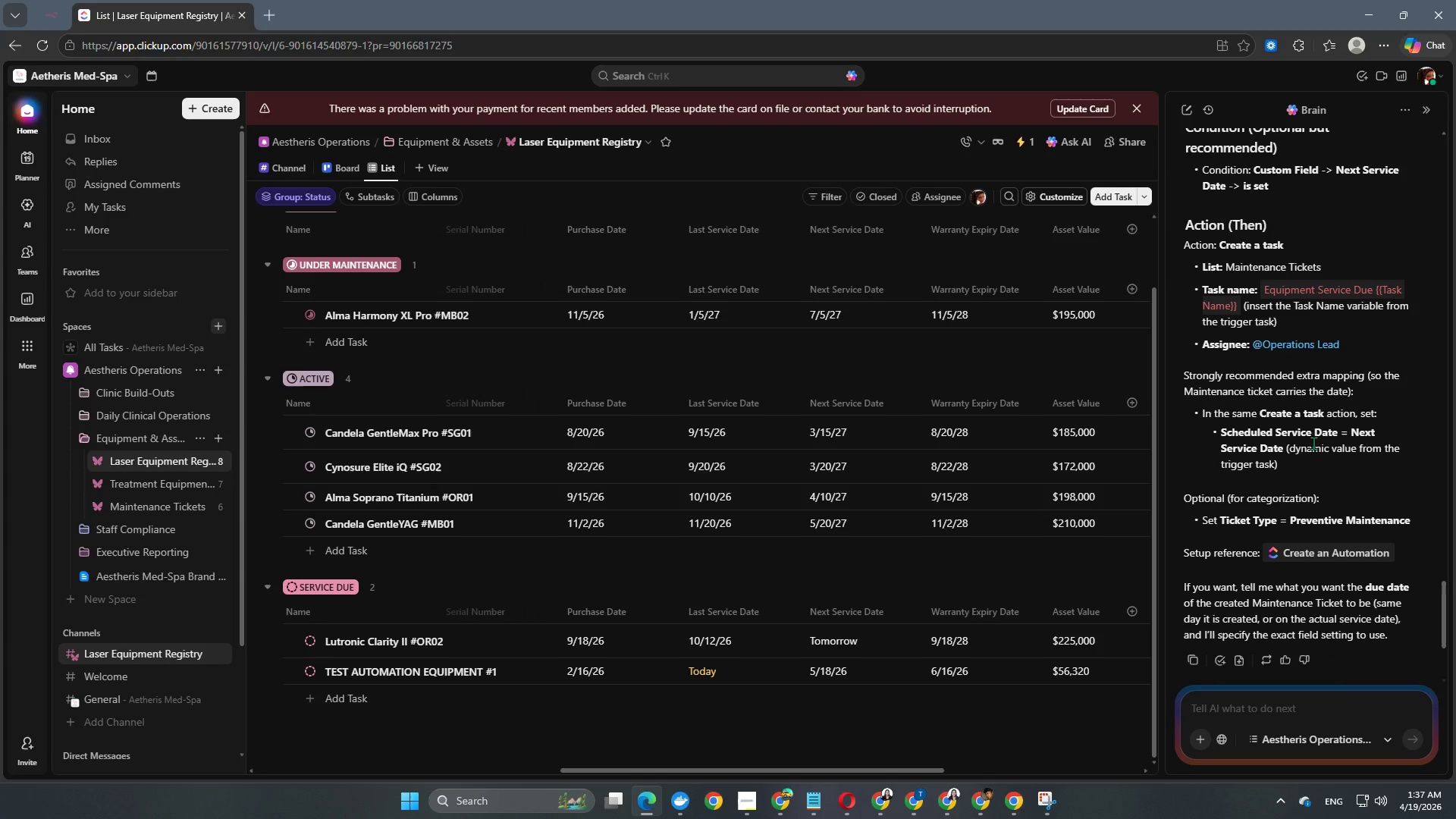 
scroll: coordinate [1313, 443], scroll_direction: up, amount: 6.0
 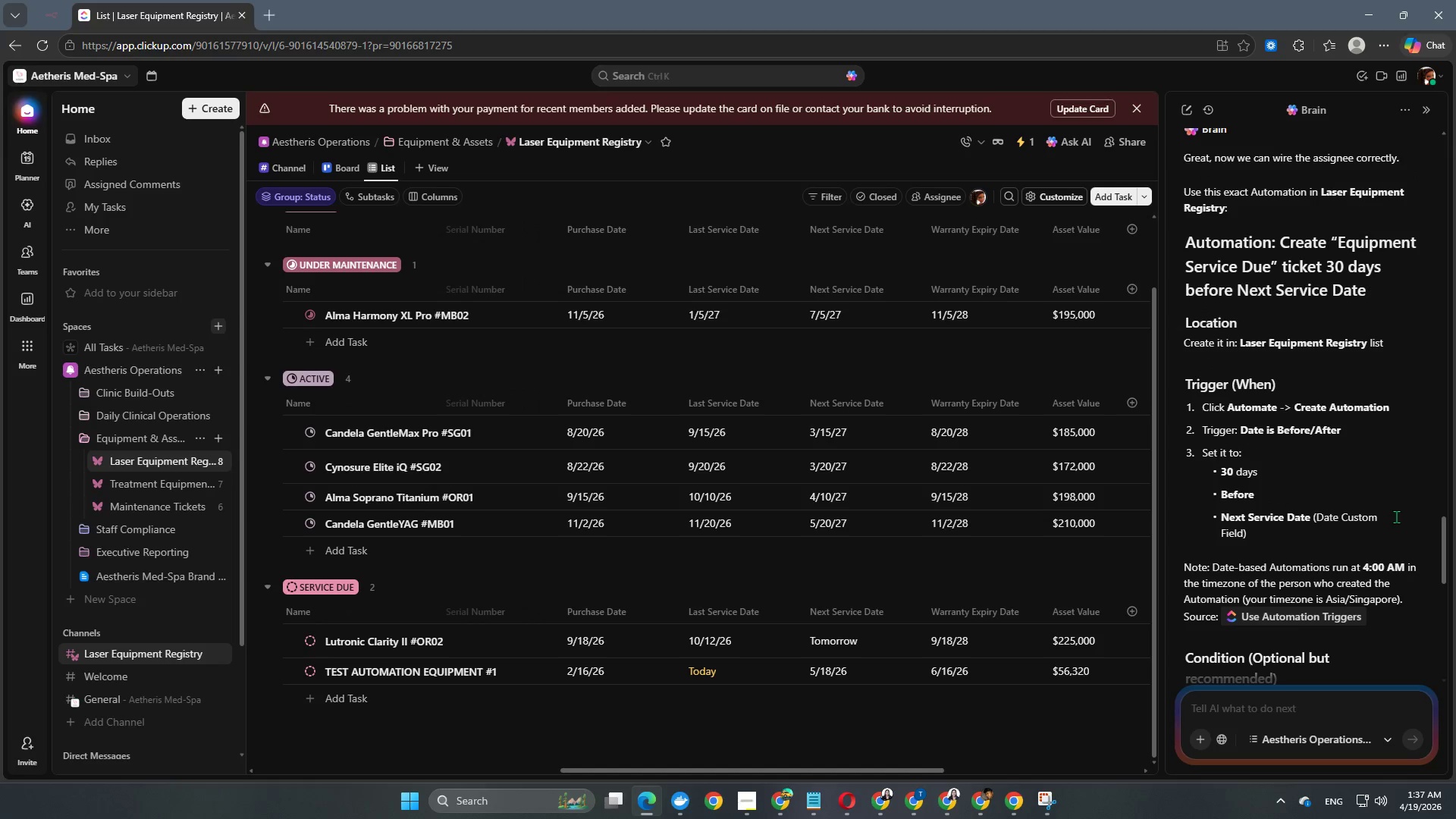 
scroll: coordinate [1338, 509], scroll_direction: down, amount: 1.0
 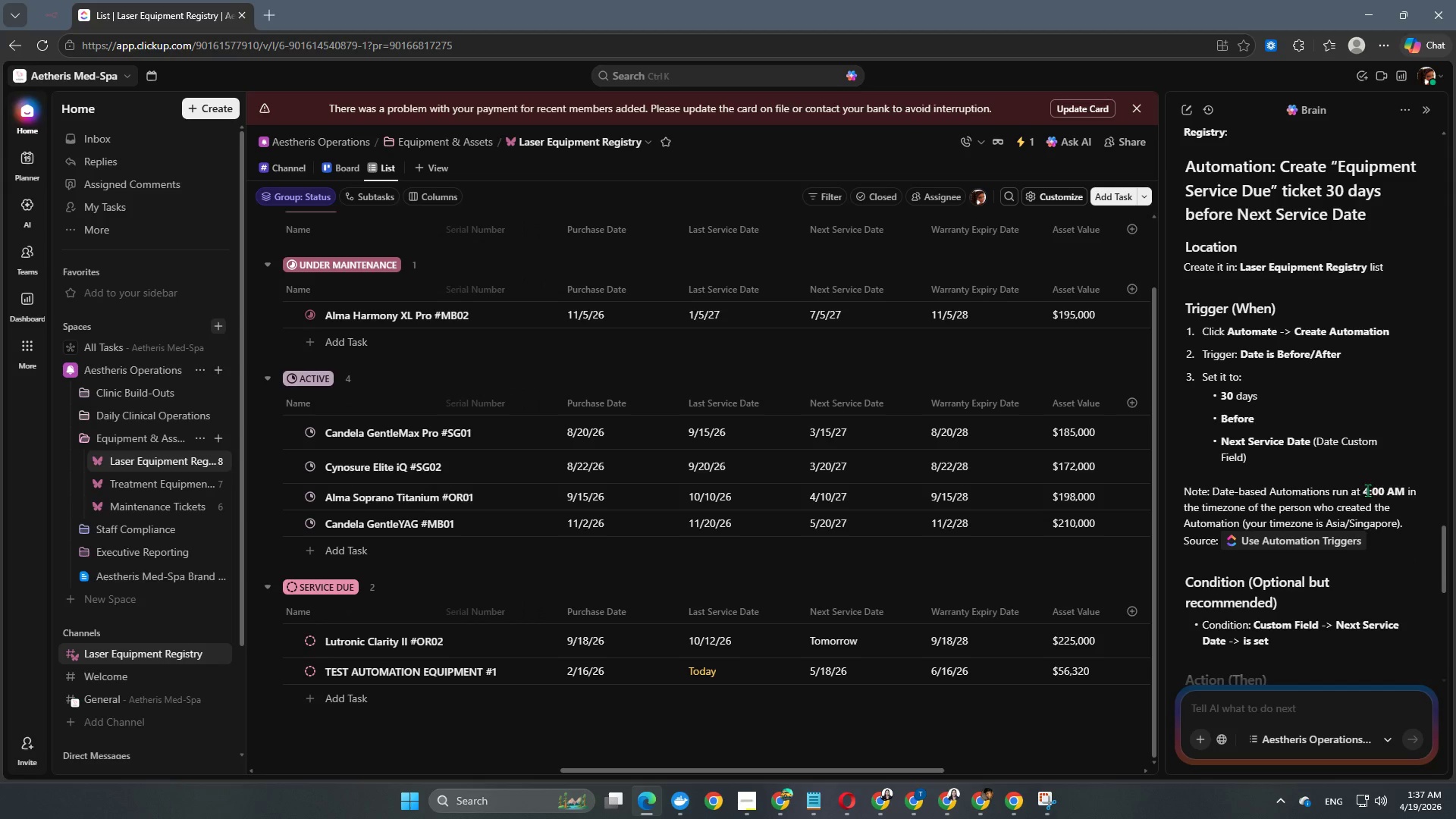 
left_click_drag(start_coordinate=[1363, 490], to_coordinate=[1402, 493])
 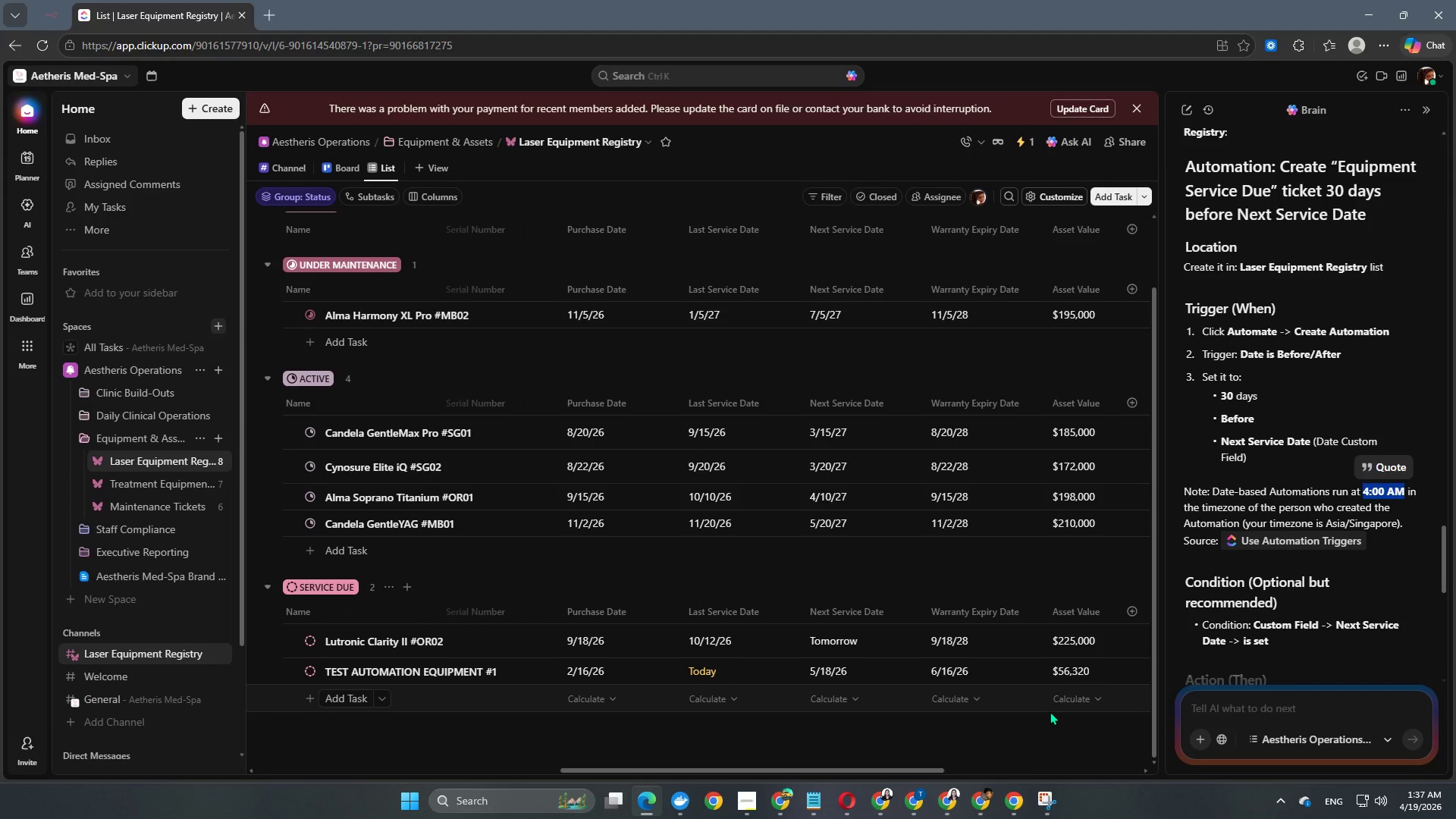 
left_click([1036, 738])
 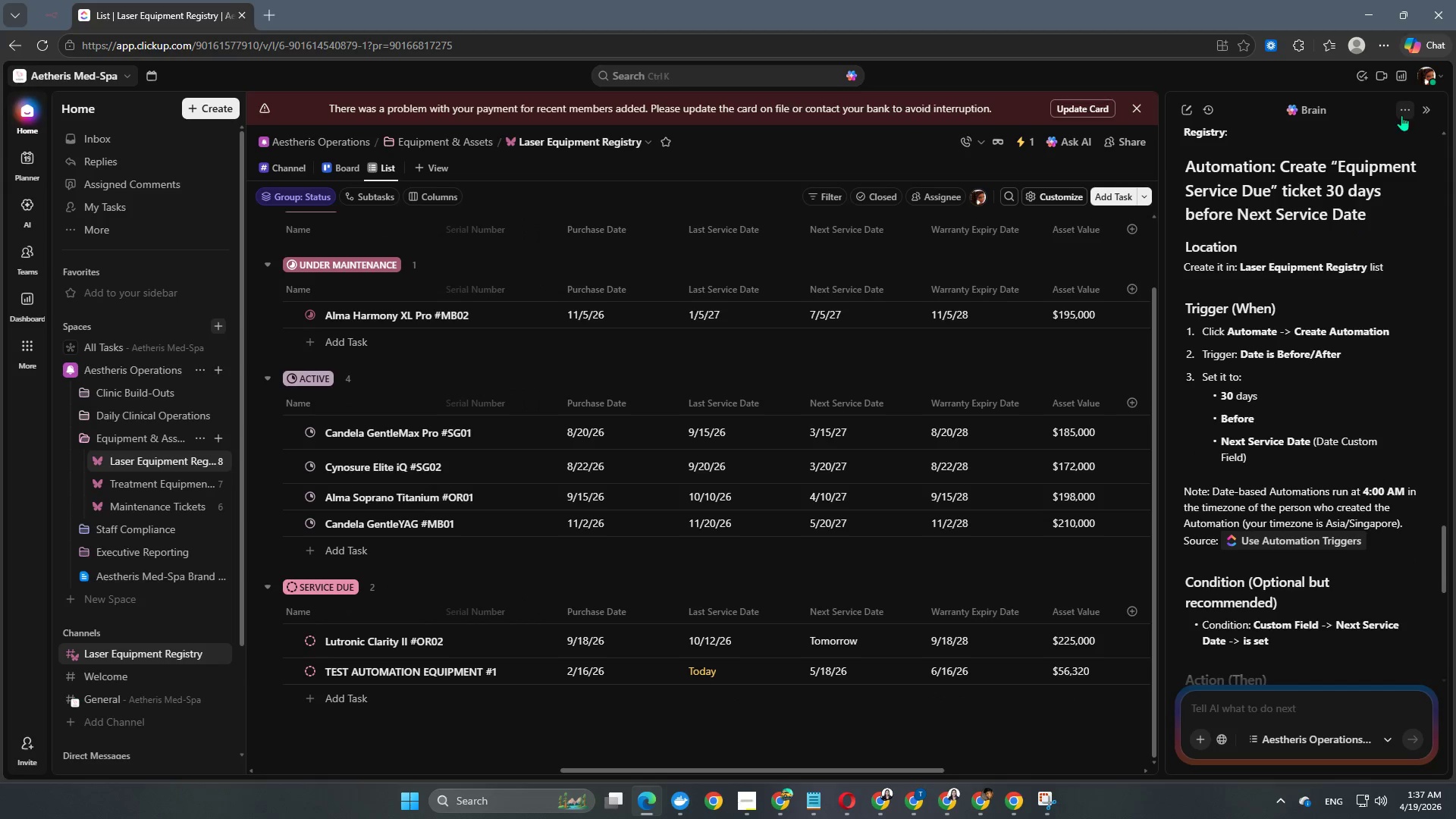 
left_click([1423, 115])
 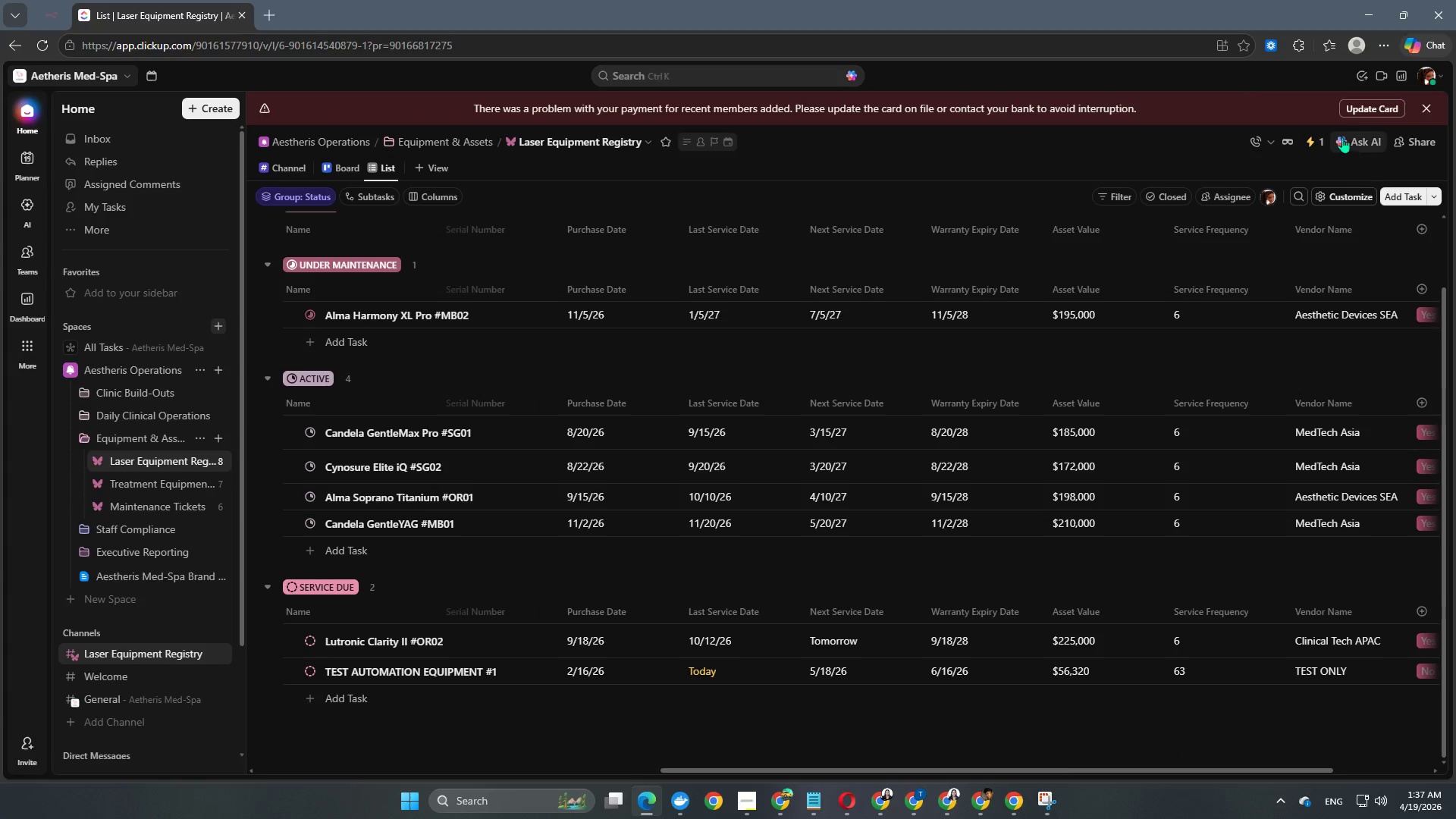 
left_click([1317, 143])
 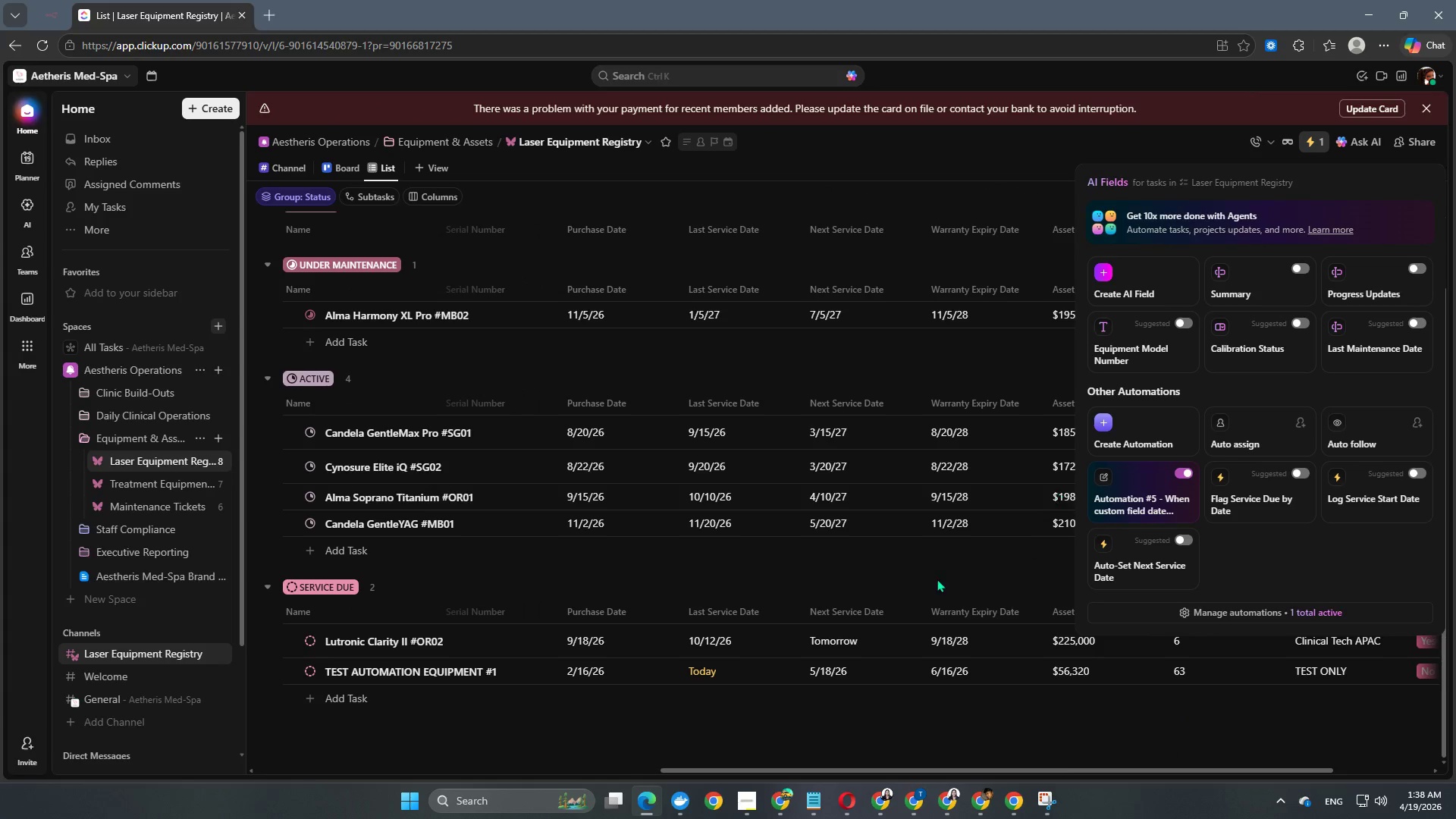 
left_click([753, 720])
 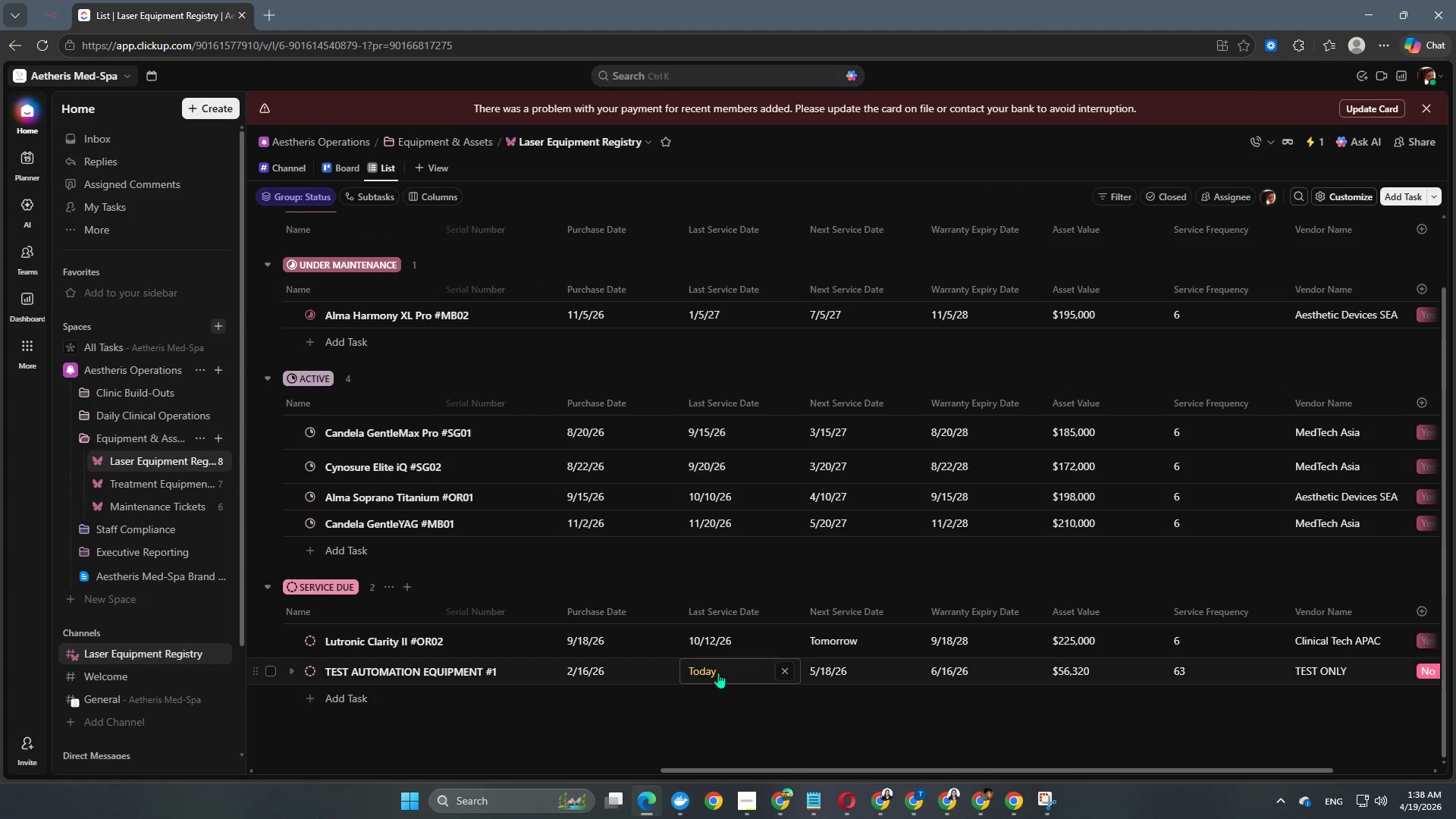 
left_click([718, 672])
 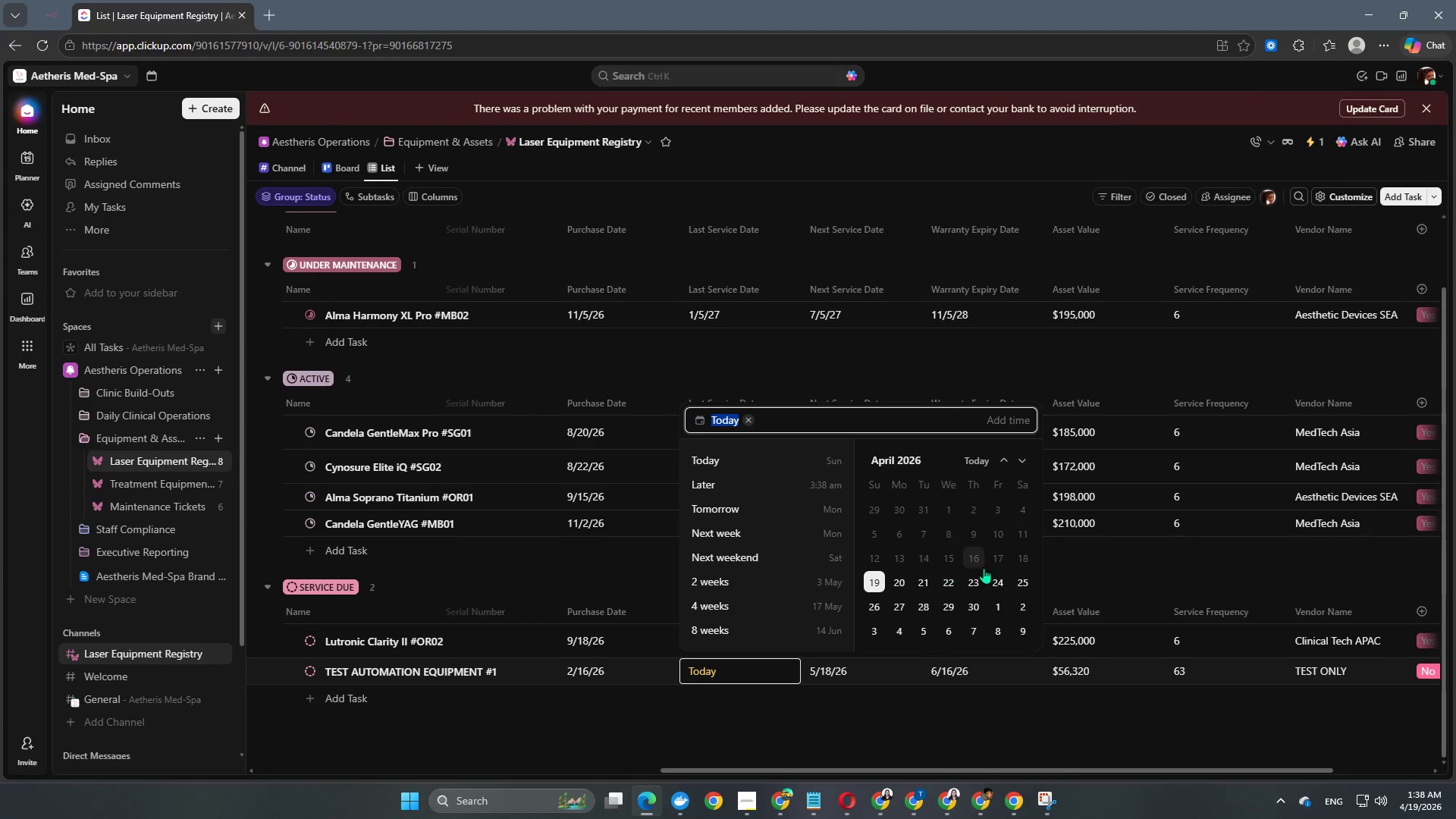 
left_click([1028, 554])
 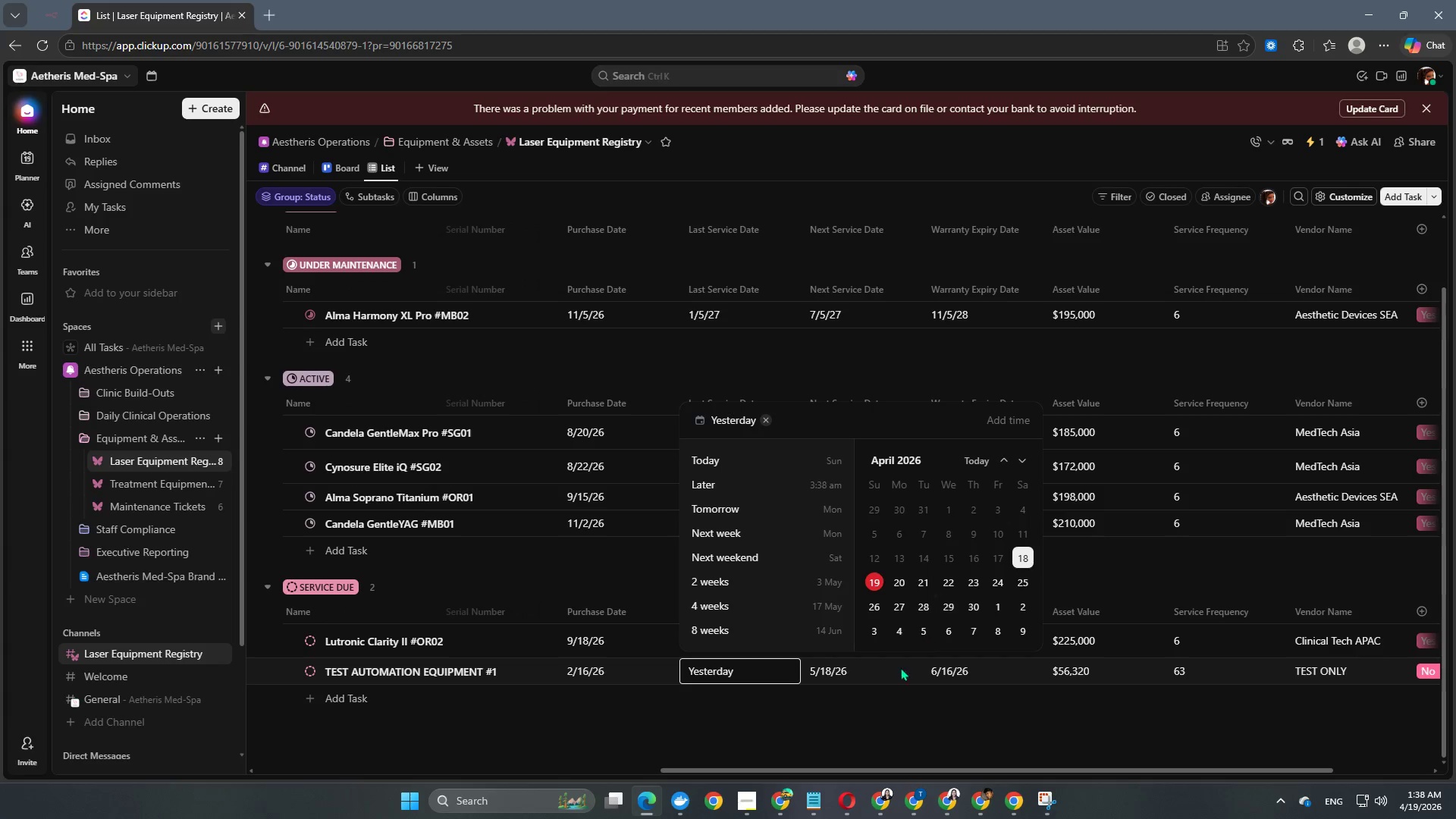 
left_click([875, 713])
 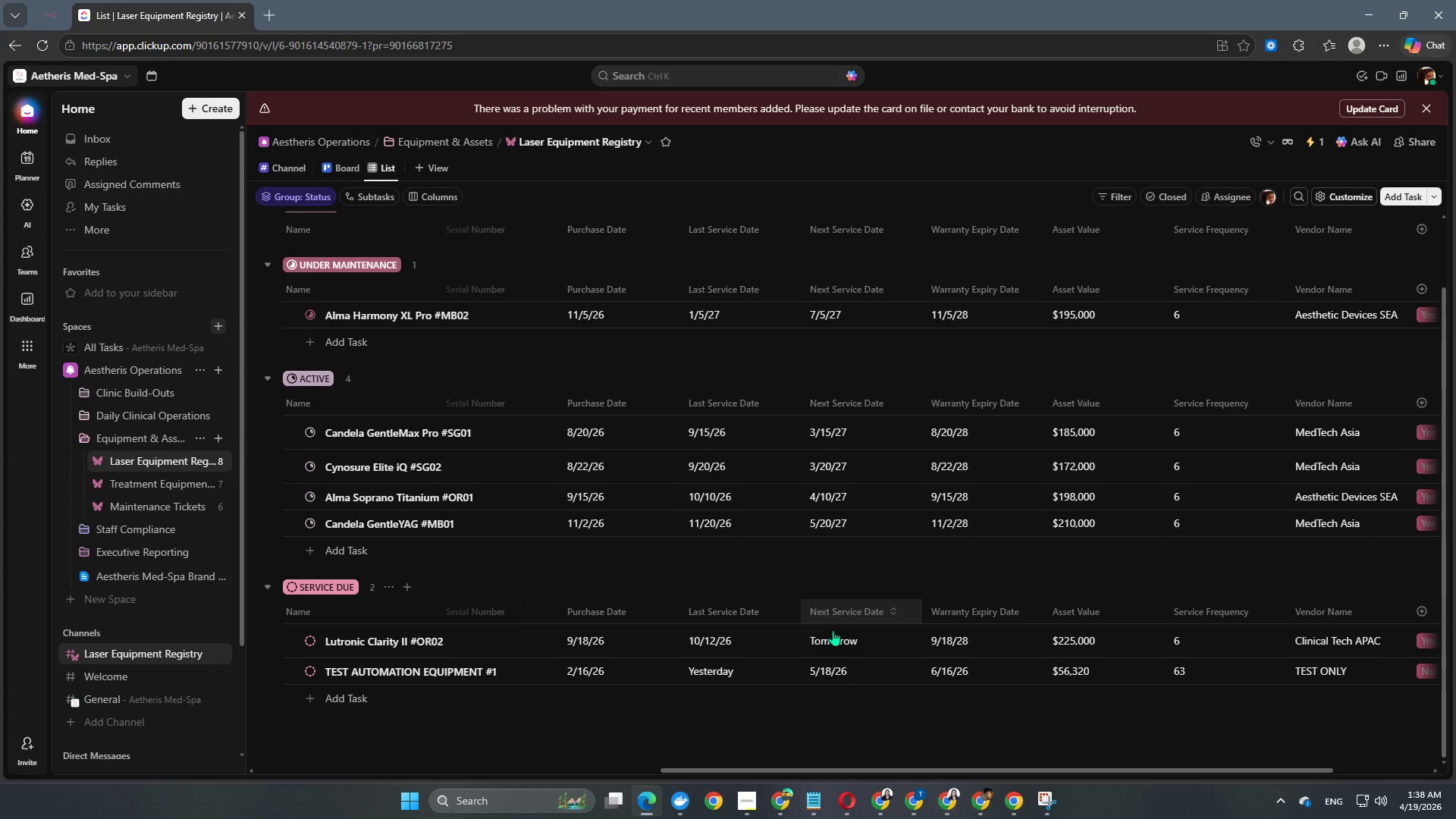 
left_click([852, 677])
 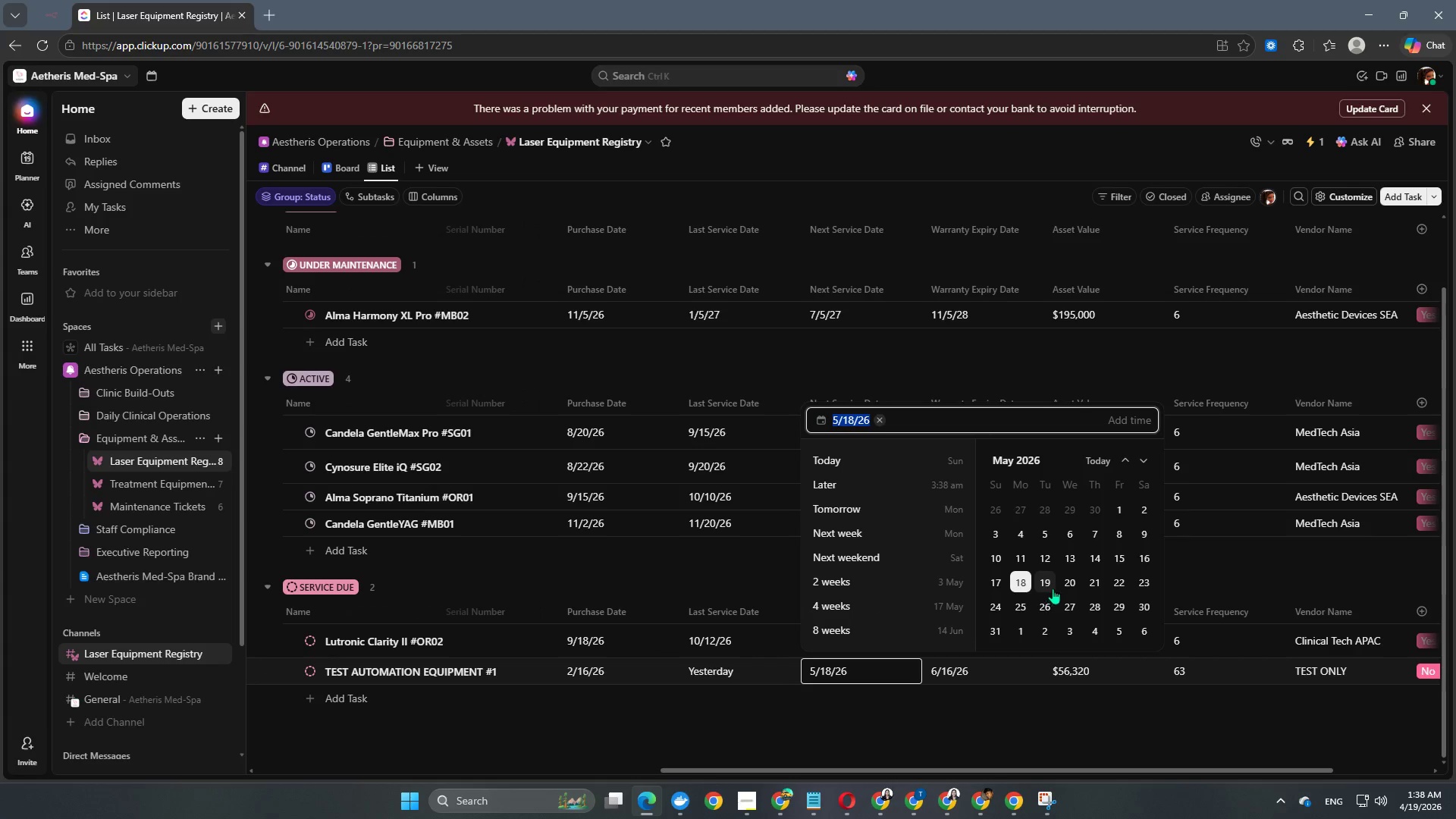 
left_click([1067, 583])
 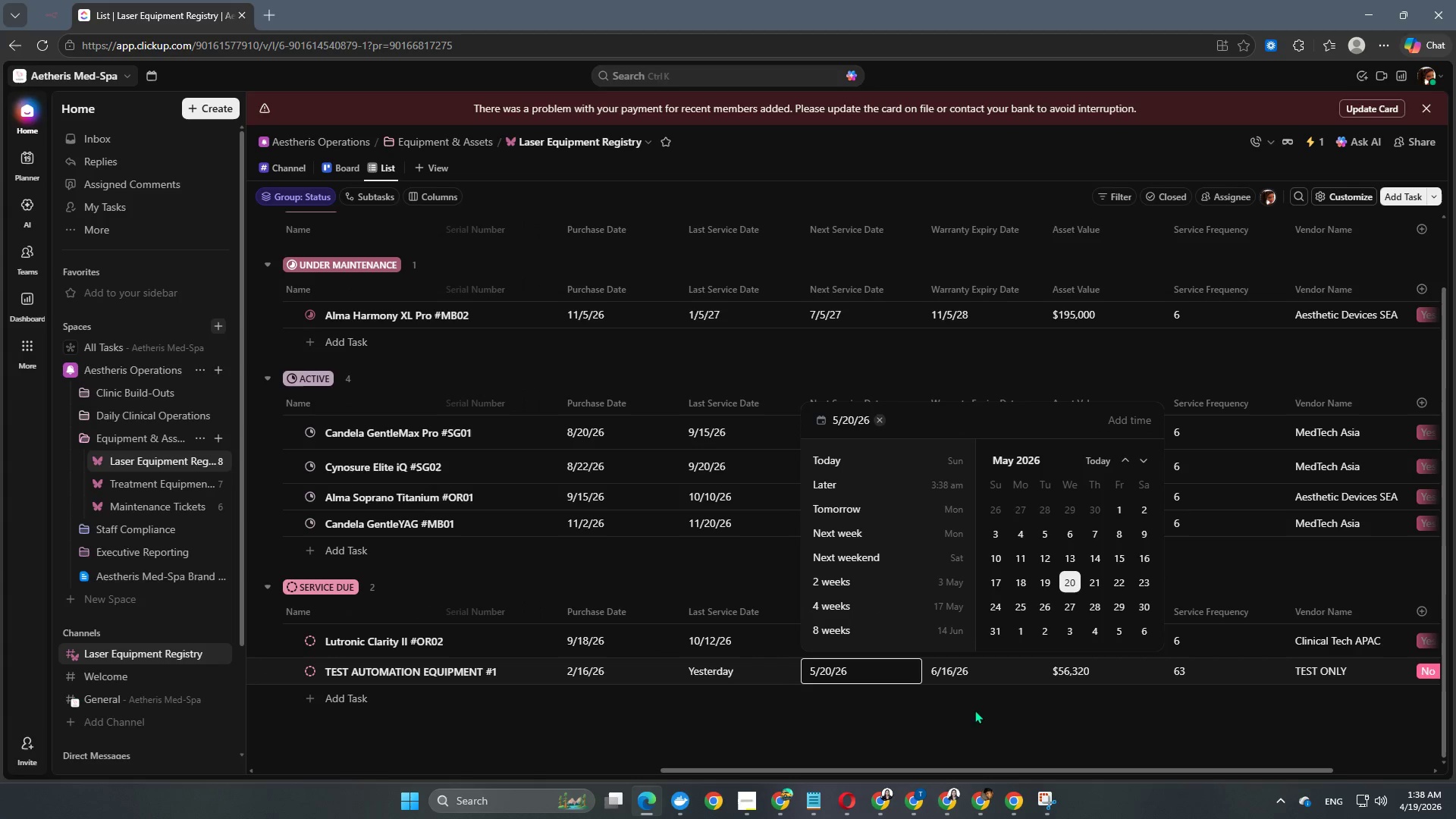 
left_click([966, 721])
 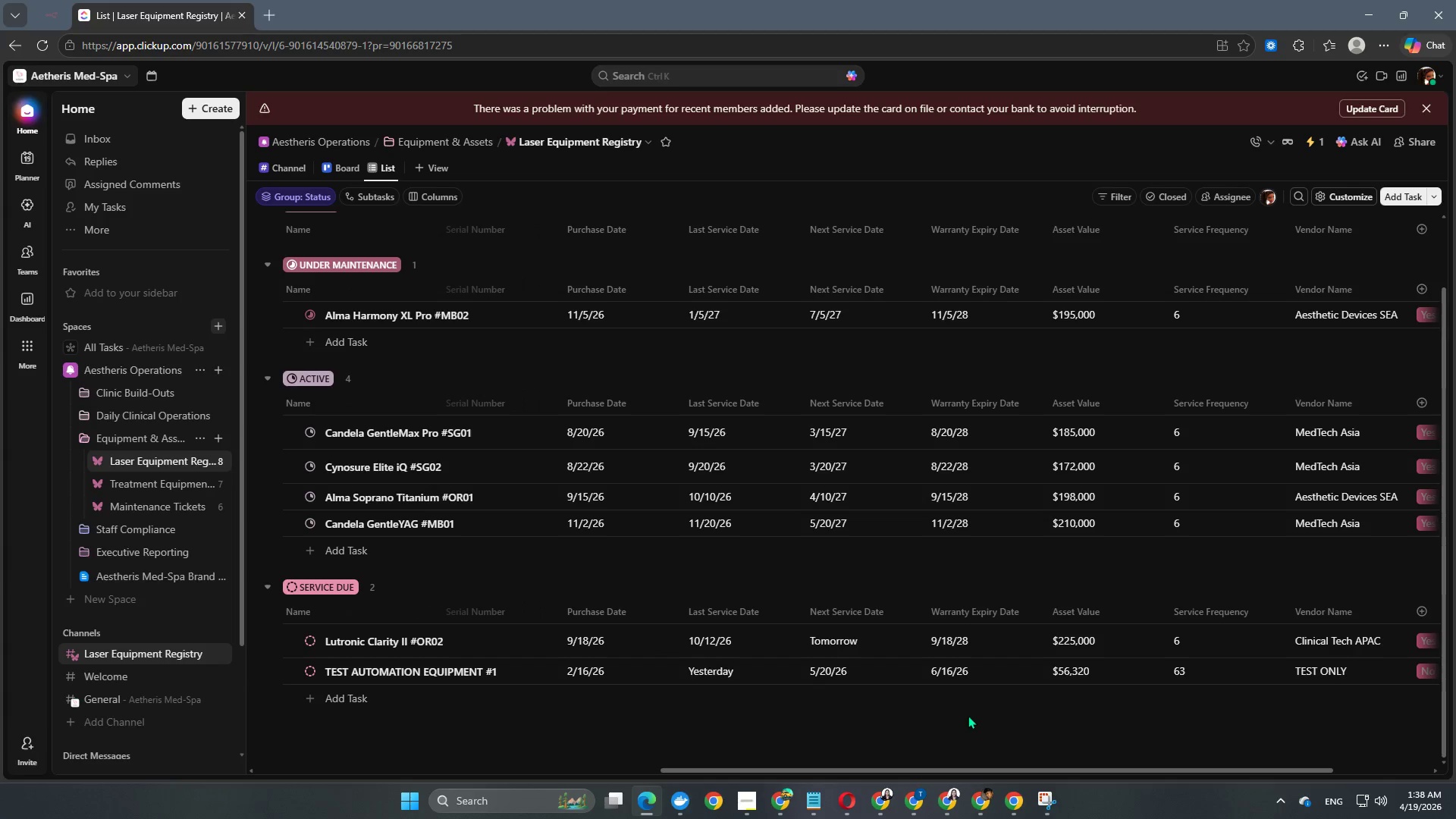 
scroll: coordinate [970, 709], scroll_direction: down, amount: 1.0
 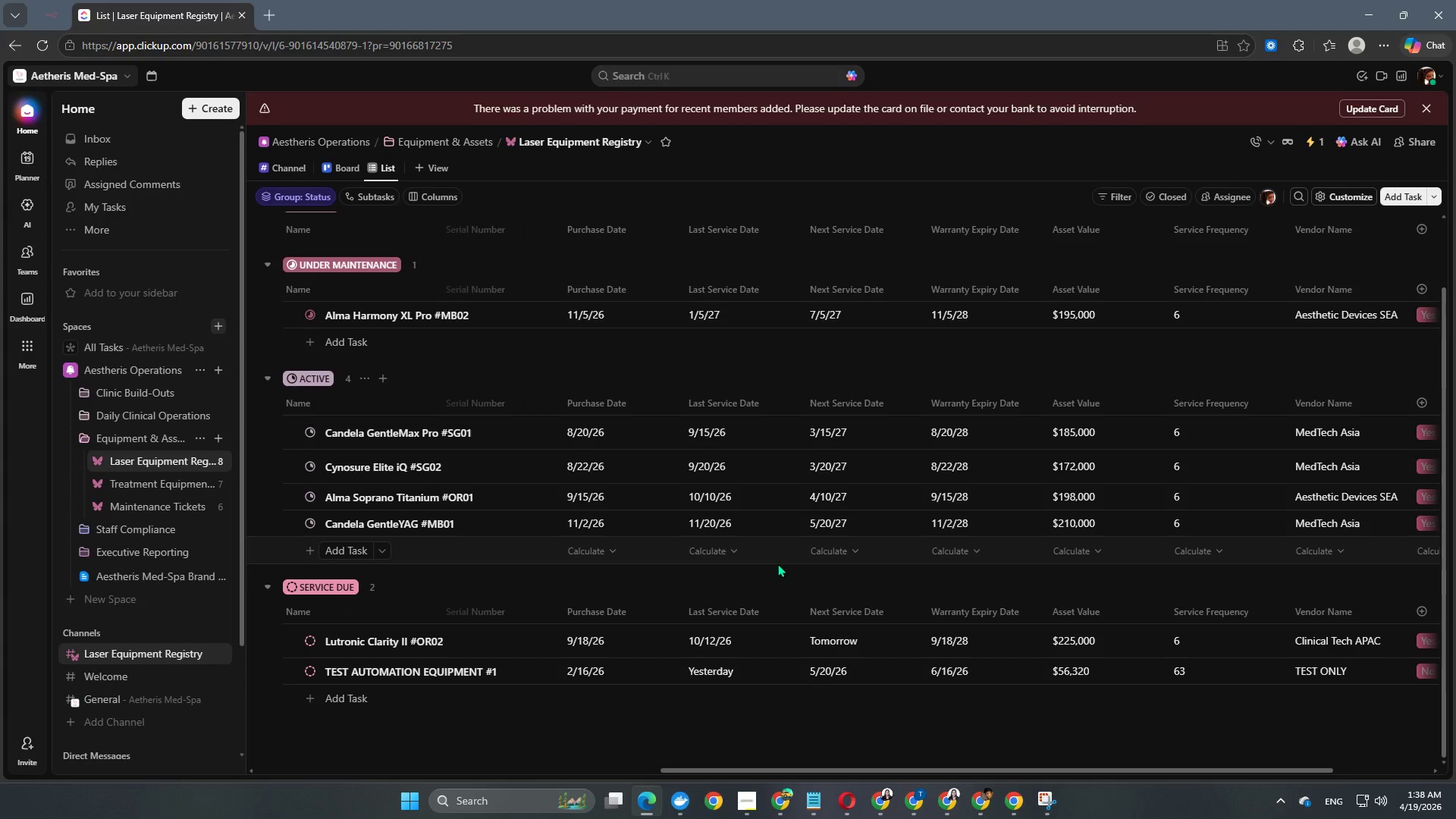 
wait(6.73)
 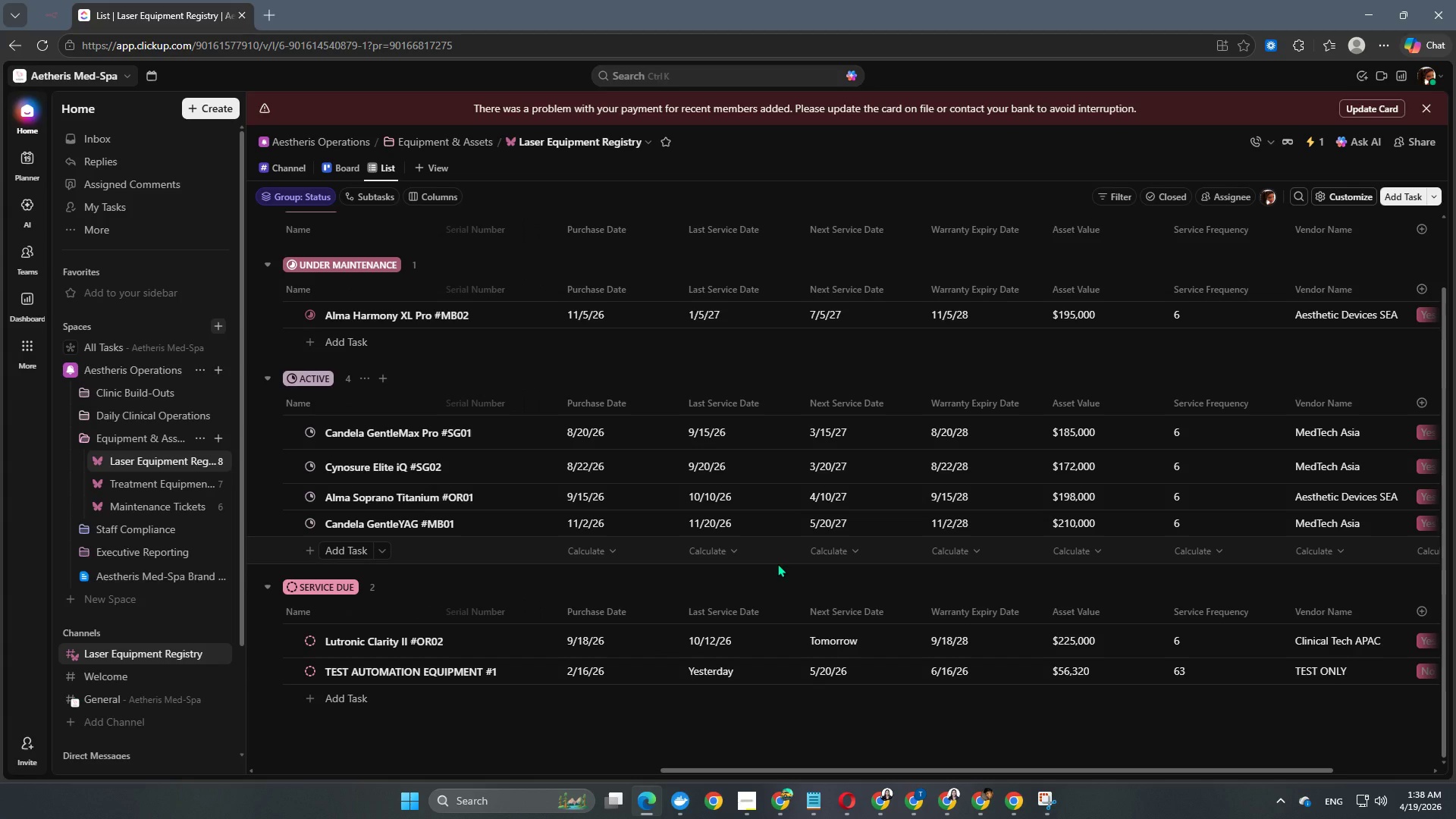 
left_click([268, 14])
 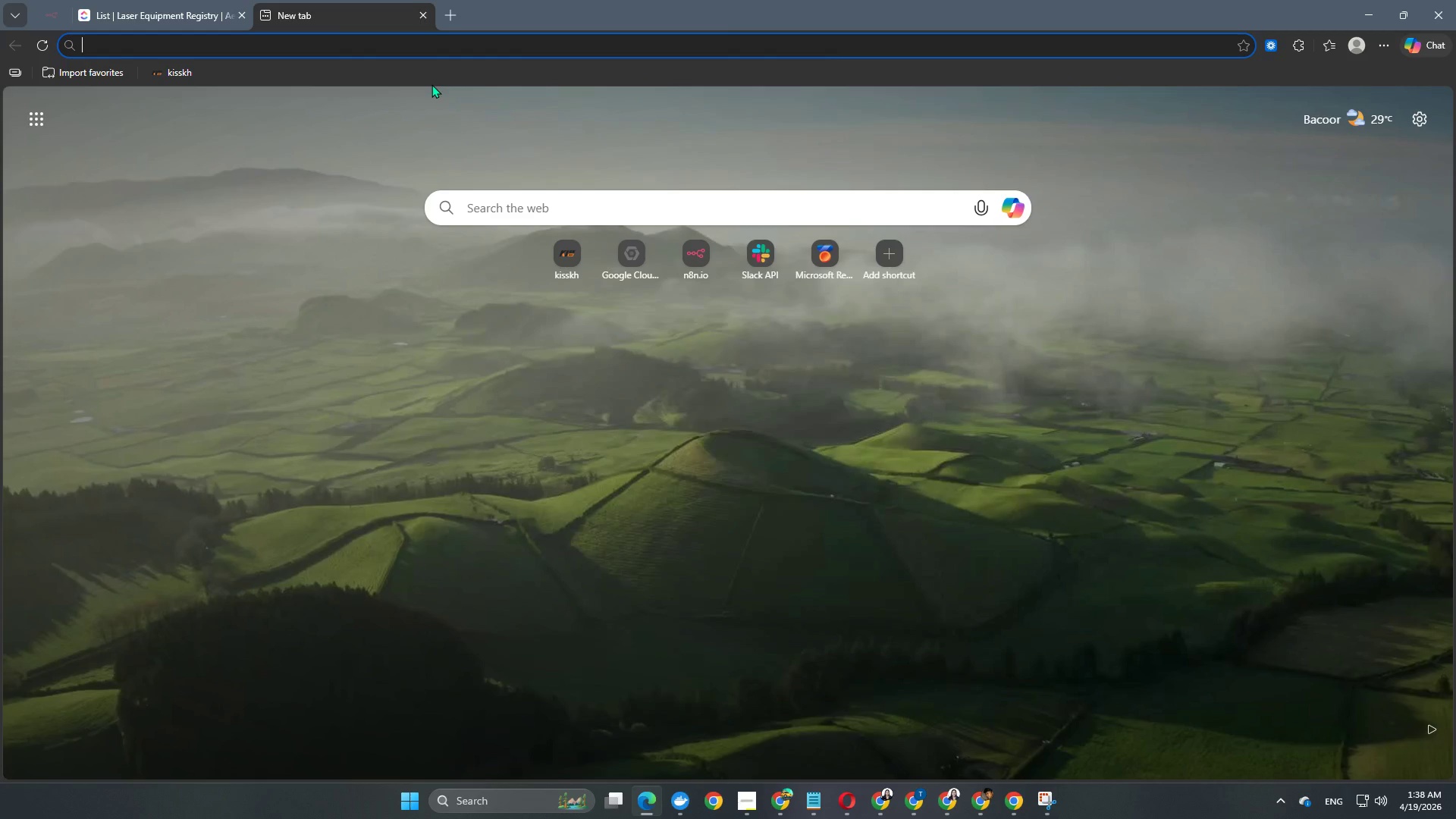 
type(which country is 4AM now)
 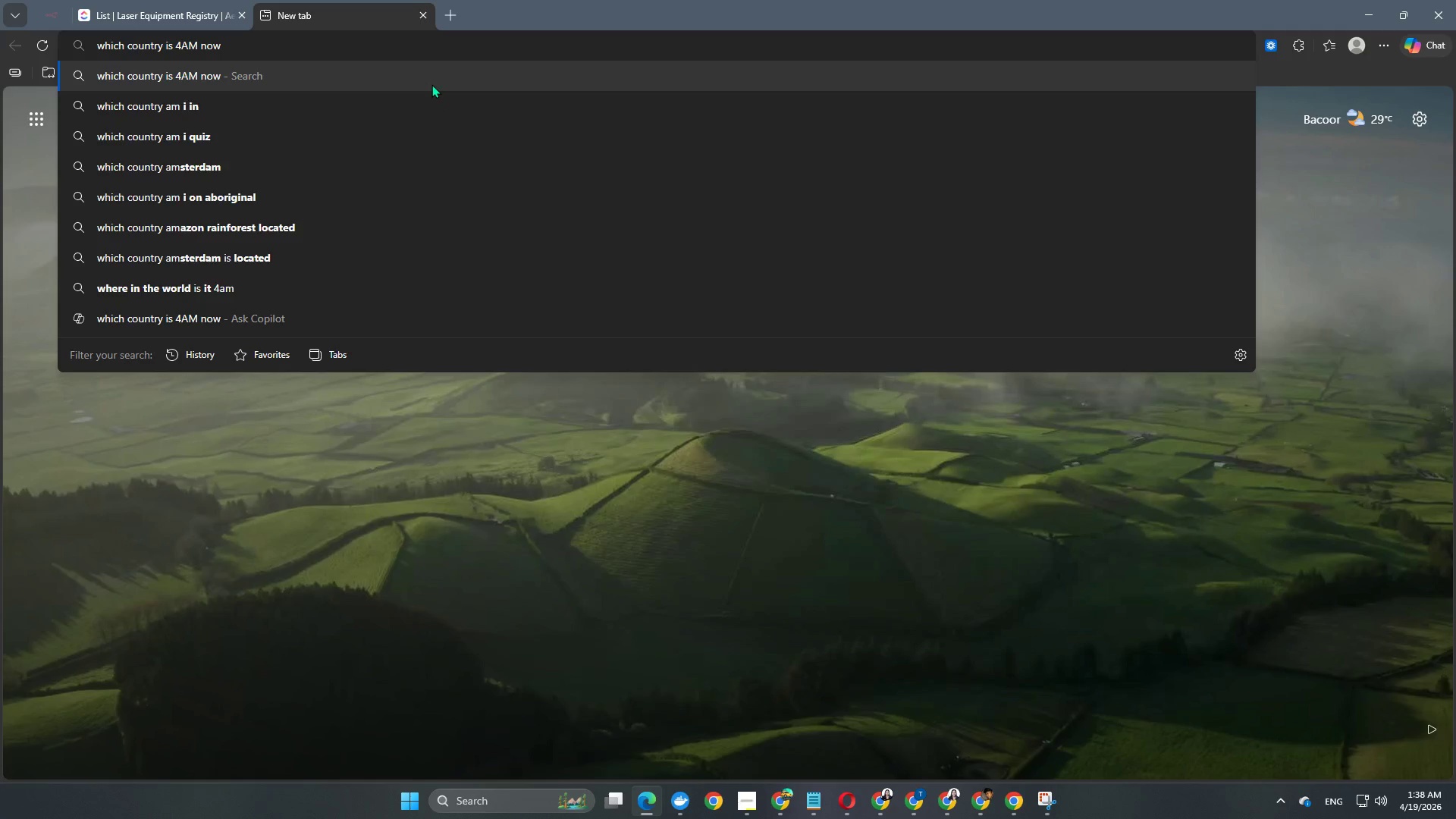 
key(Enter)
 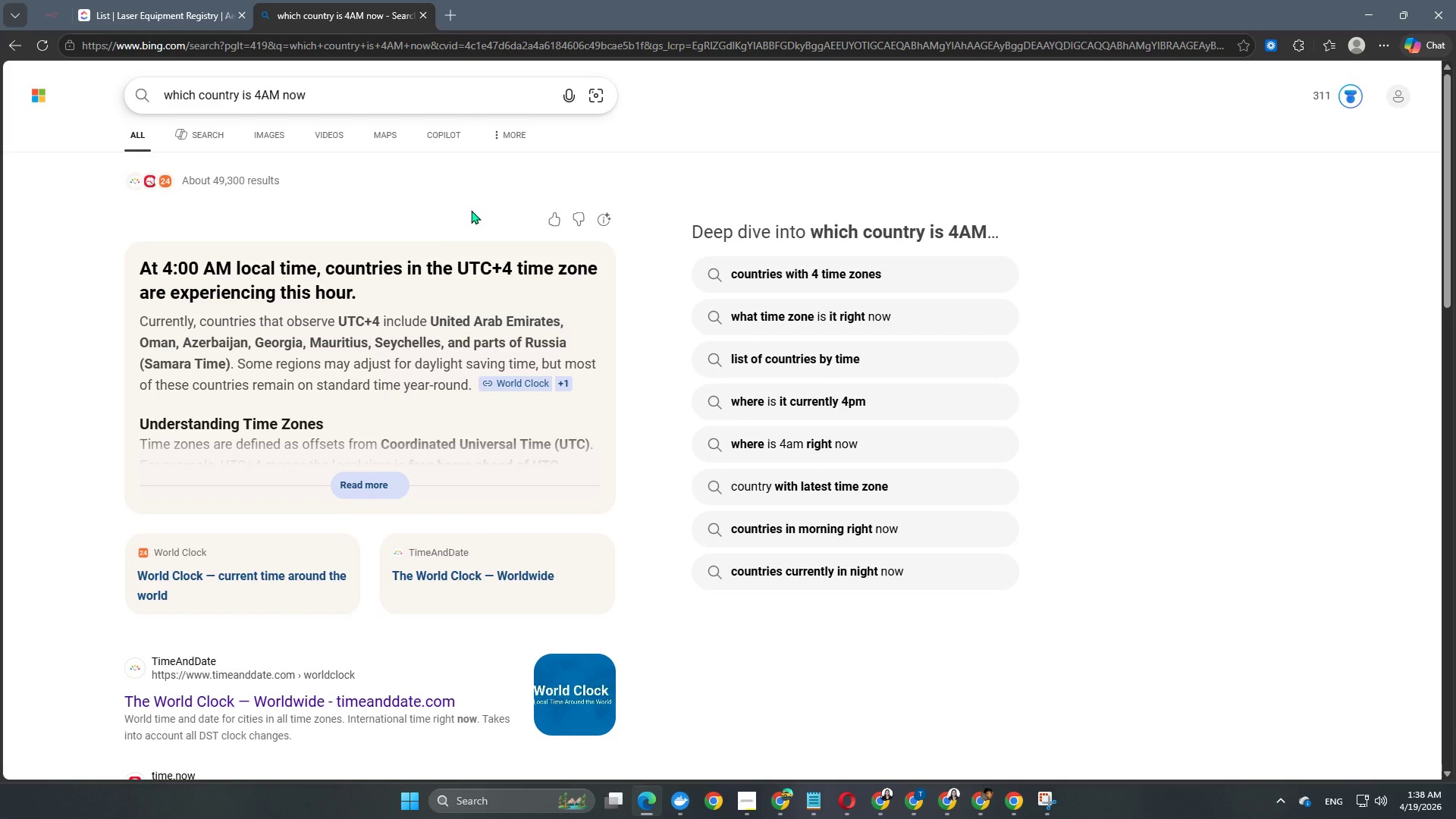 
wait(6.45)
 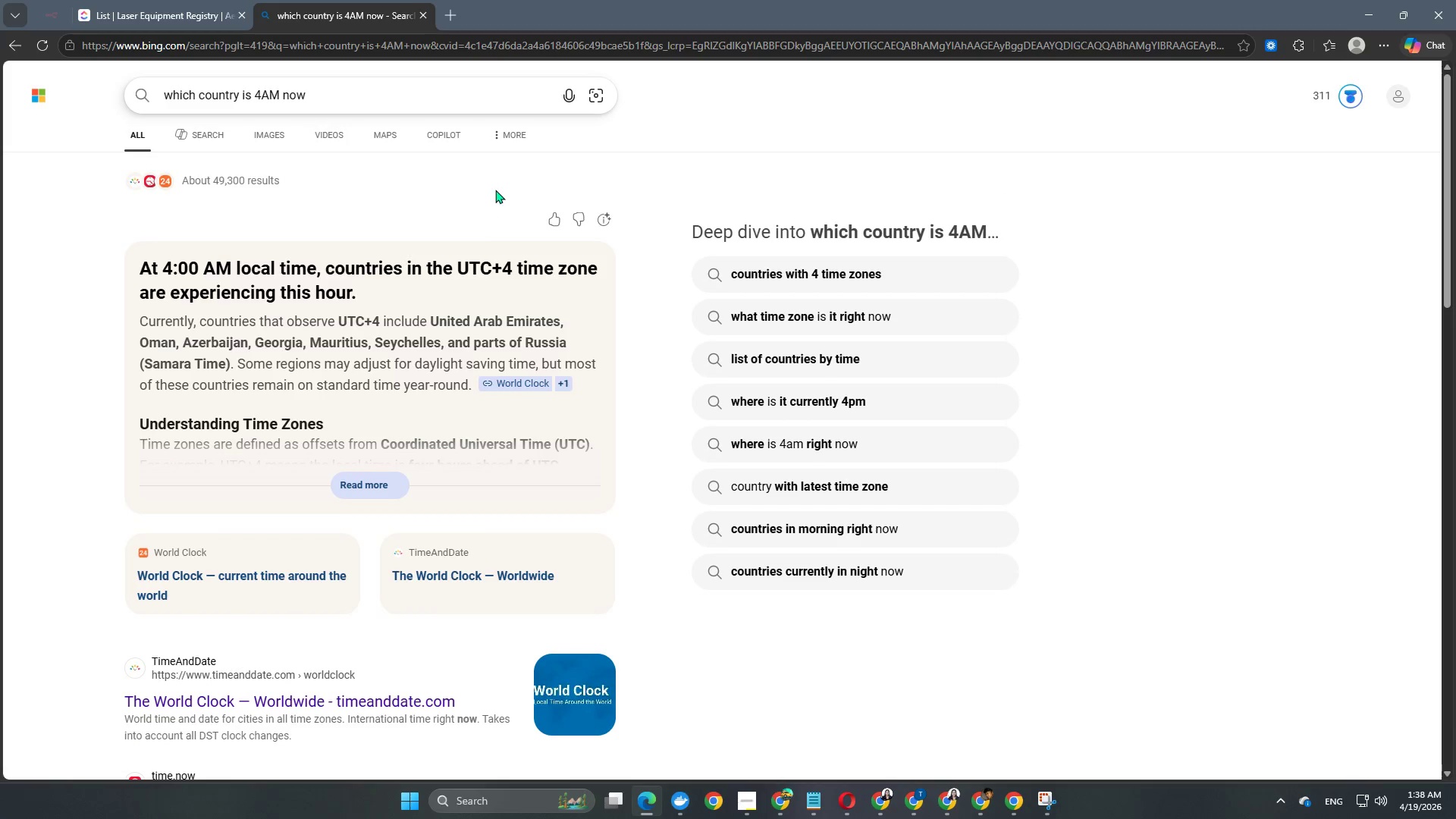 
left_click([163, 9])
 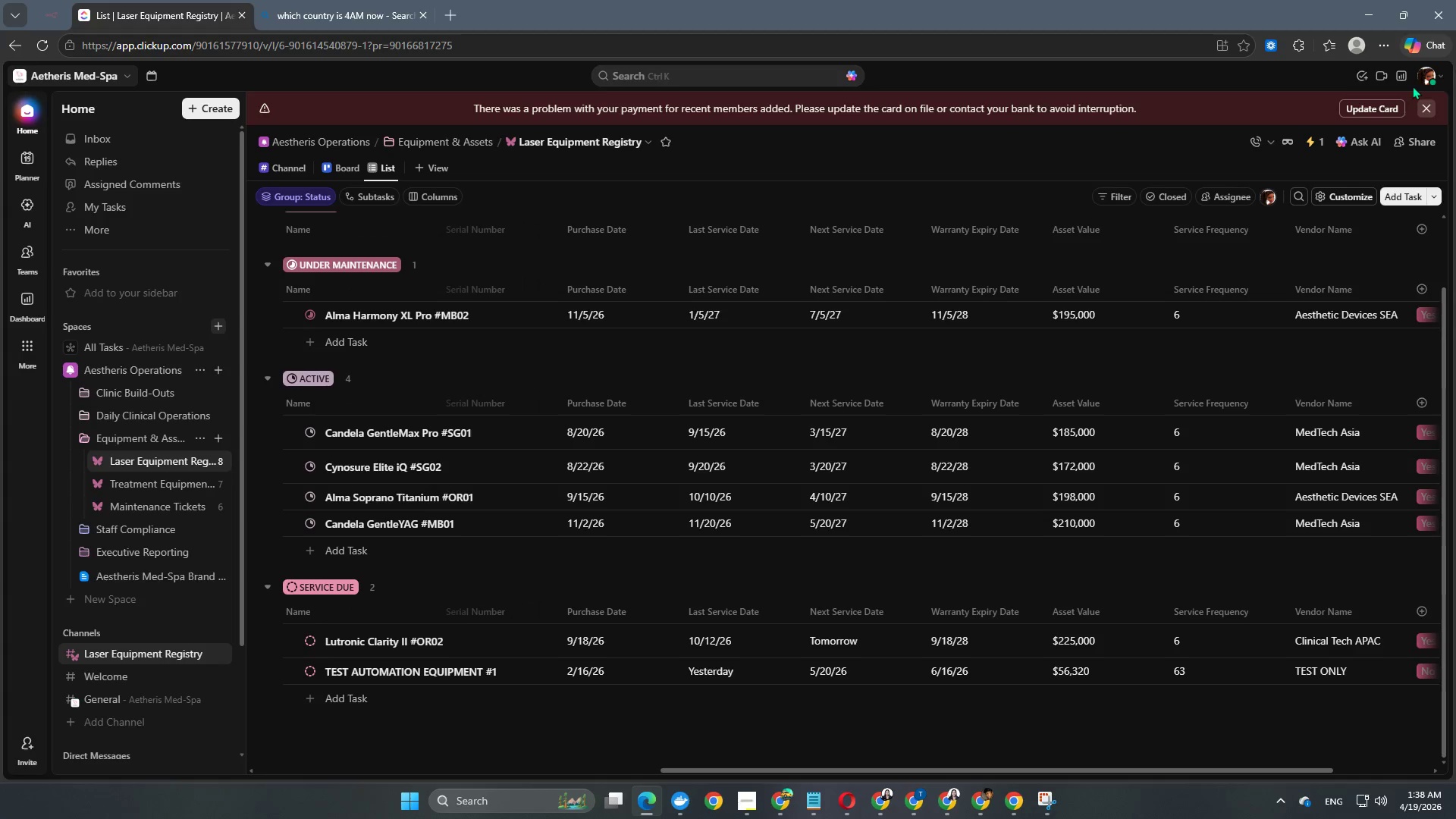 
left_click([1421, 79])
 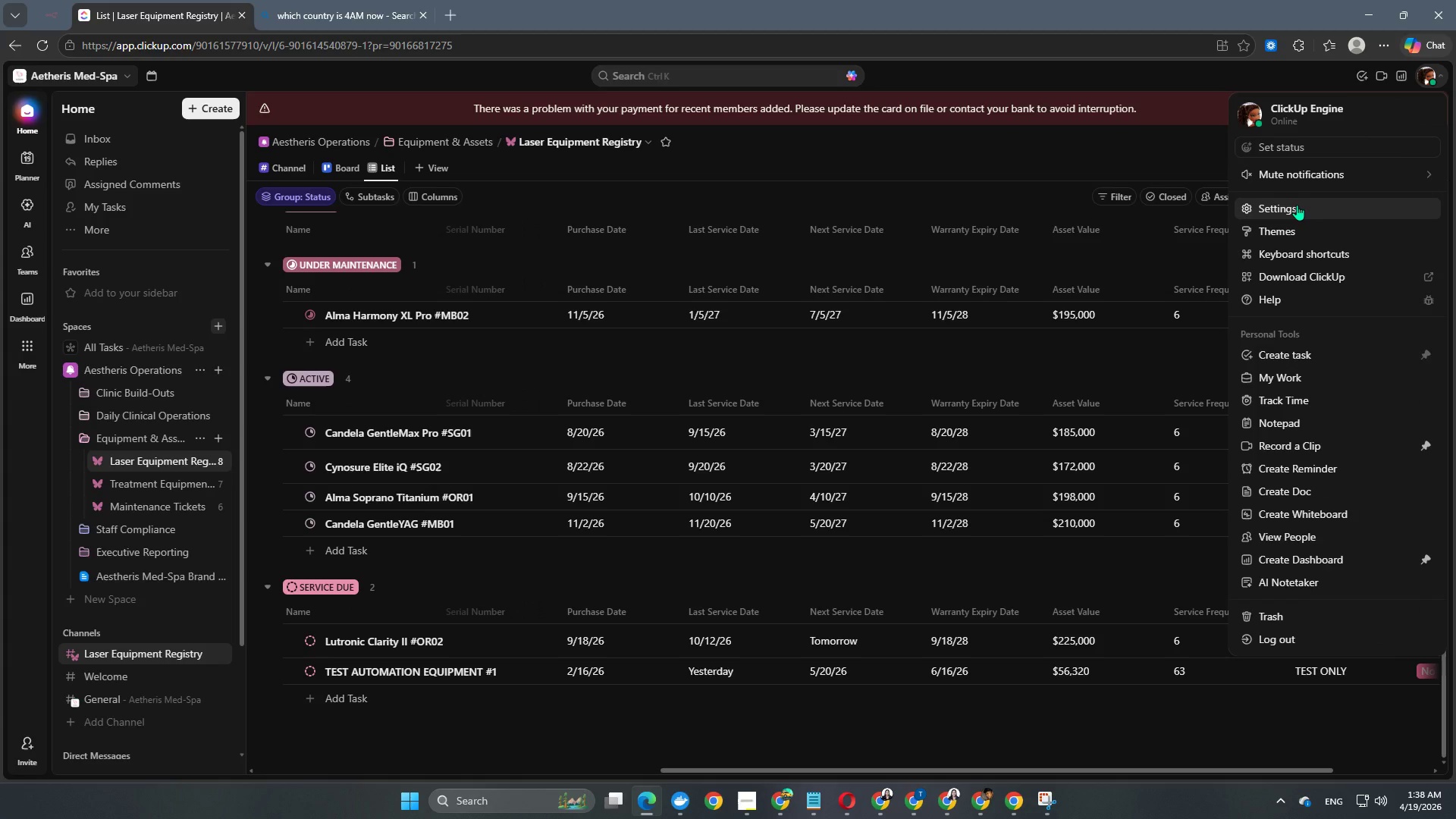 
left_click([1297, 205])
 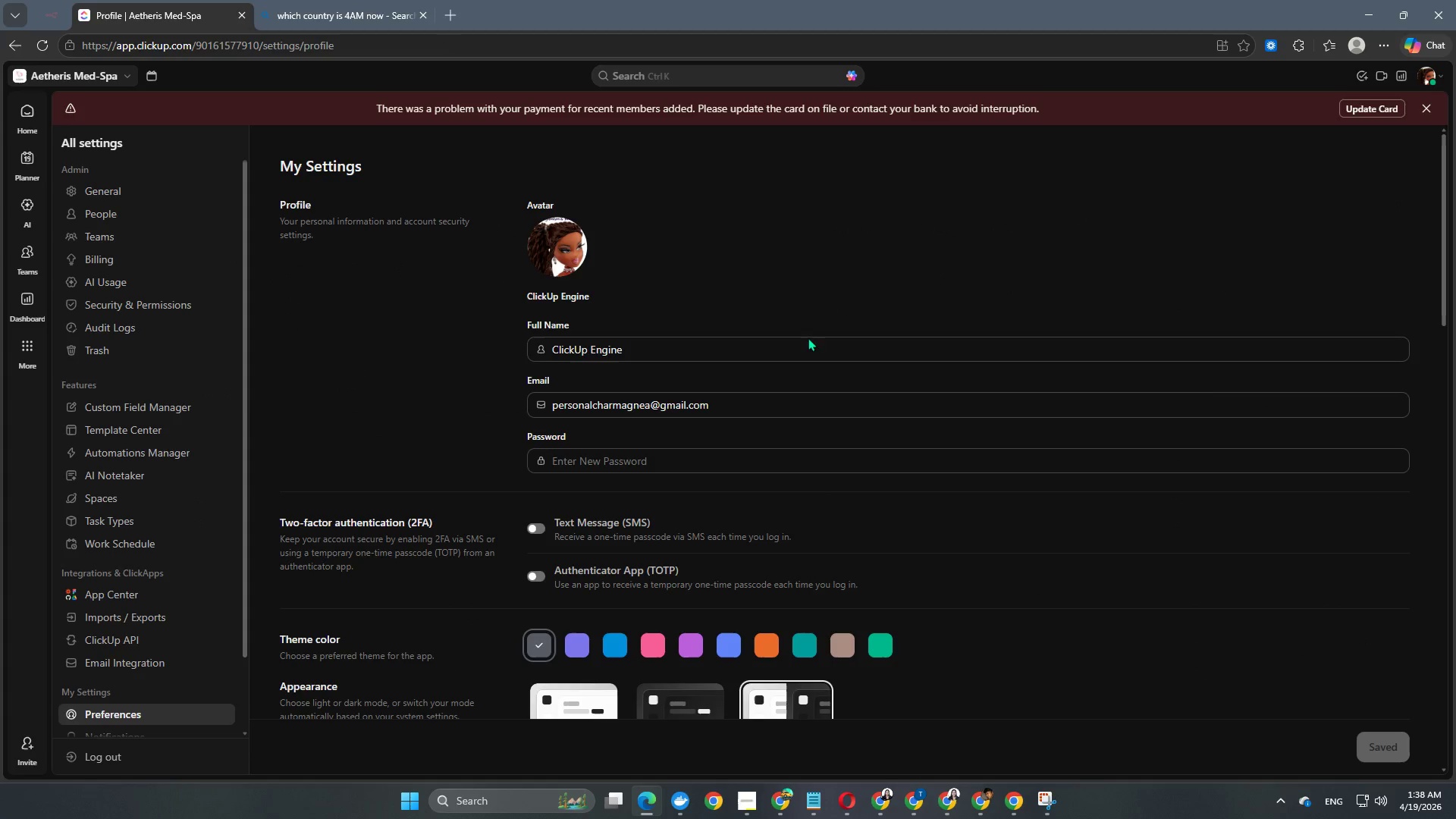 
scroll: coordinate [786, 338], scroll_direction: down, amount: 3.0
 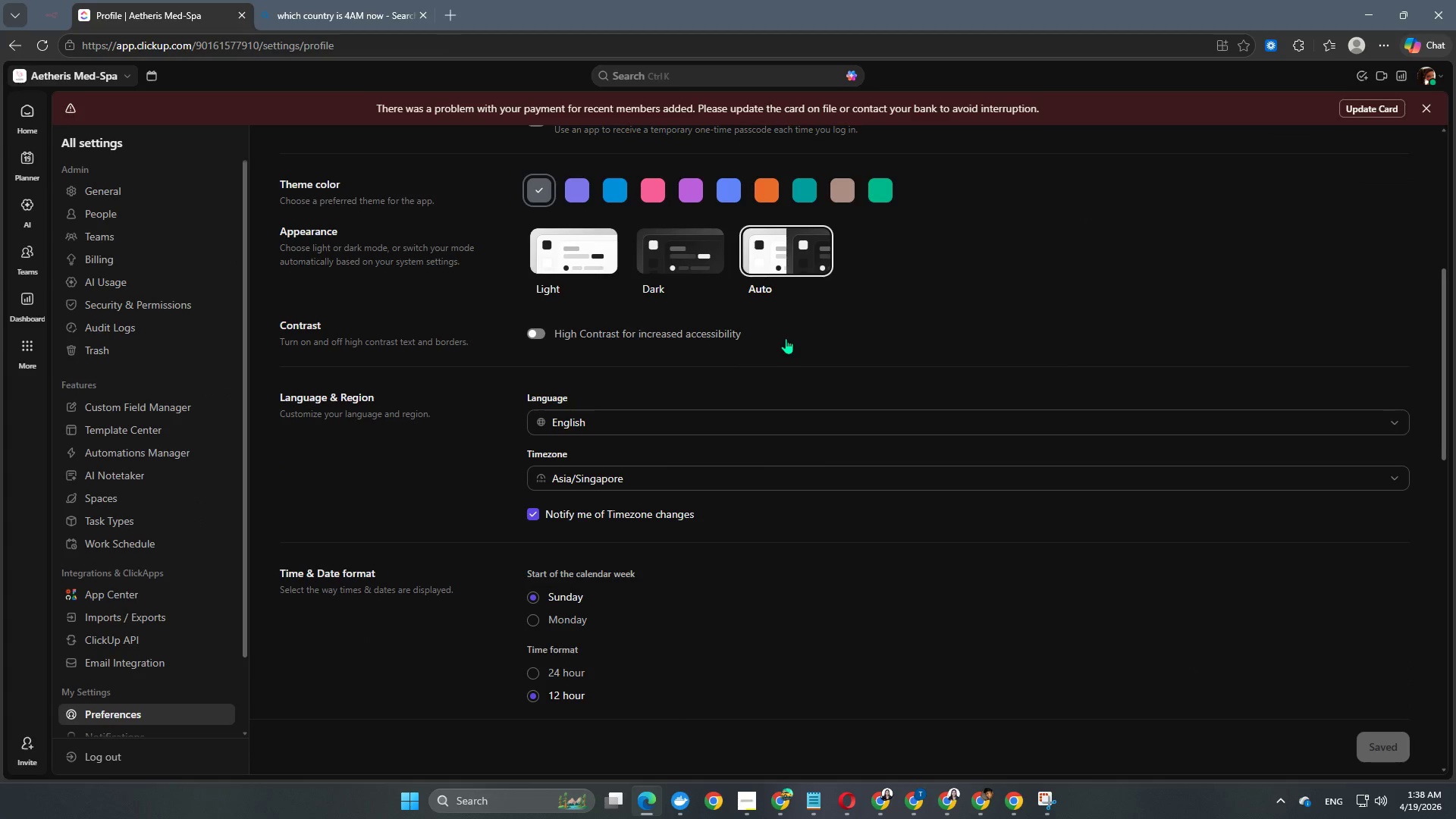 
left_click([566, 483])
 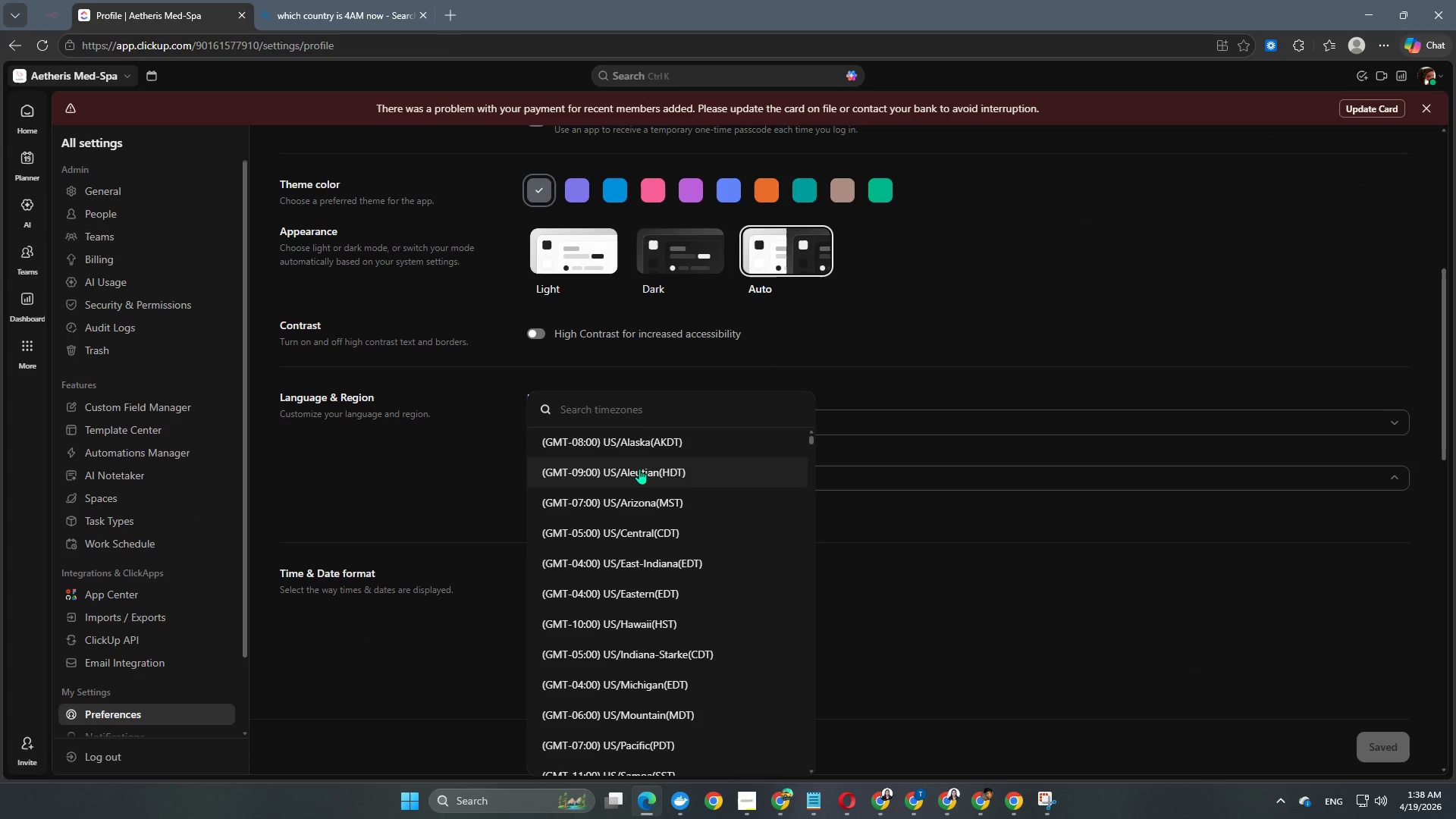 
type(utc)
 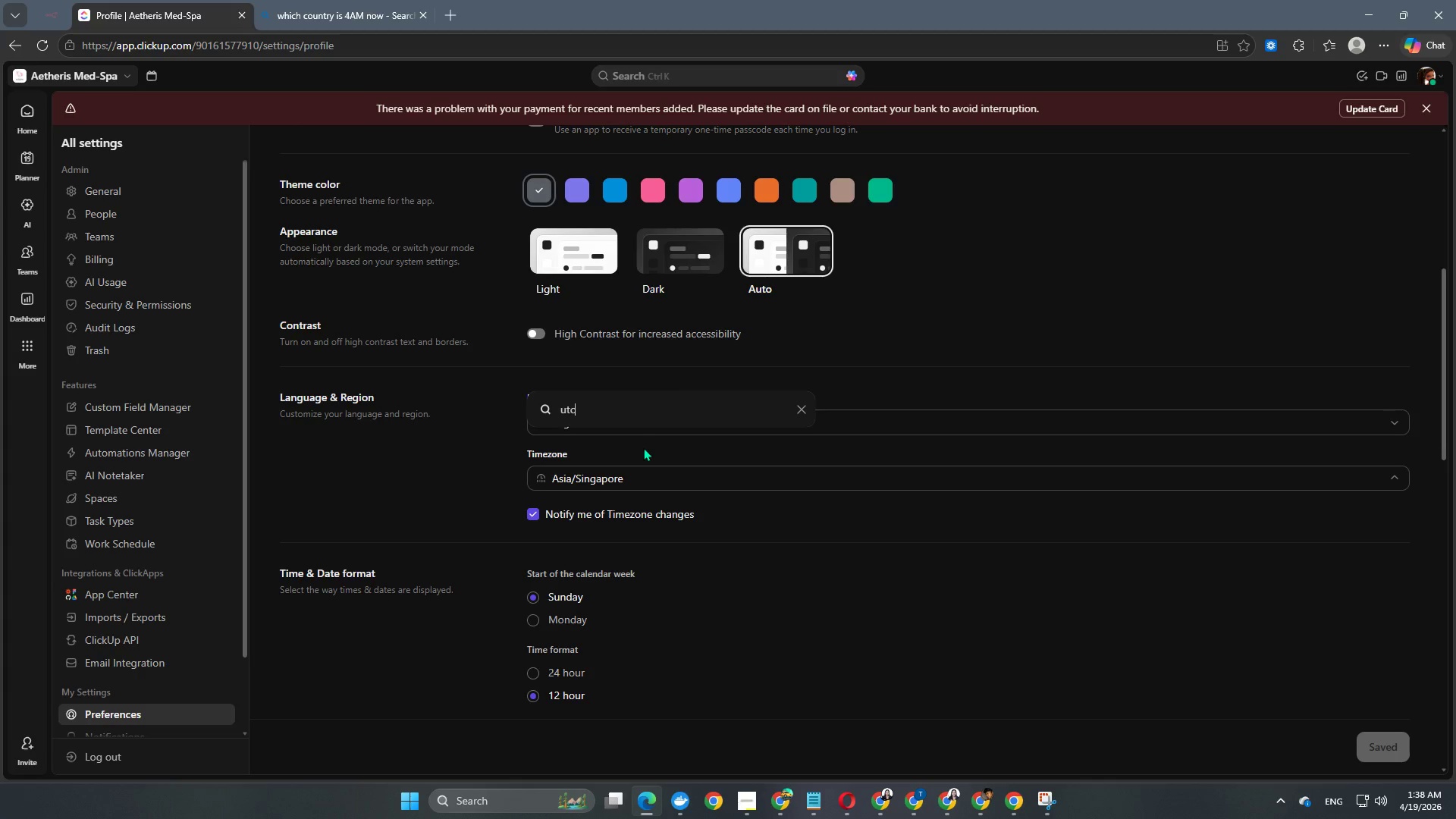 
key(Backspace)
 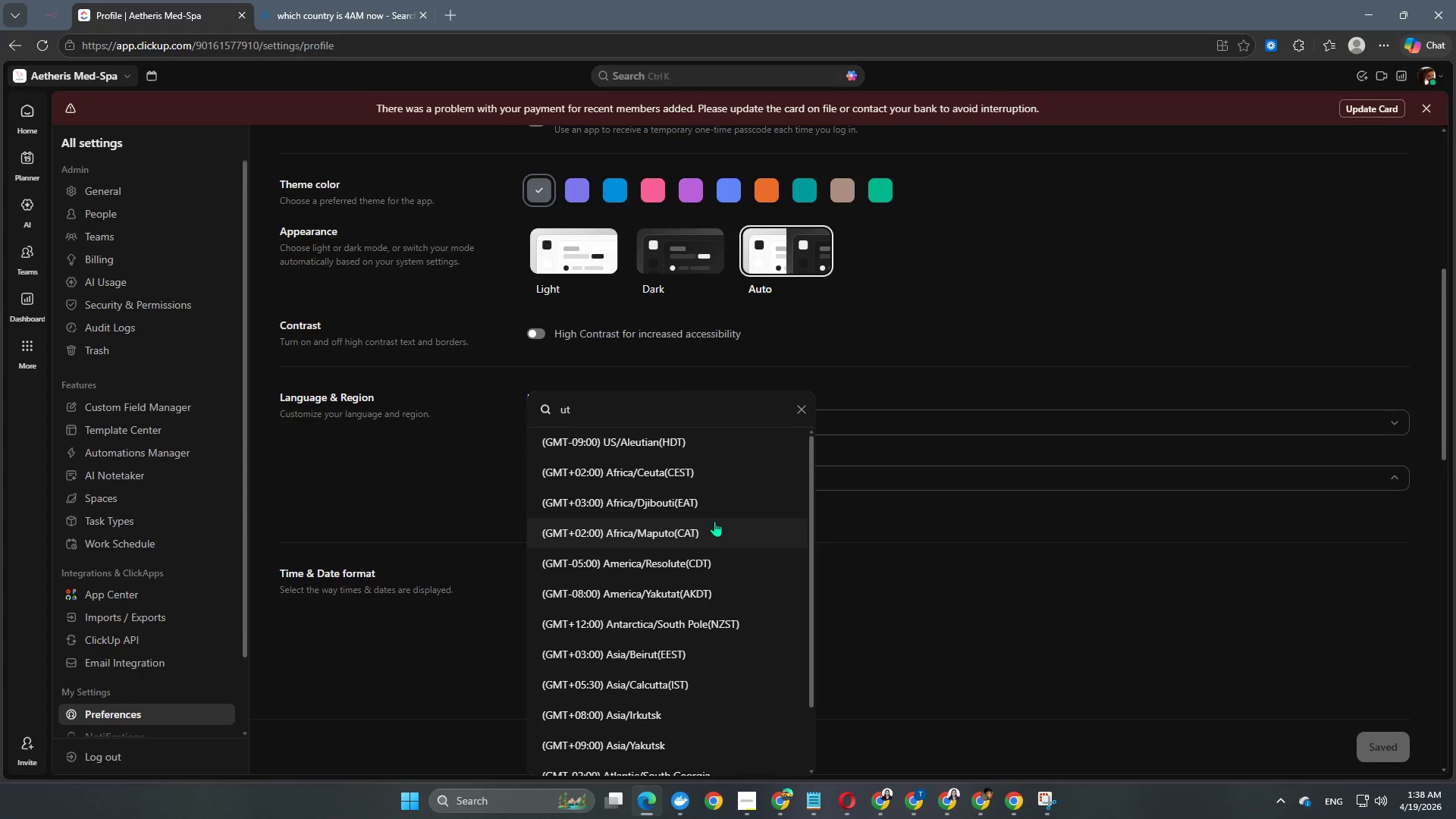 
key(Backspace)
 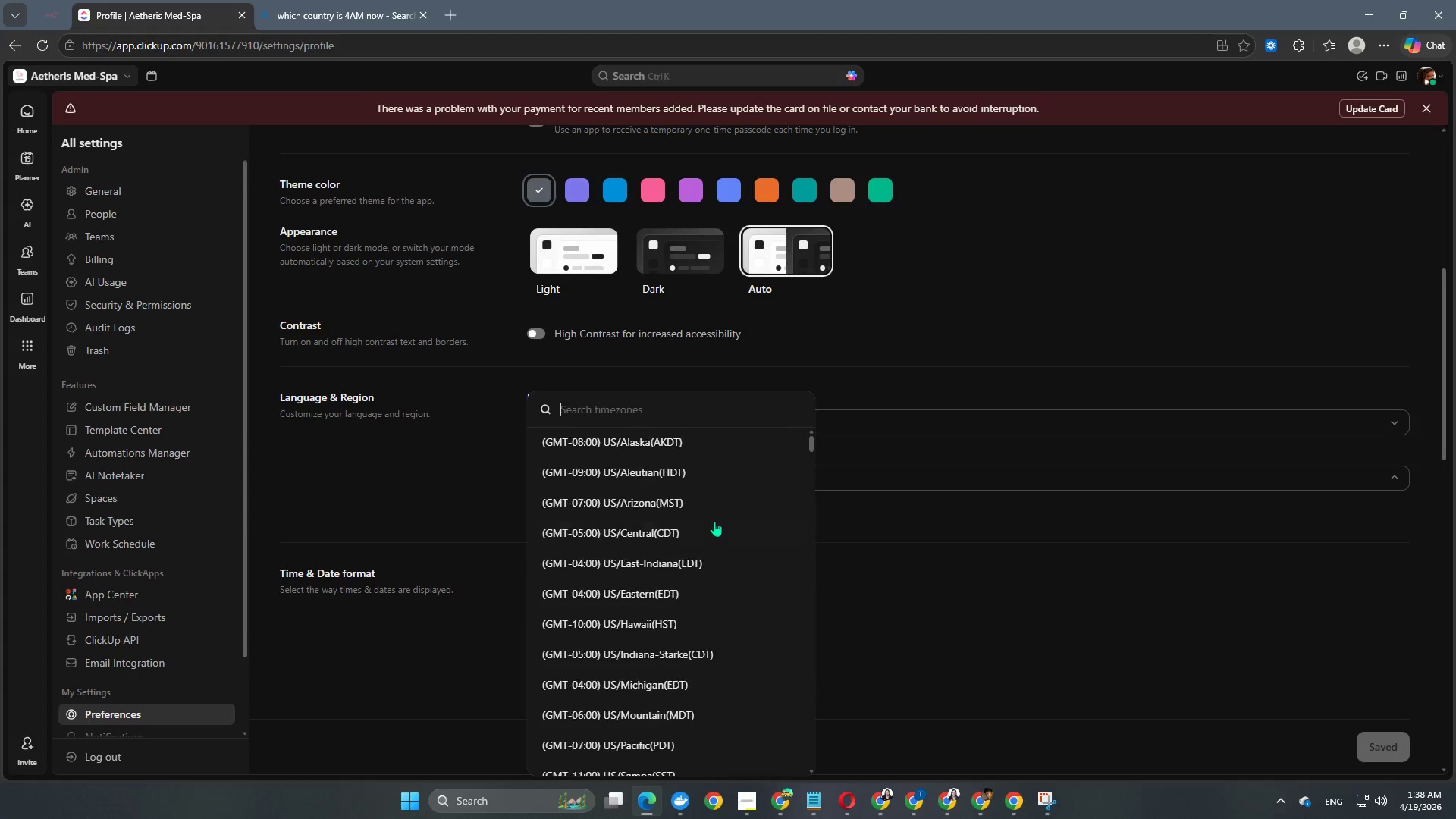 
key(Backspace)
 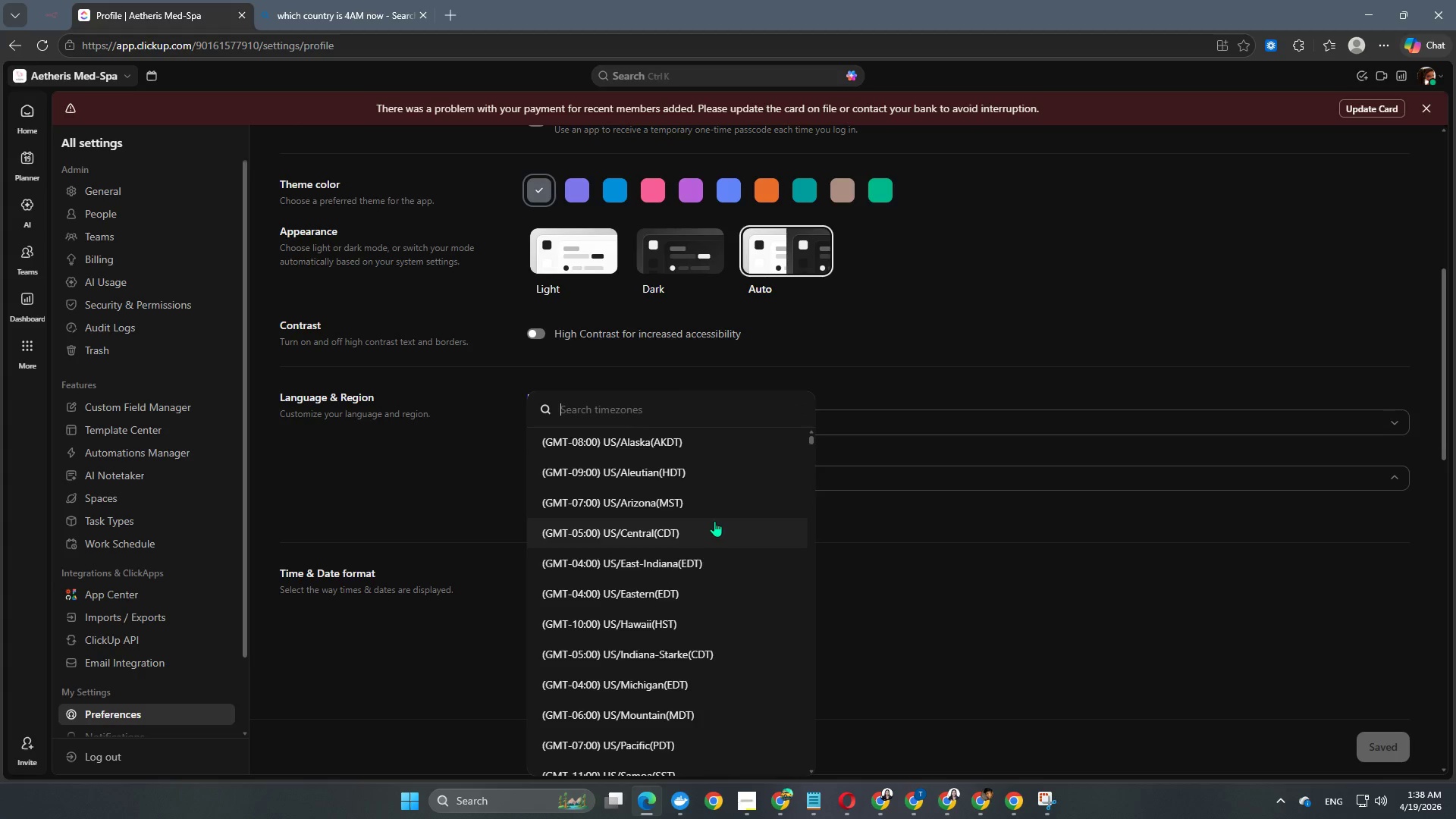 
key(NumpadAdd)
 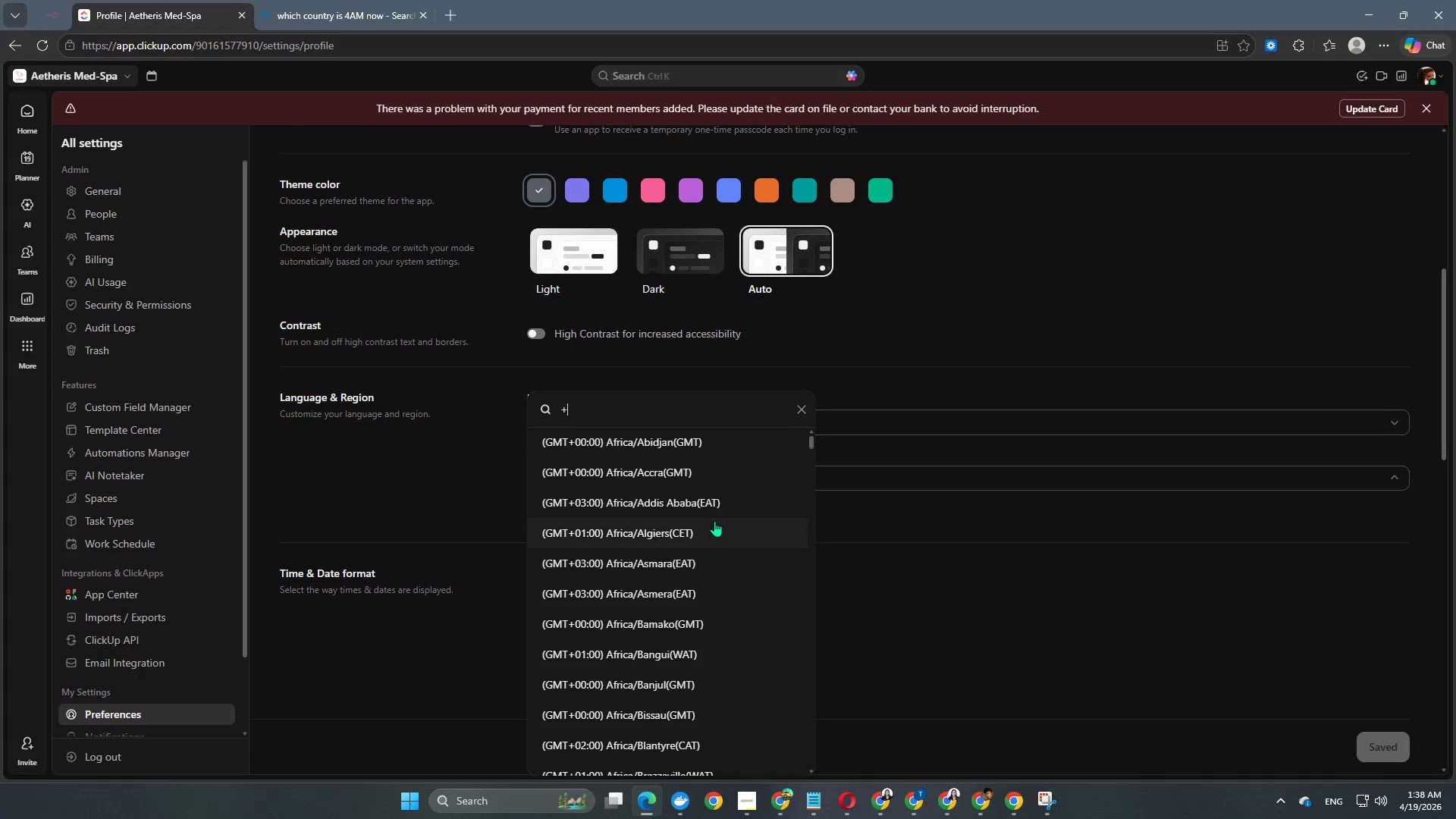 
key(Numpad4)
 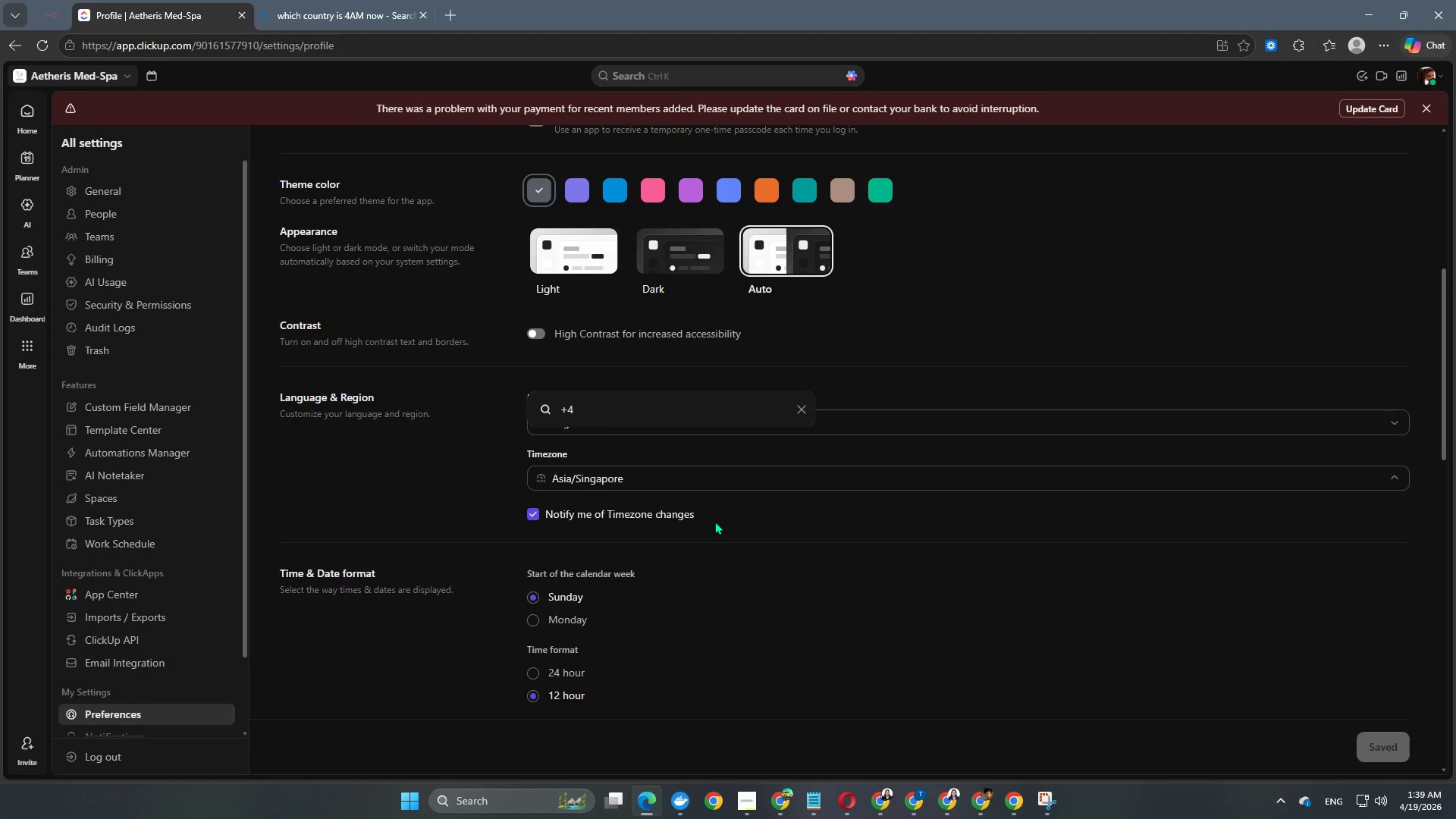 
key(Backspace)
 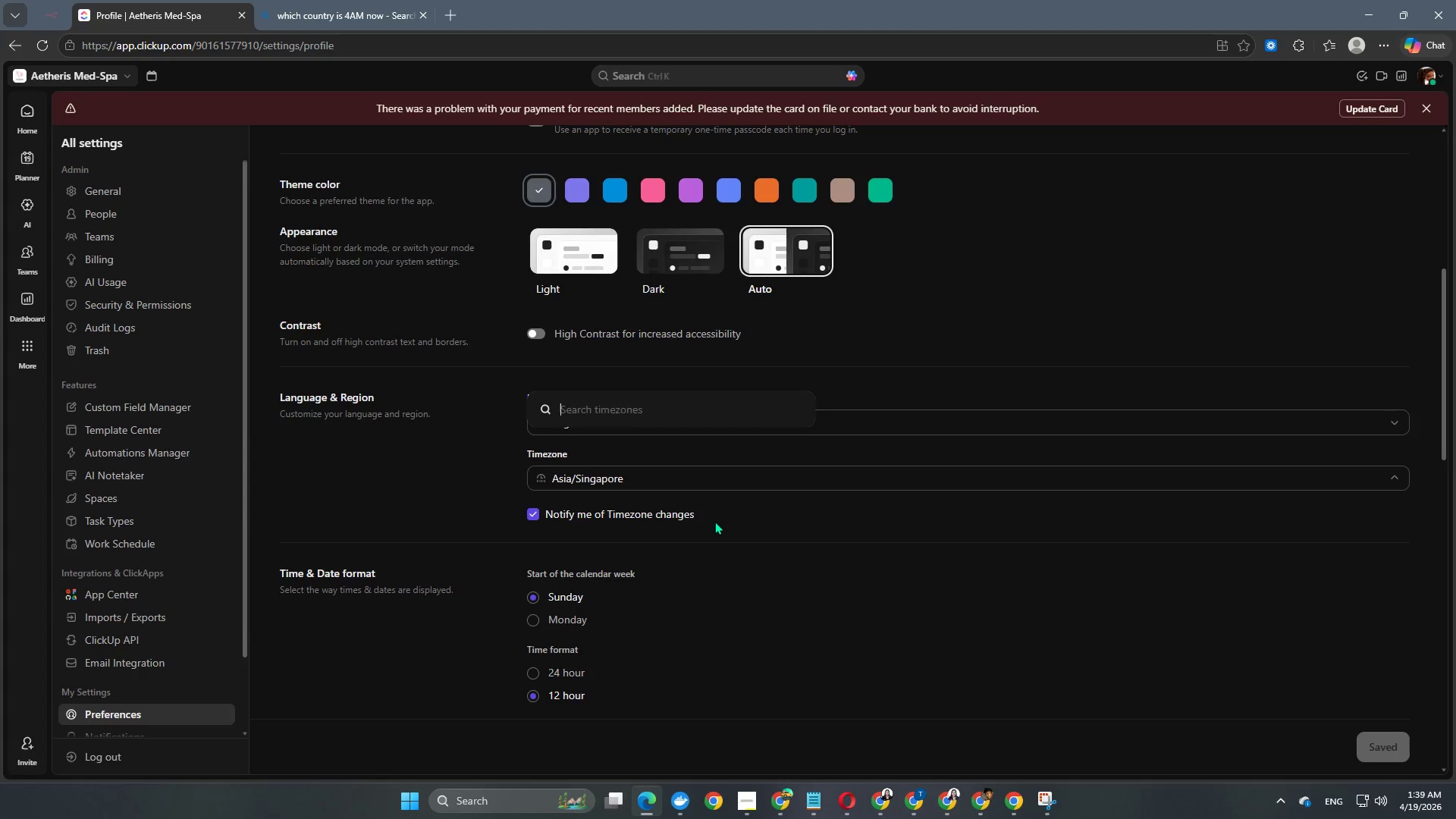 
key(Backspace)
 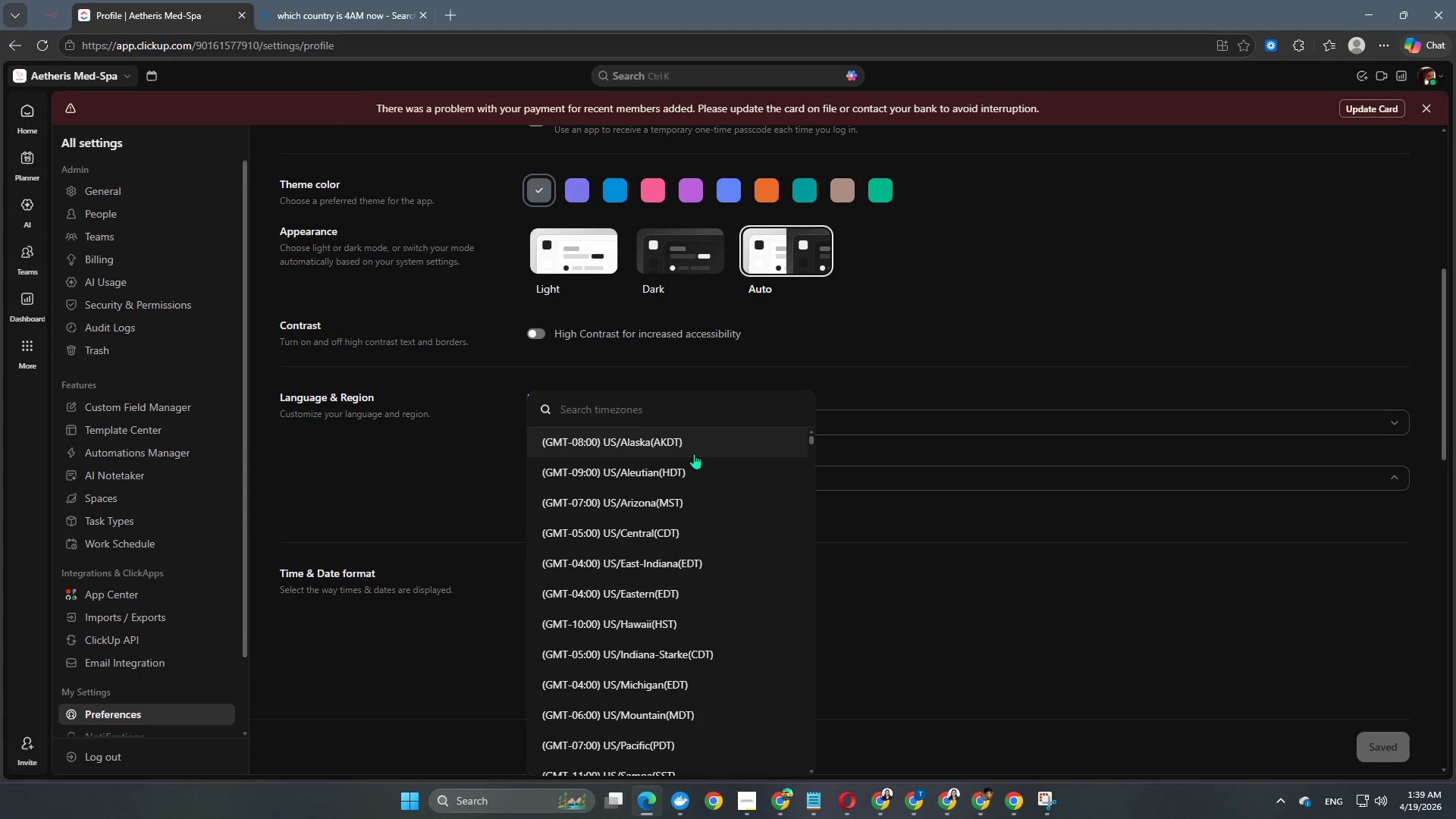 
scroll: coordinate [695, 453], scroll_direction: down, amount: 16.0
 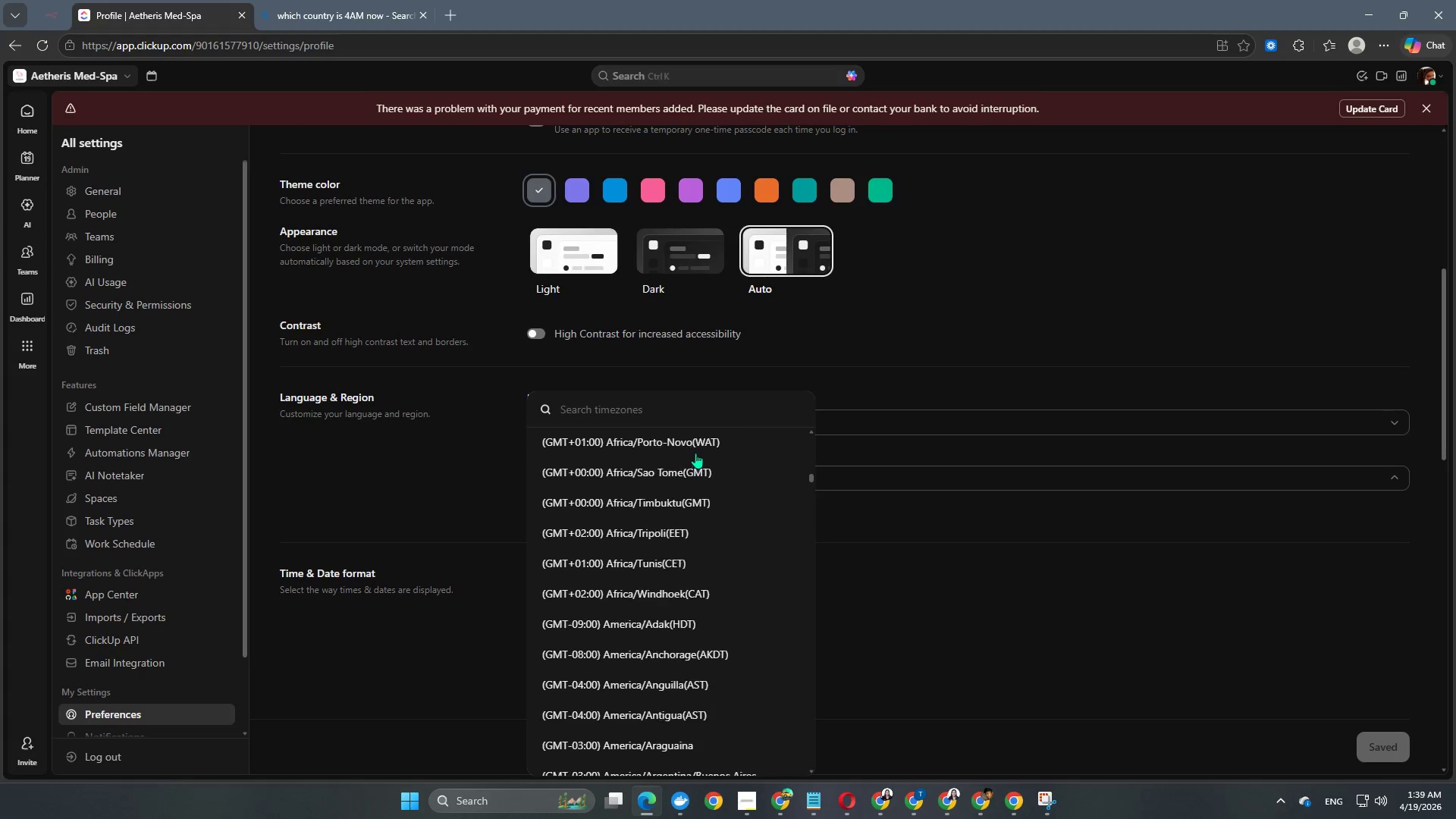 
left_click([322, 0])
 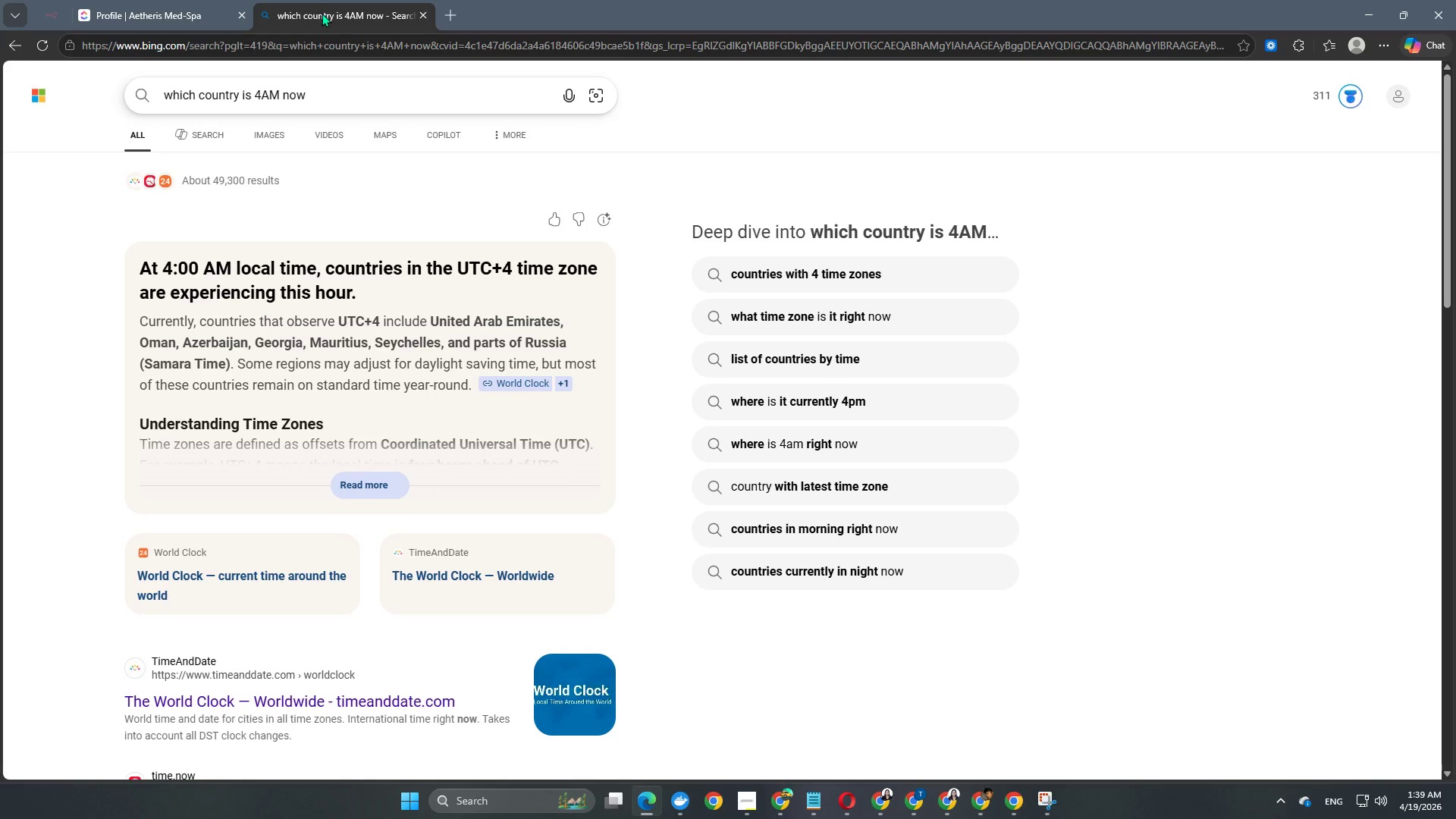 
mouse_move([377, 384])
 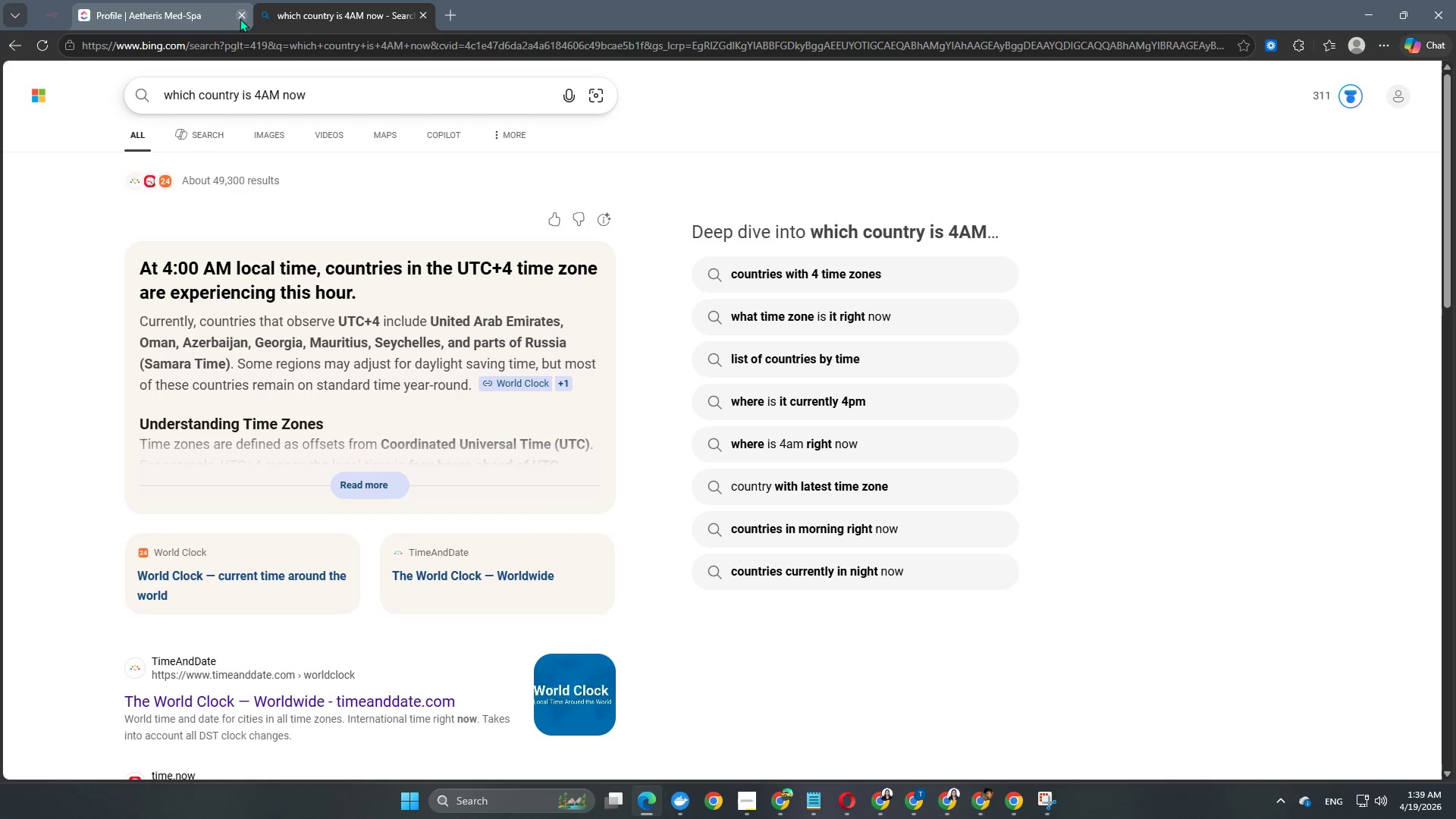 
left_click([132, 5])
 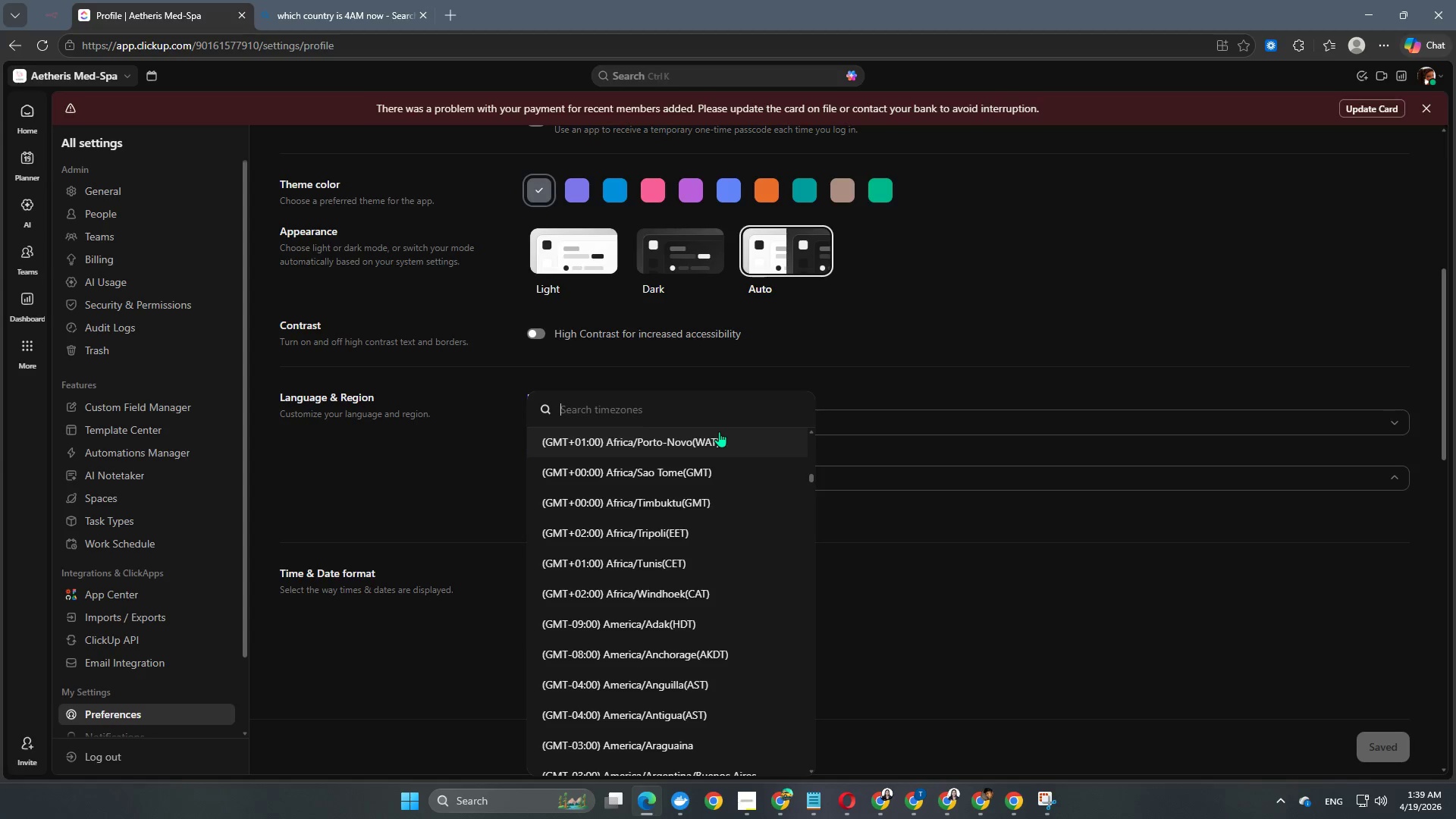 
type(uni)
 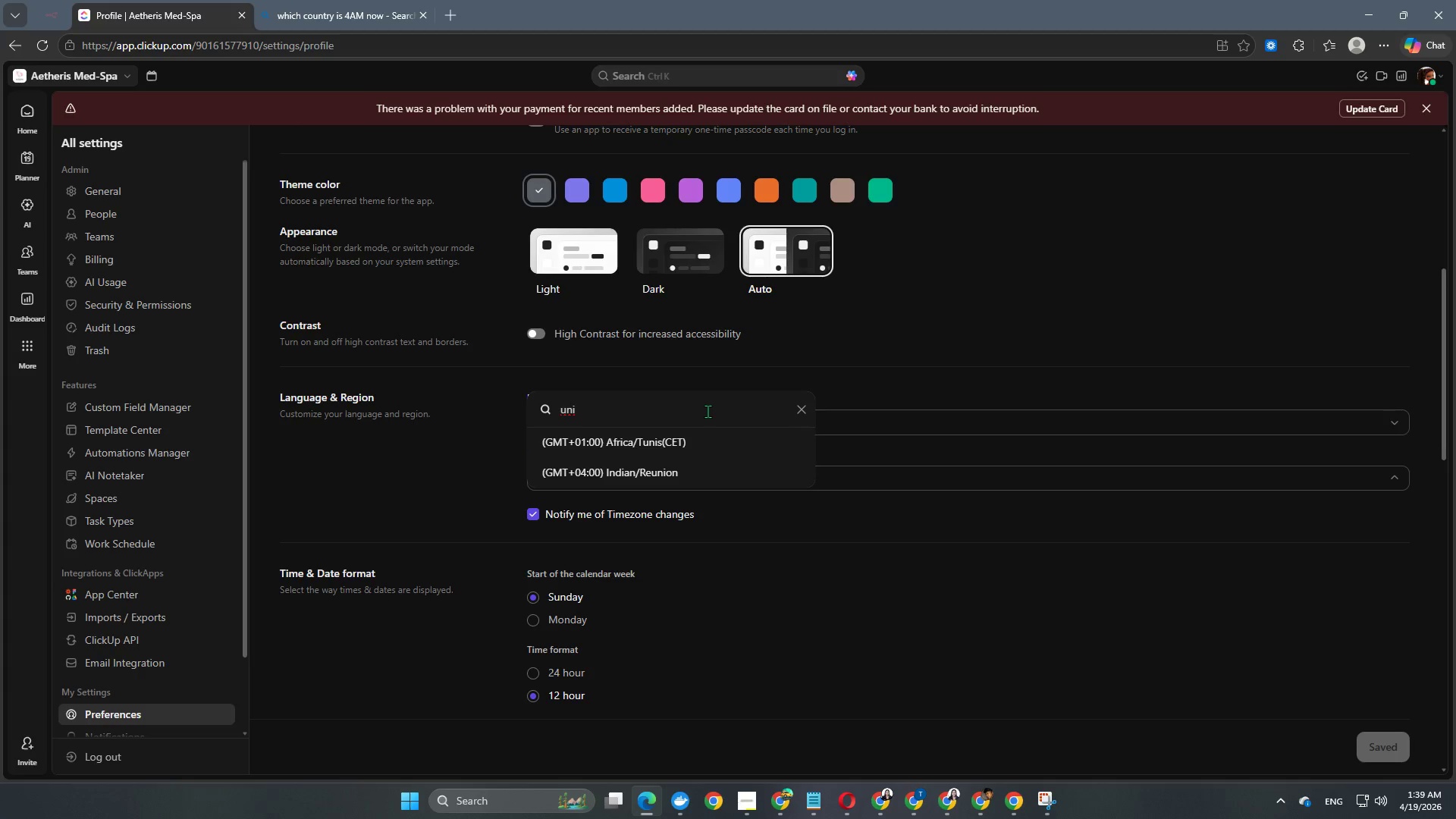 
key(Backspace)
key(Backspace)
key(Backspace)
type(ar)
 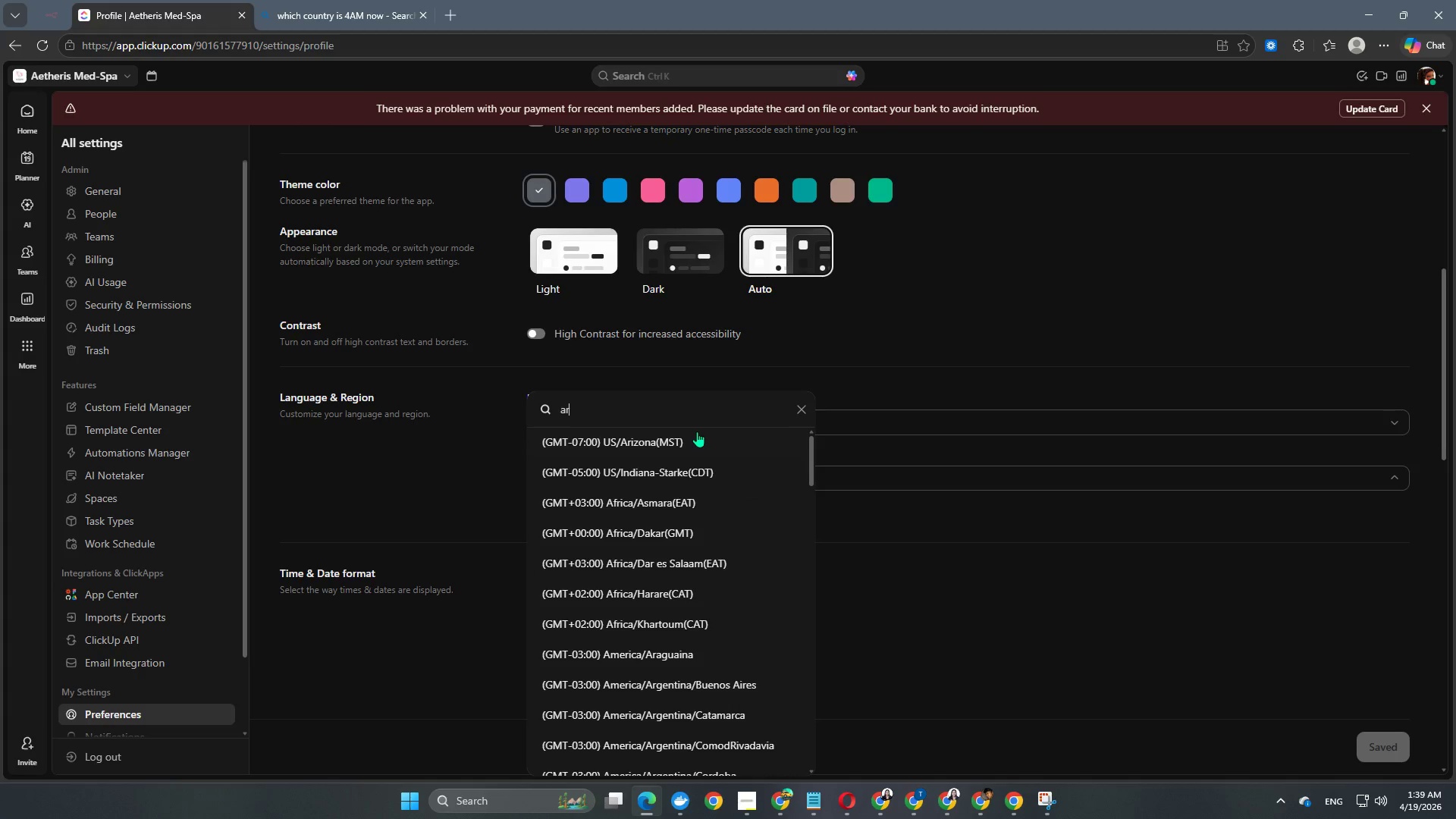 
hold_key(key=A, duration=0.44)
 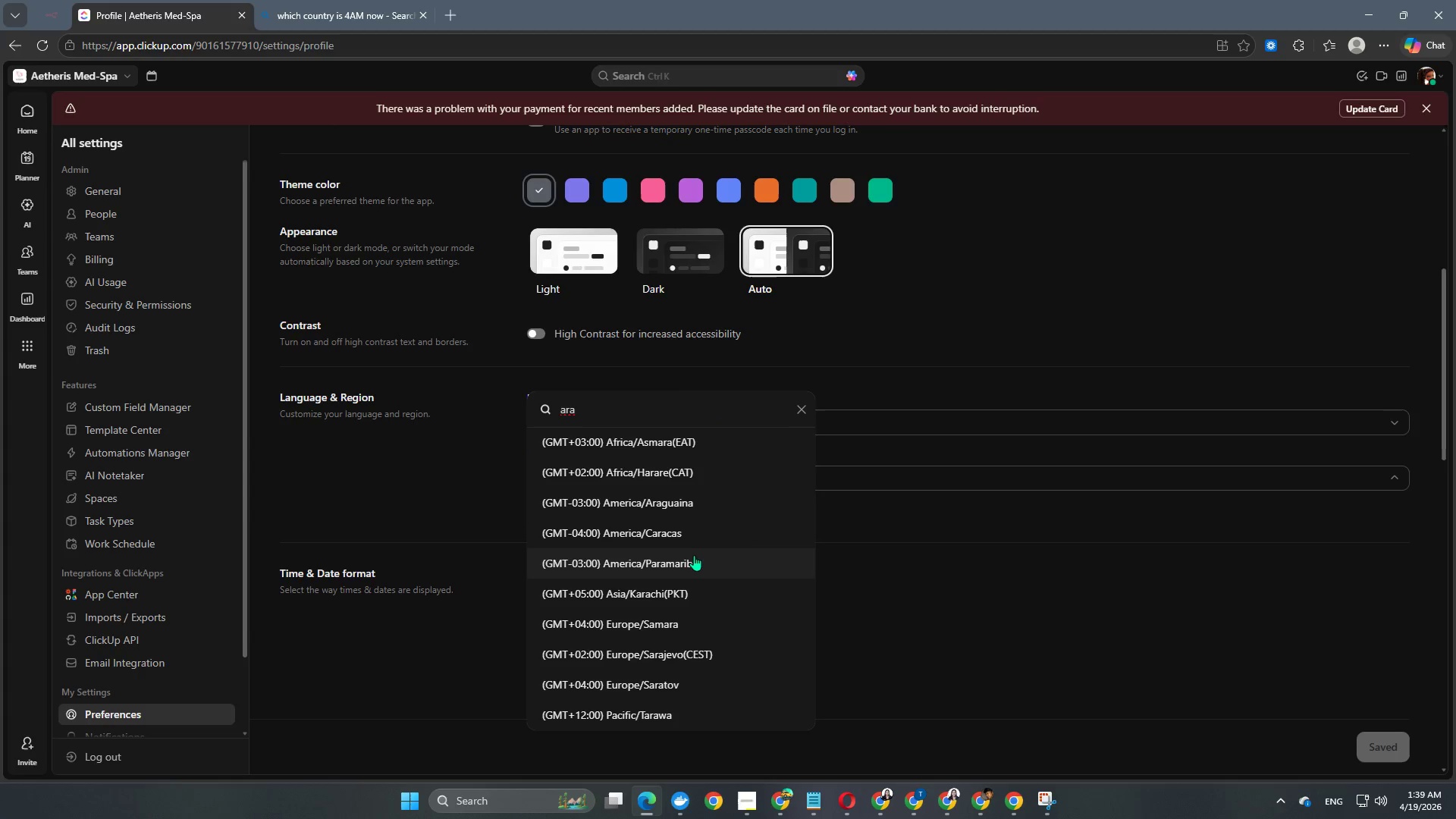 
left_click([340, 0])
 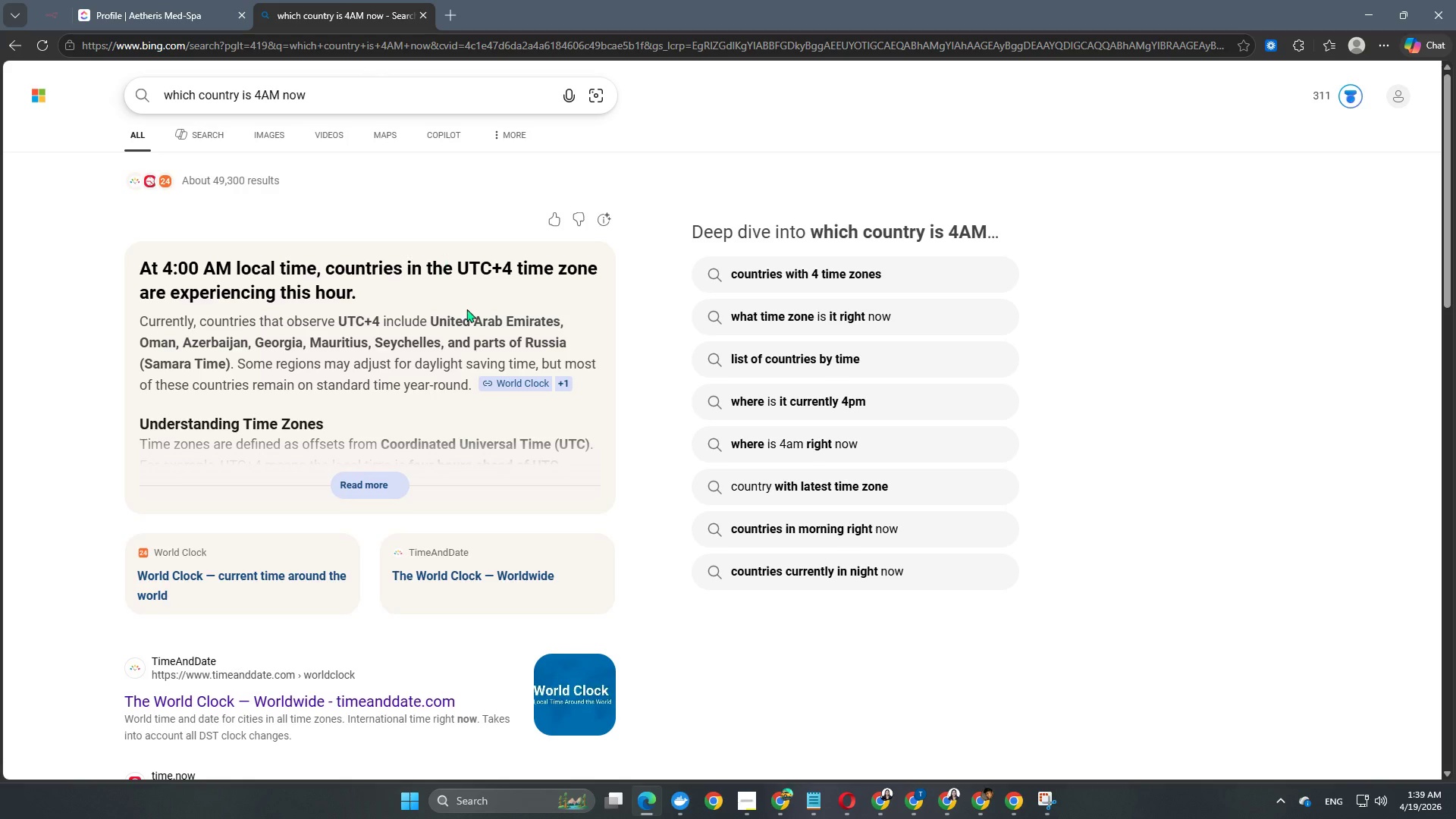 
left_click([395, 486])
 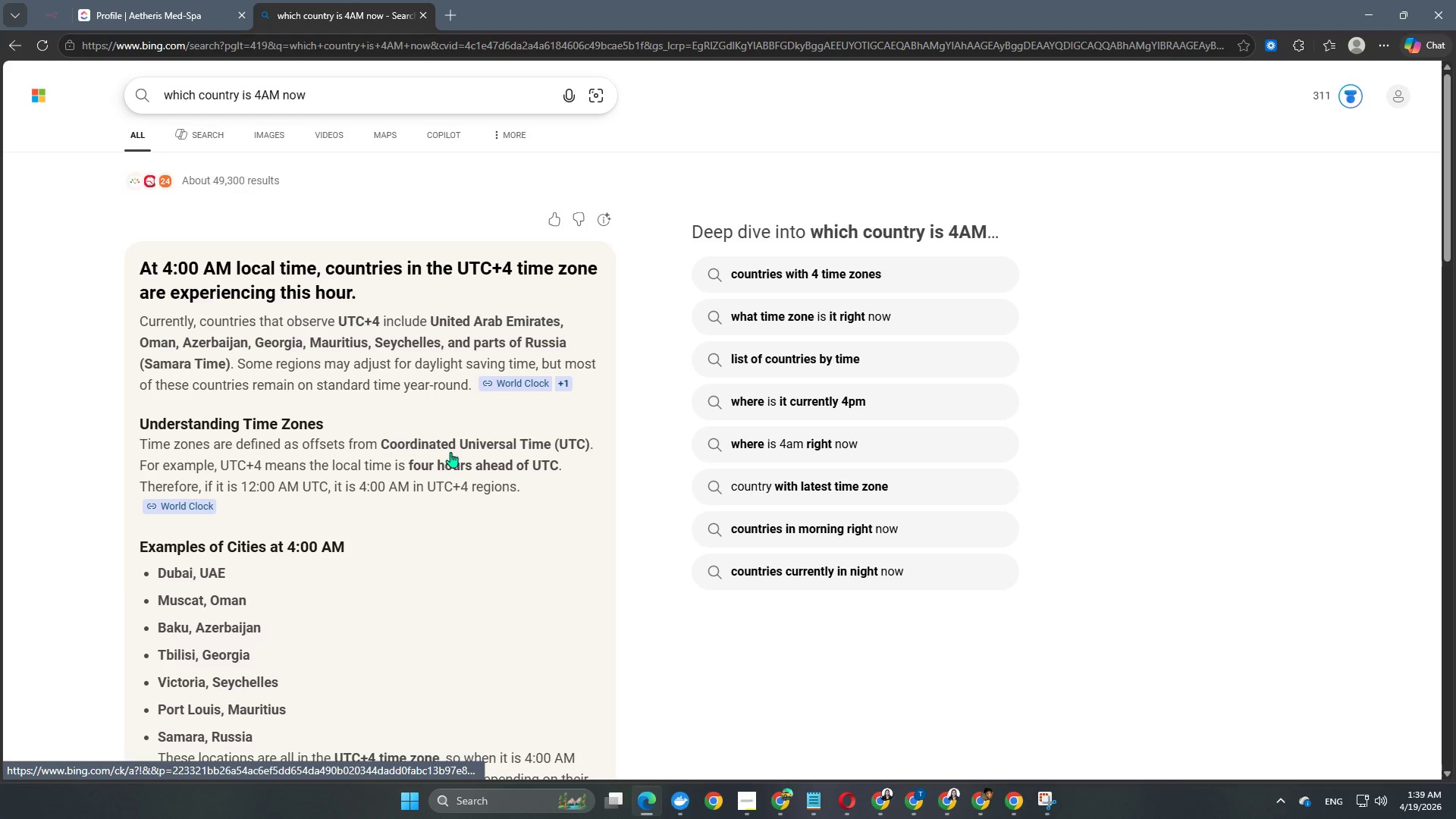 
scroll: coordinate [472, 515], scroll_direction: down, amount: 1.0
 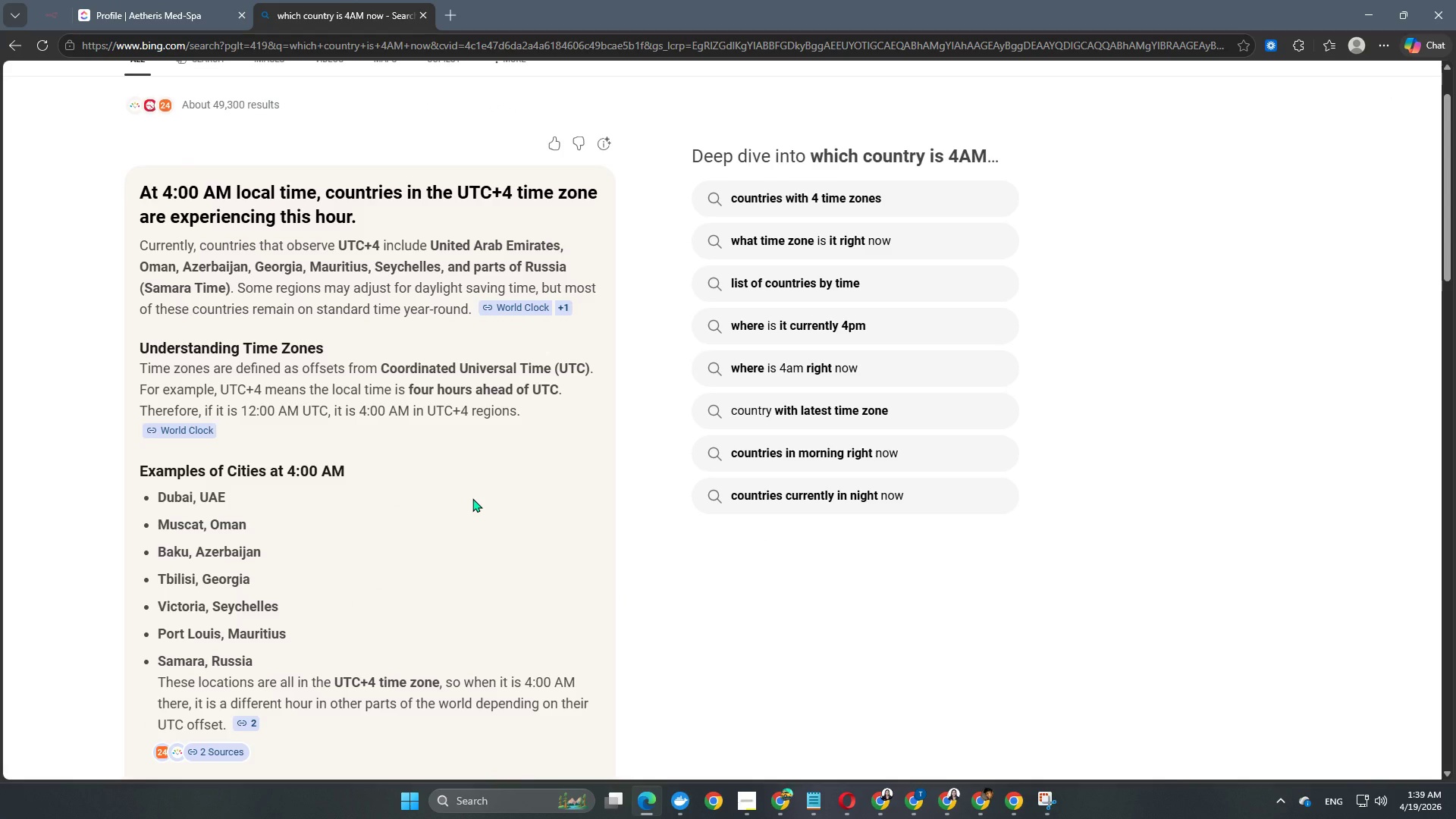 
wait(5.55)
 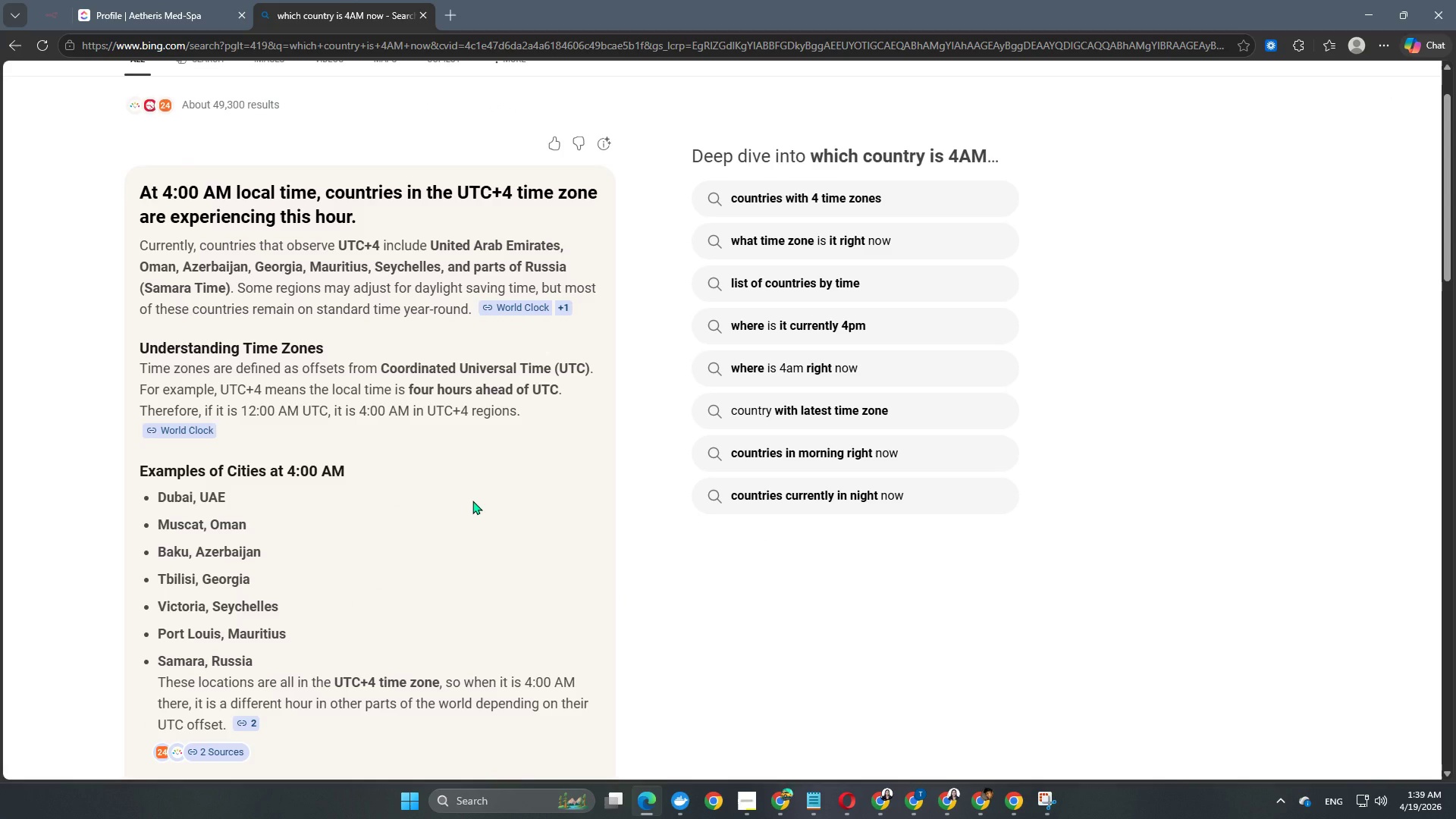 
scroll: coordinate [472, 498], scroll_direction: down, amount: 1.0
 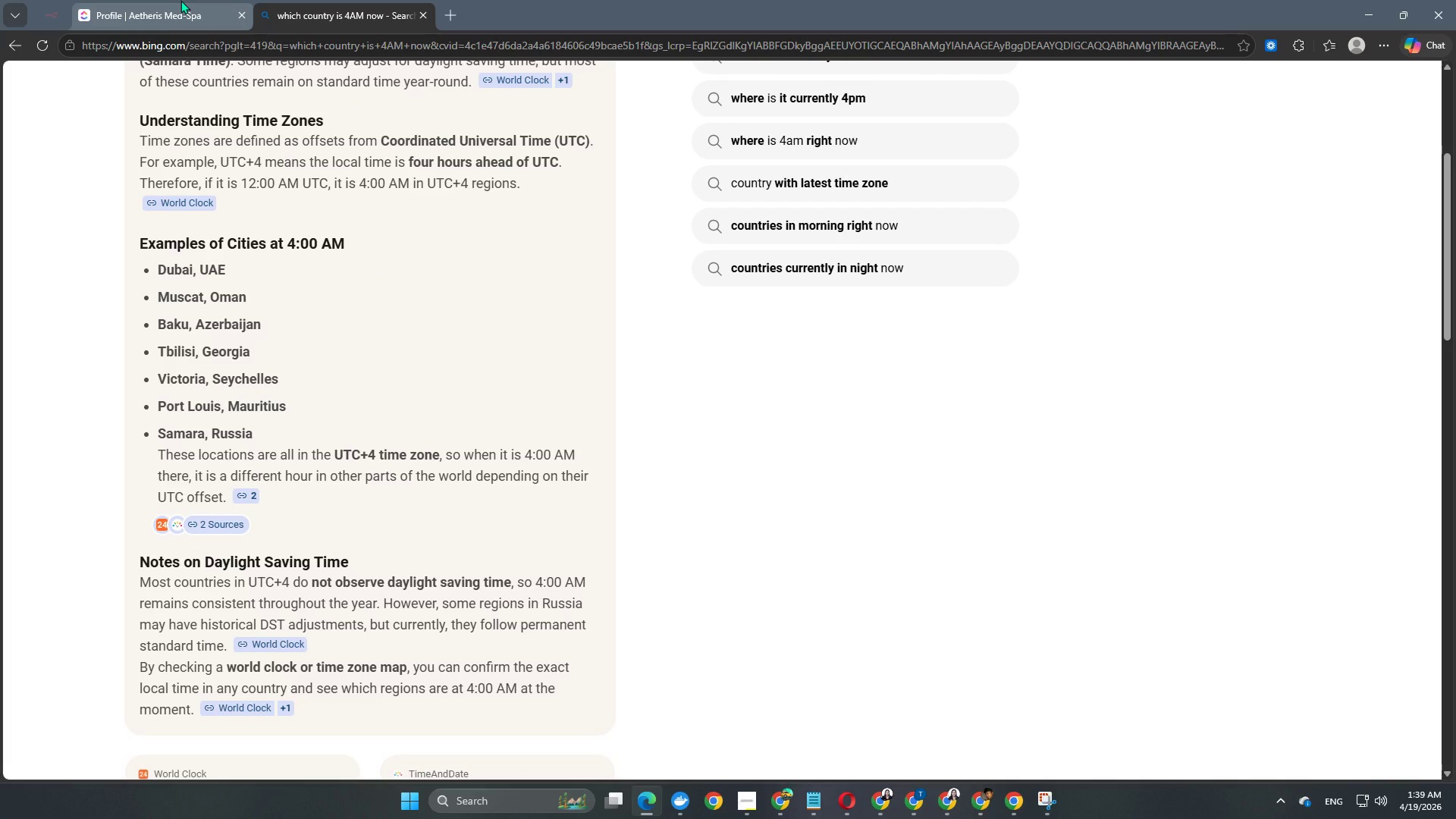 
left_click([180, 0])
 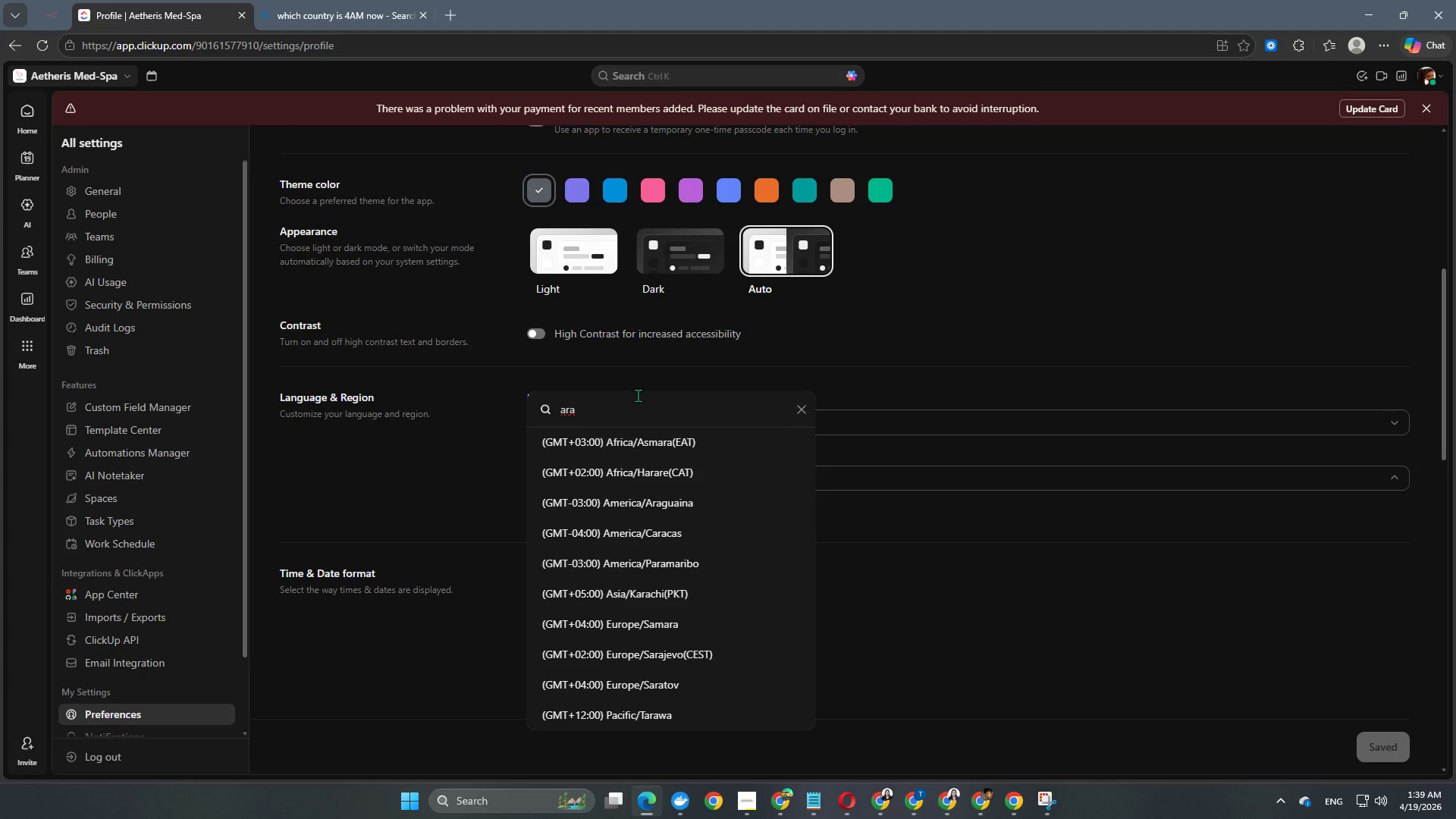 
left_click_drag(start_coordinate=[613, 419], to_coordinate=[525, 417])
 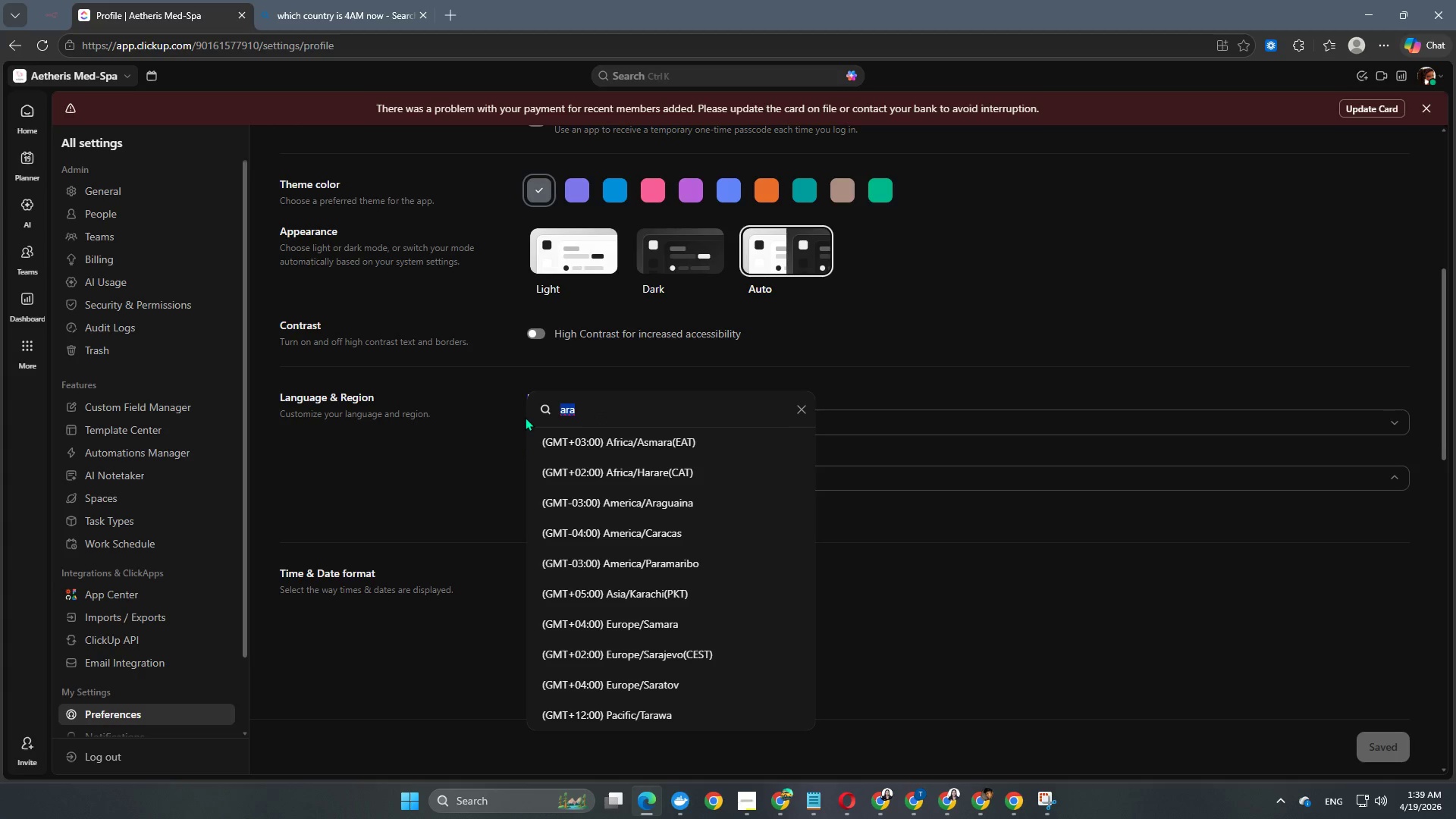 
type(du)
 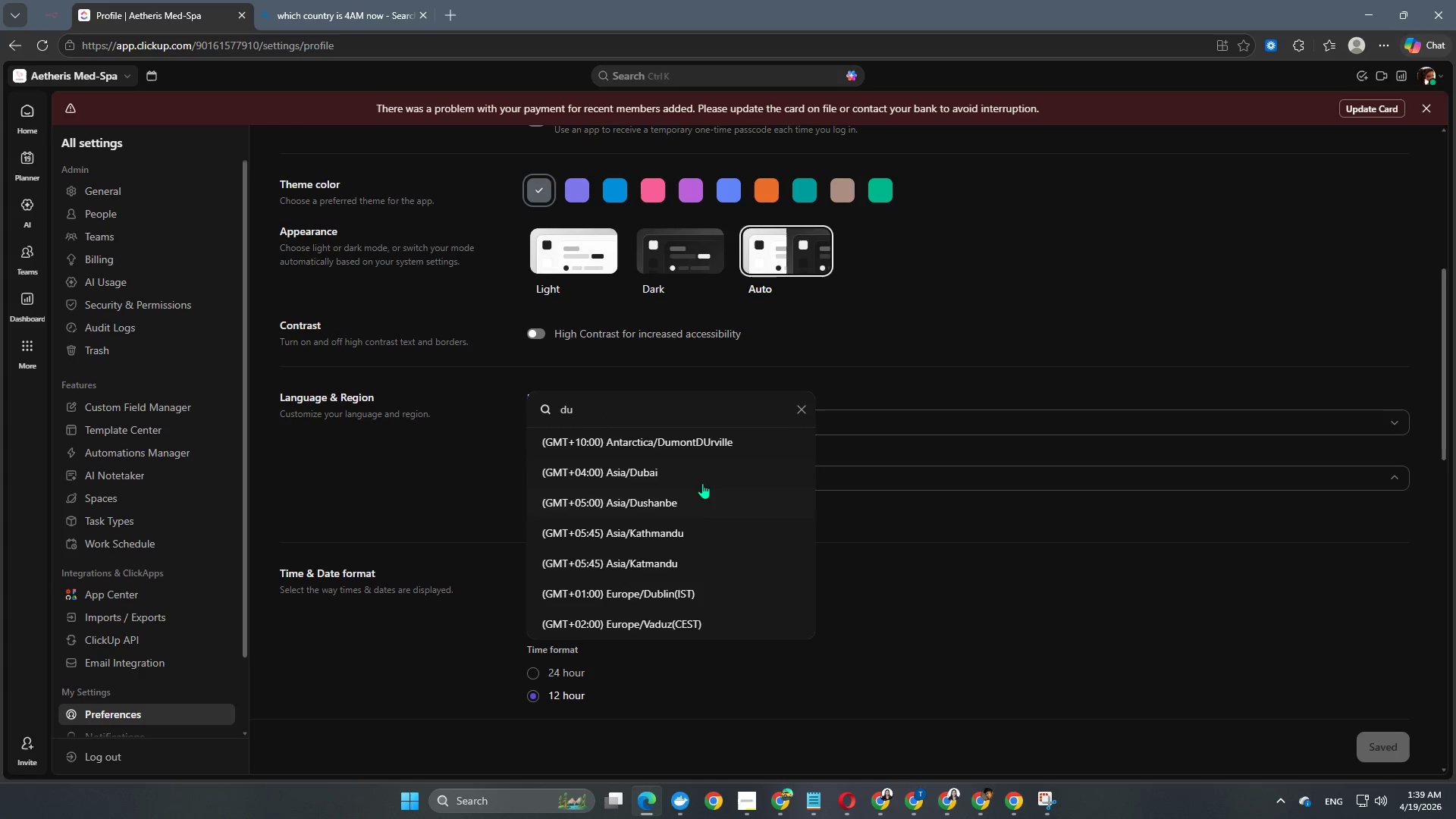 
left_click([697, 476])
 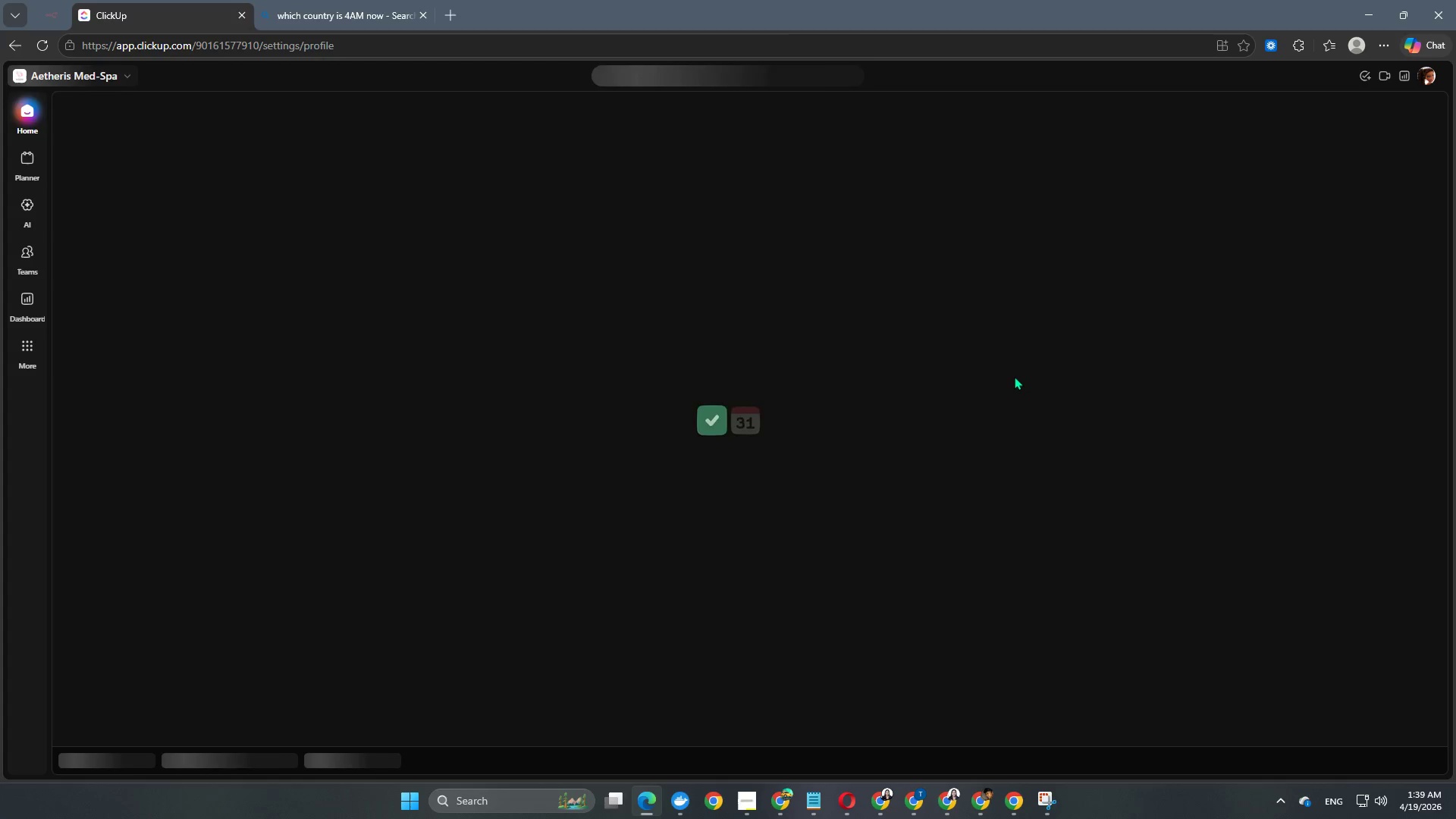 
wait(14.34)
 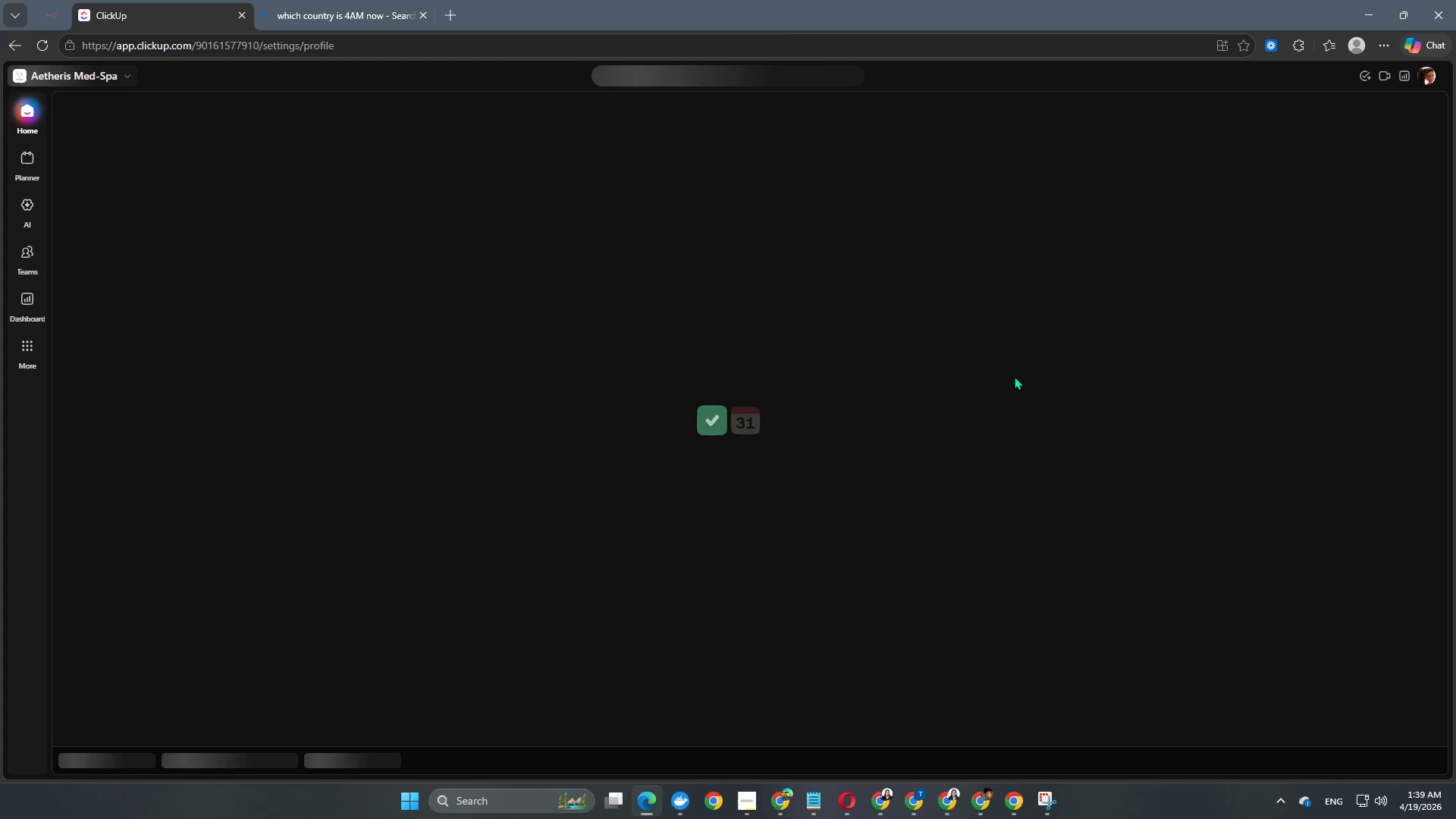 
scroll: coordinate [828, 366], scroll_direction: down, amount: 8.0
 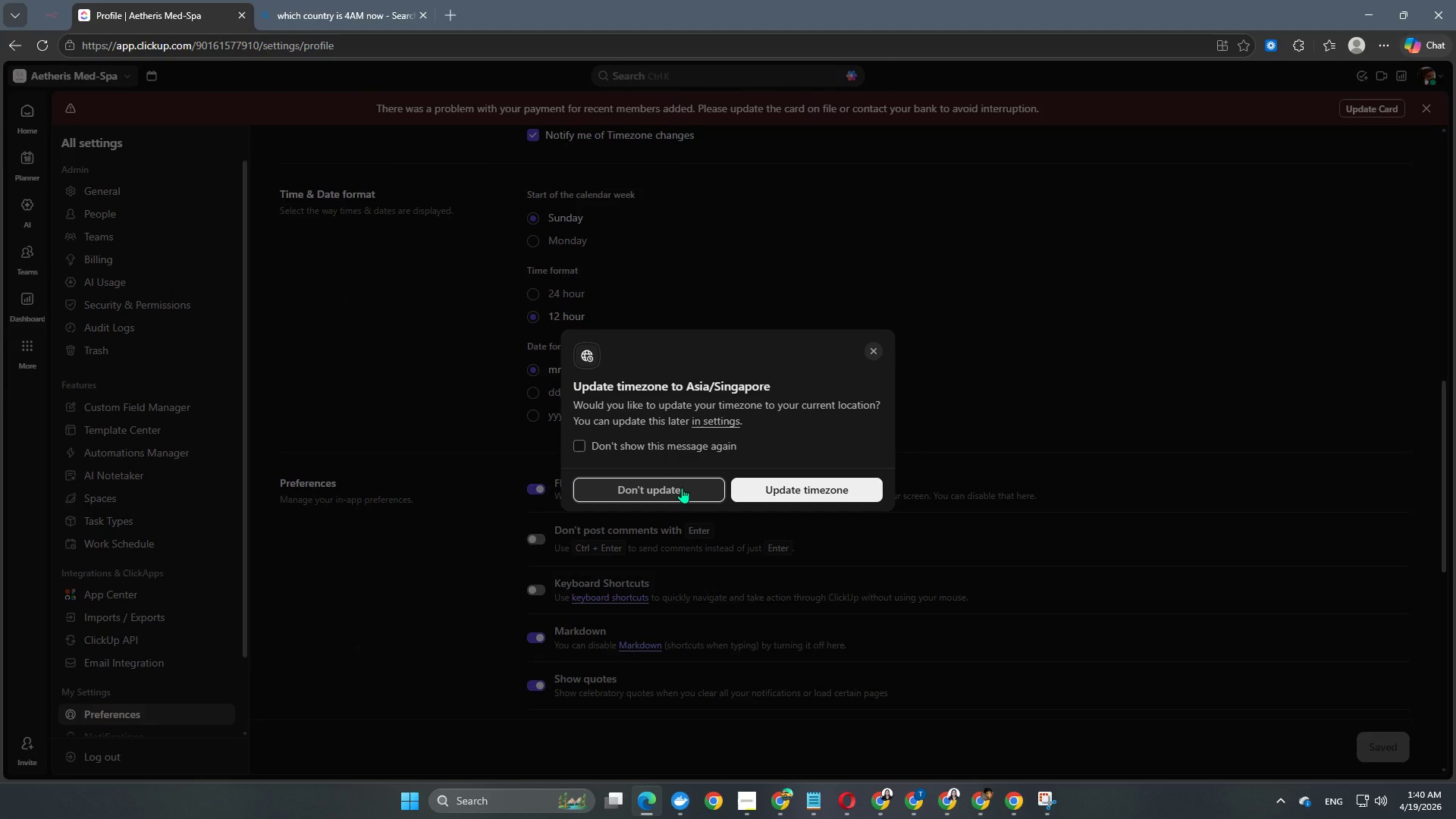 
wait(6.39)
 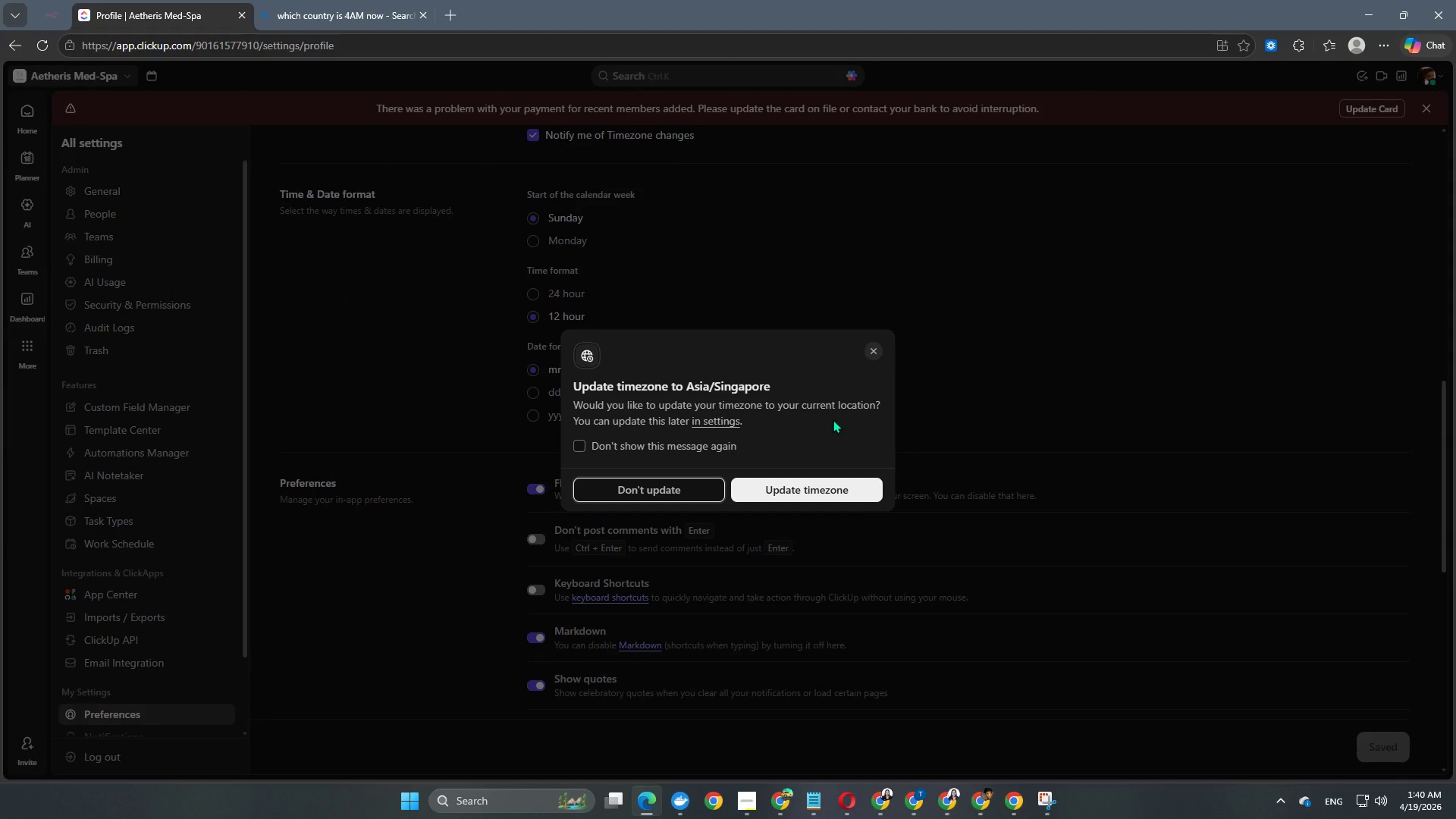 
left_click([681, 488])
 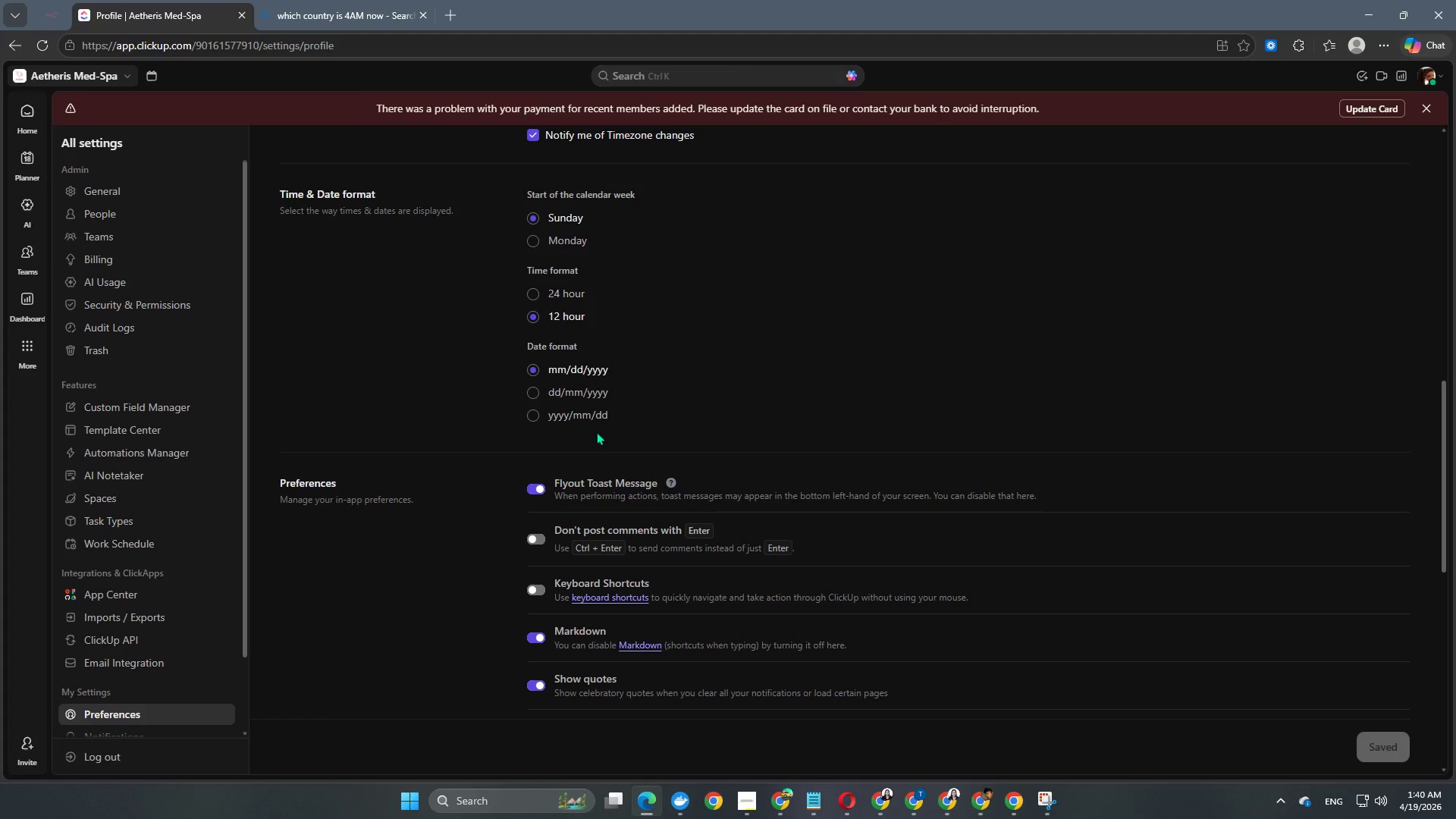 
scroll: coordinate [598, 419], scroll_direction: up, amount: 5.0
 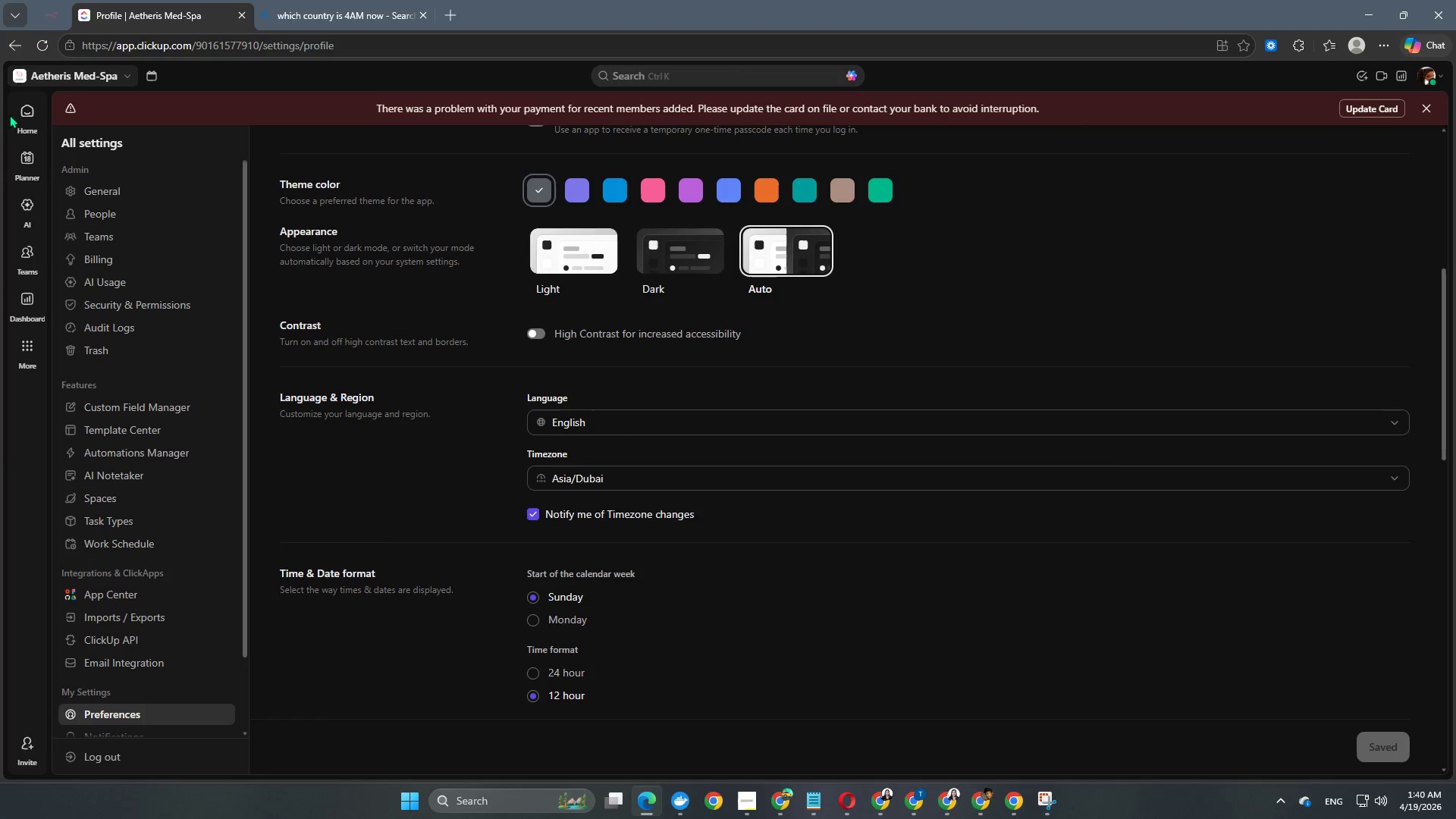 
left_click([20, 115])
 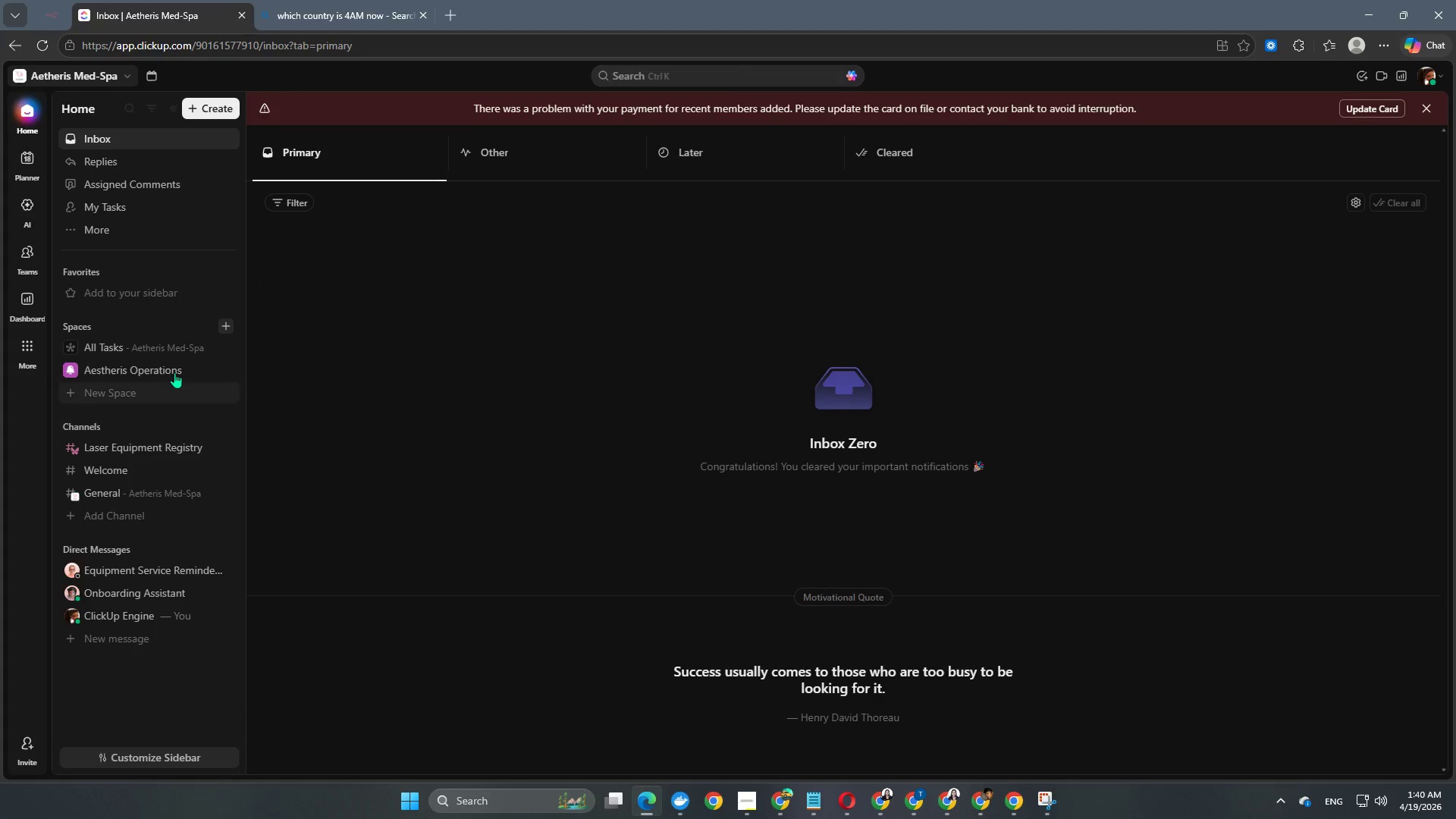 
left_click([129, 376])
 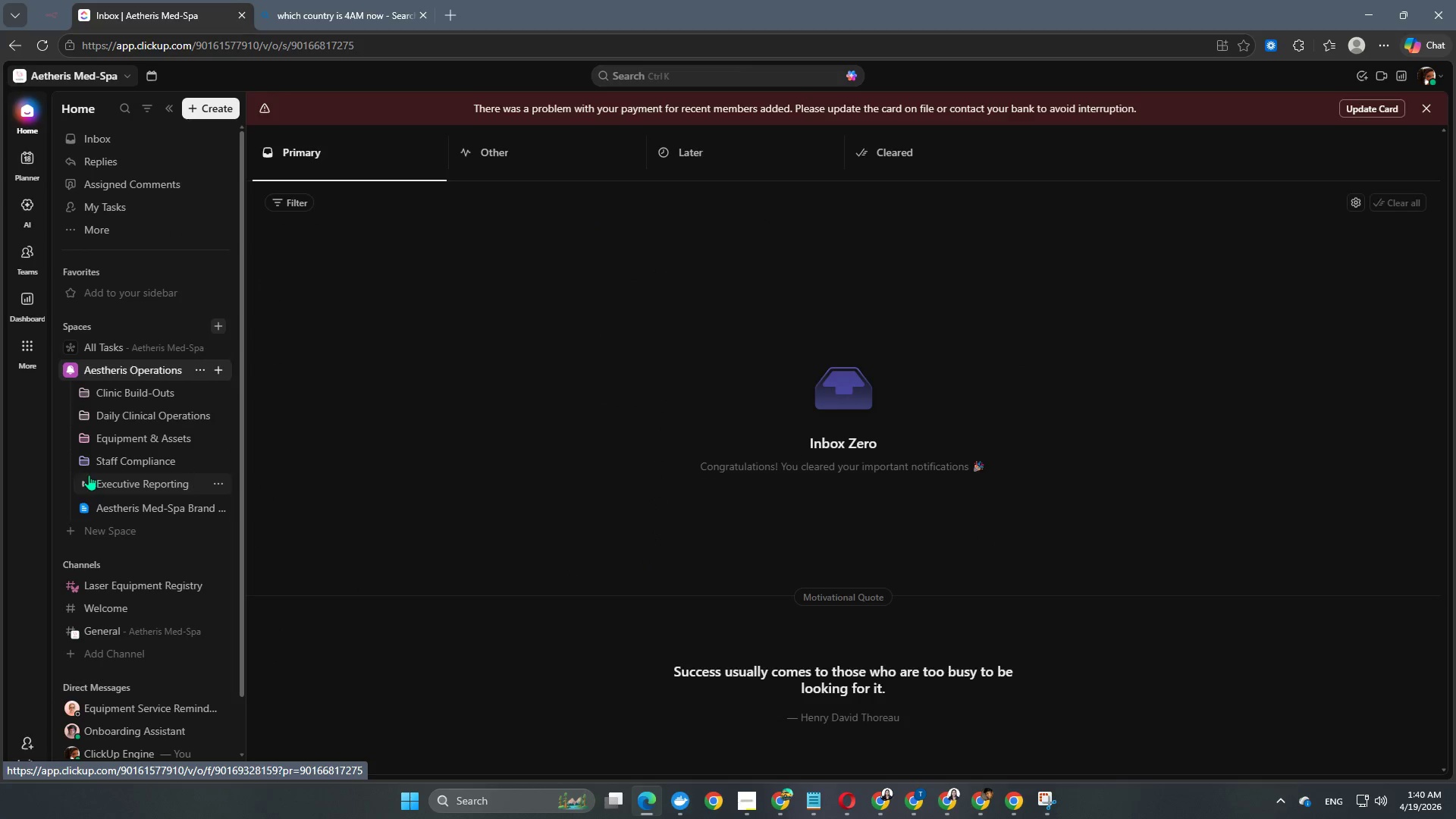 
left_click([86, 466])
 